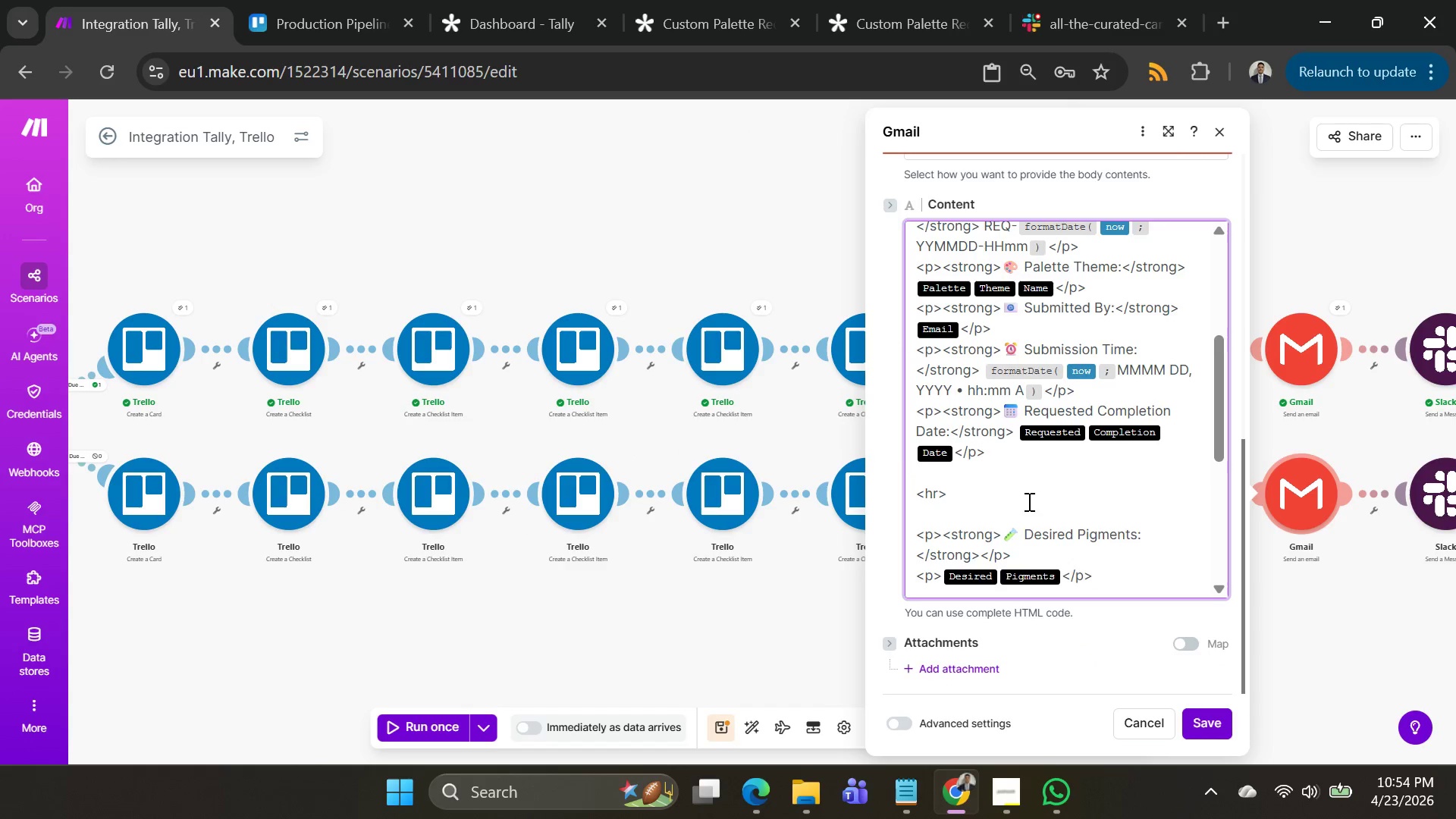 
scroll: coordinate [1028, 503], scroll_direction: none, amount: 0.0
 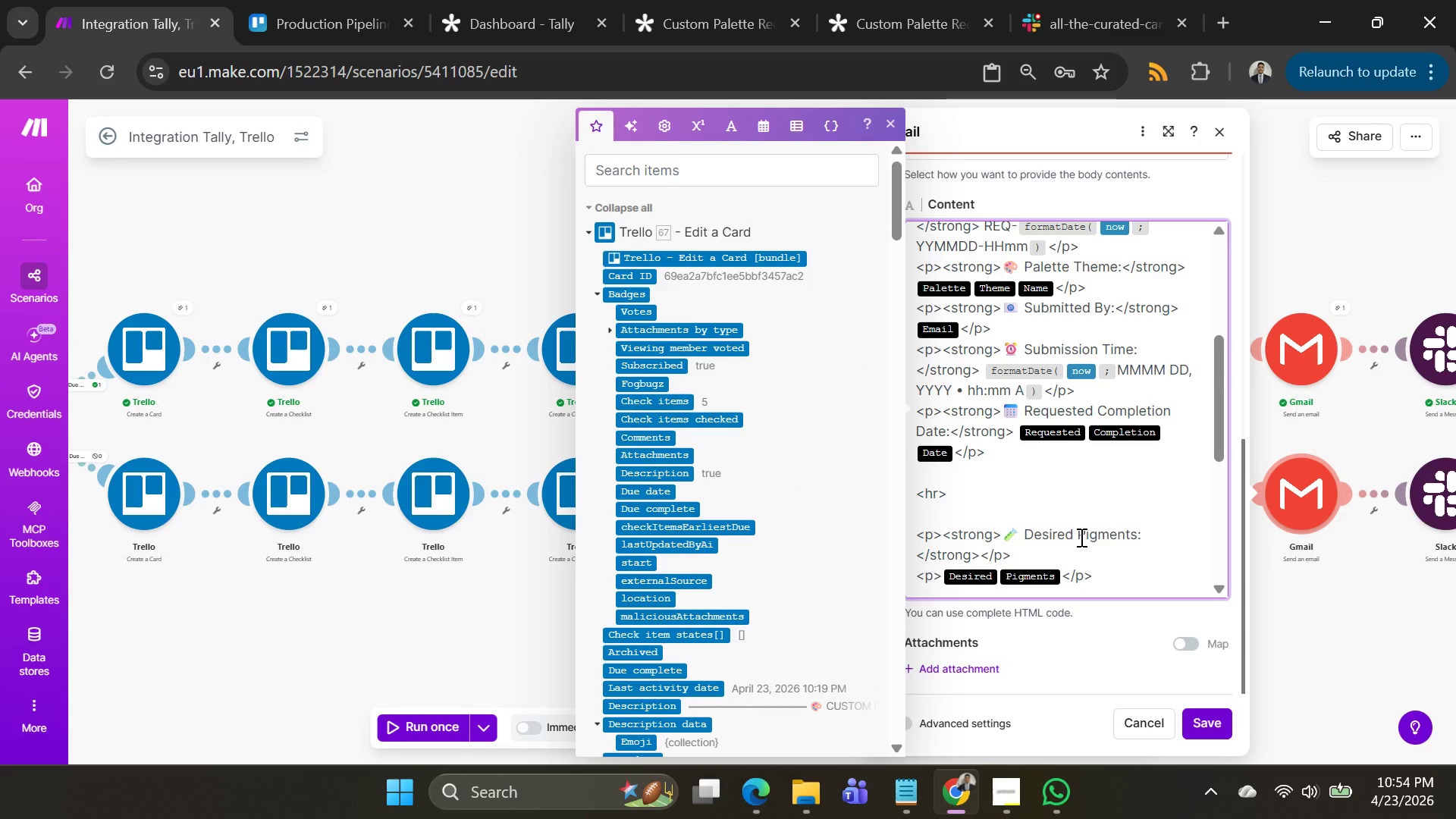 
key(Backspace)
 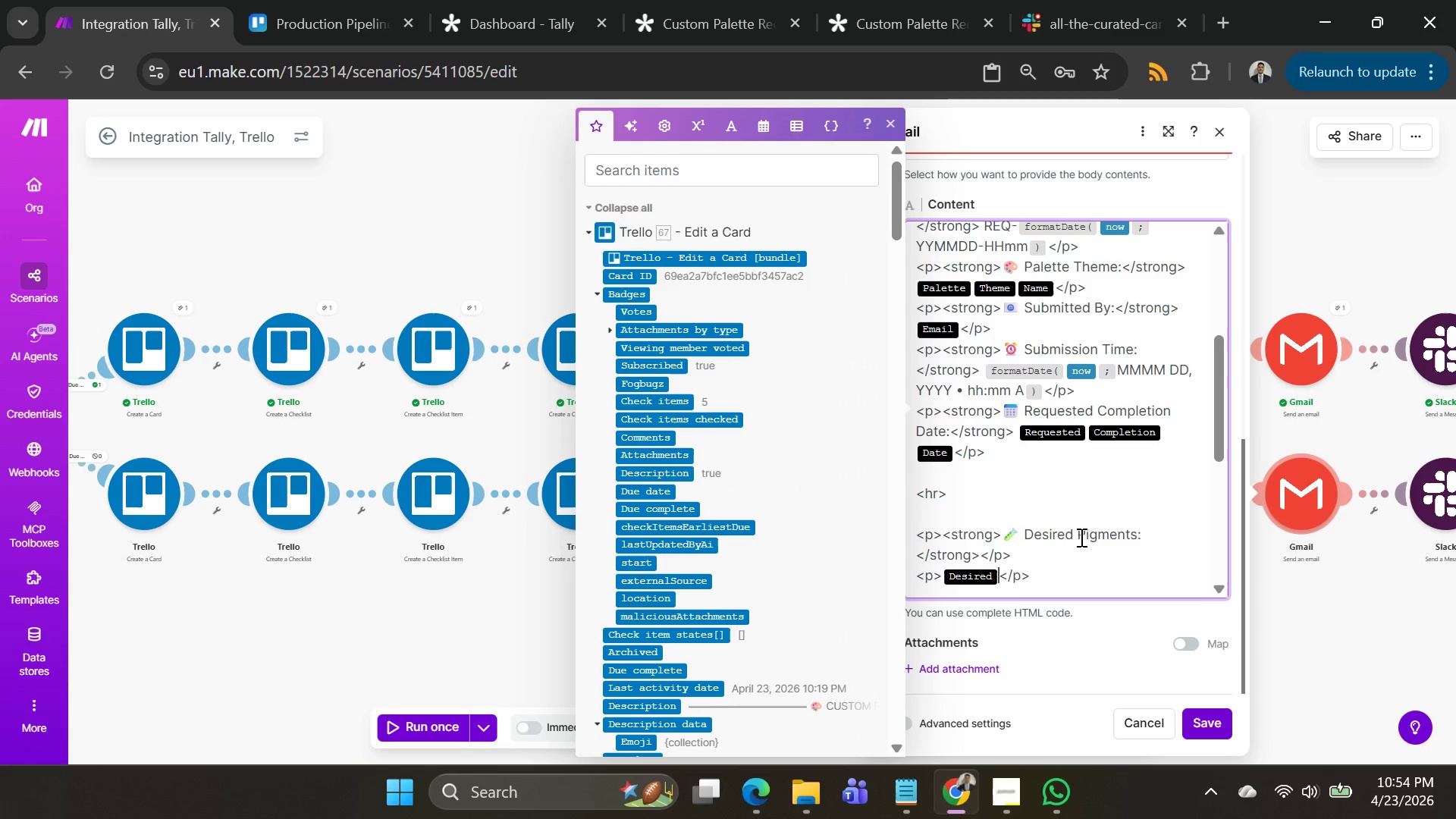 
key(Backspace)
 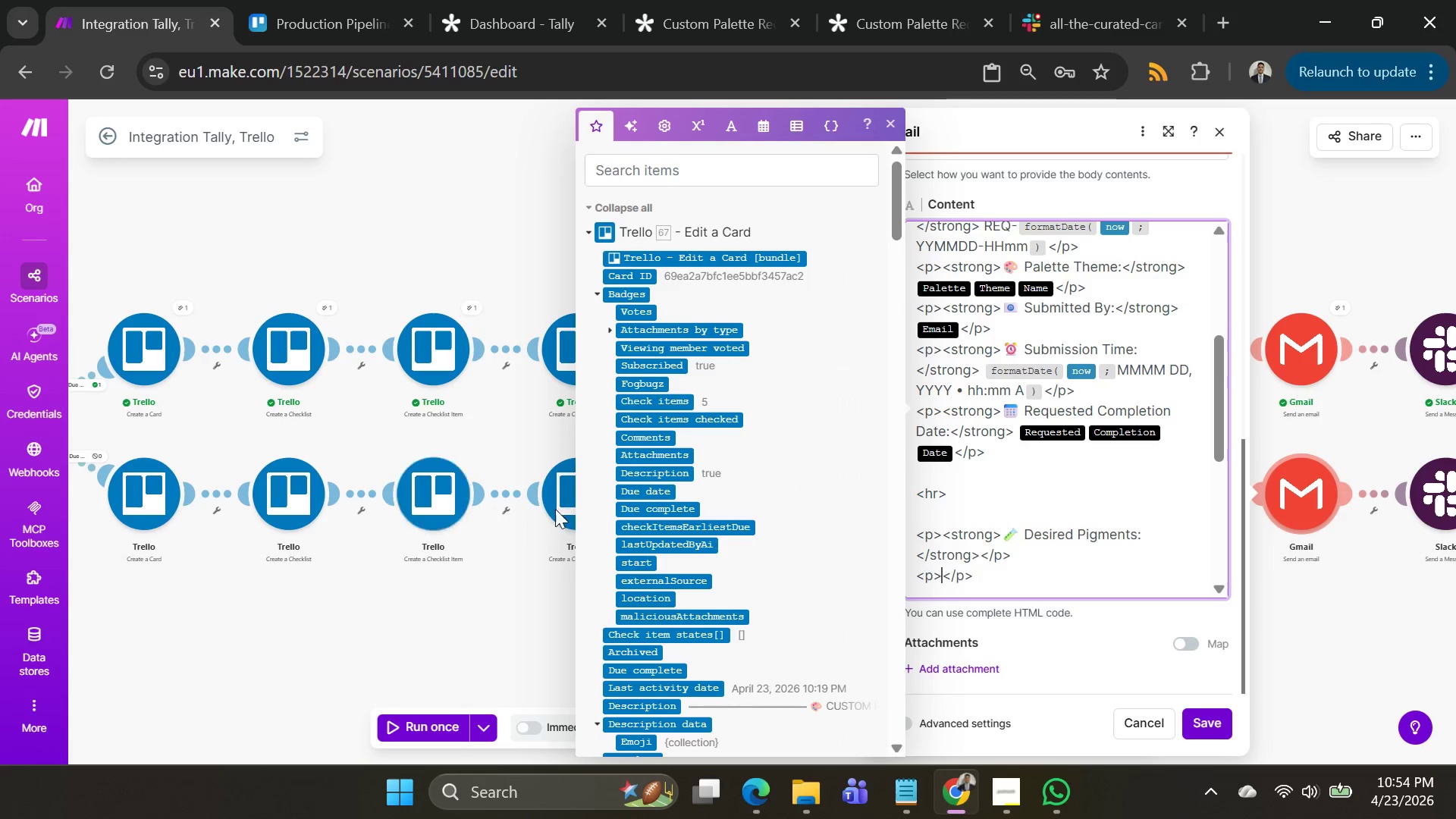 
scroll: coordinate [735, 617], scroll_direction: down, amount: 38.0
 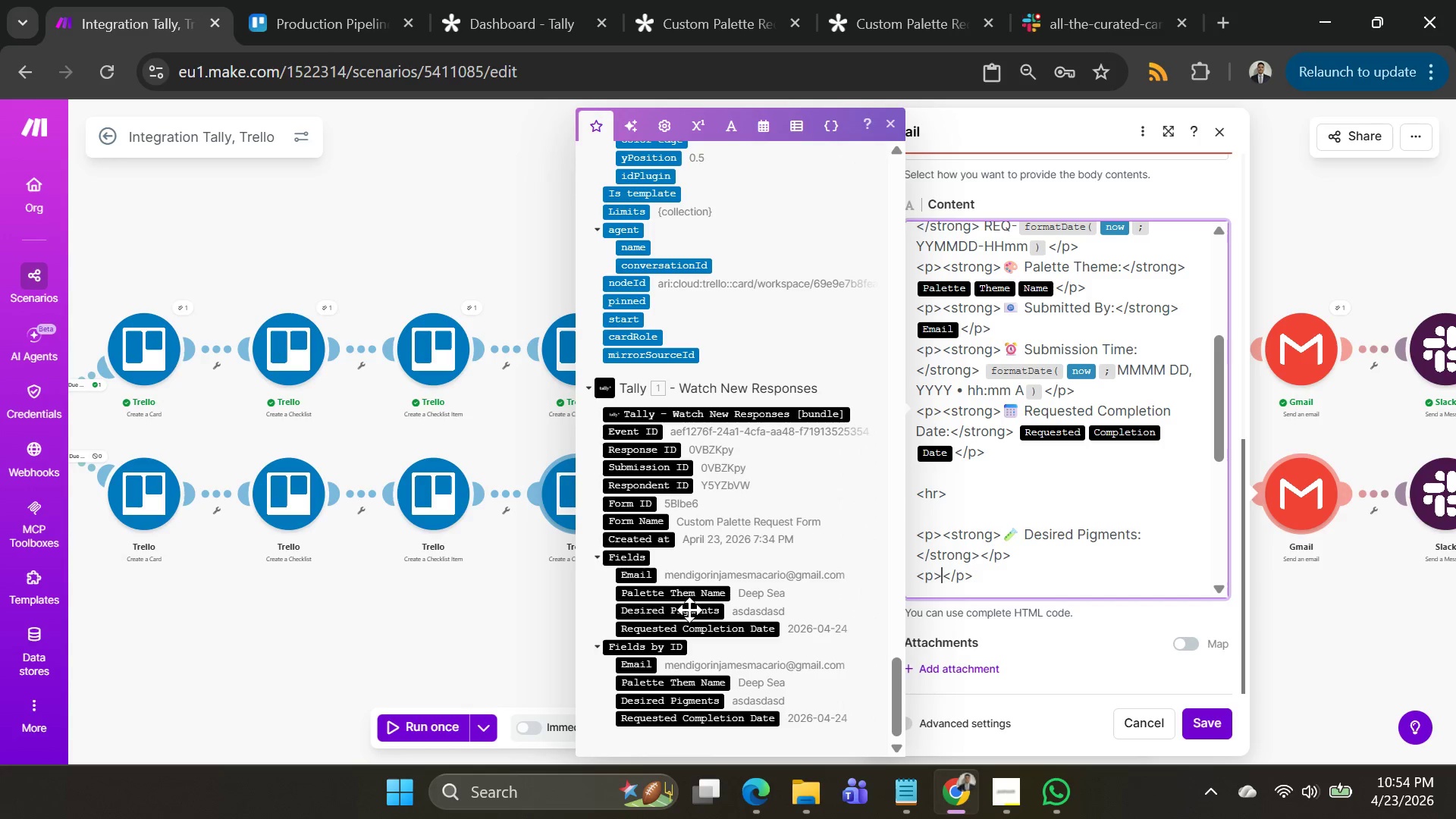 
left_click([686, 612])
 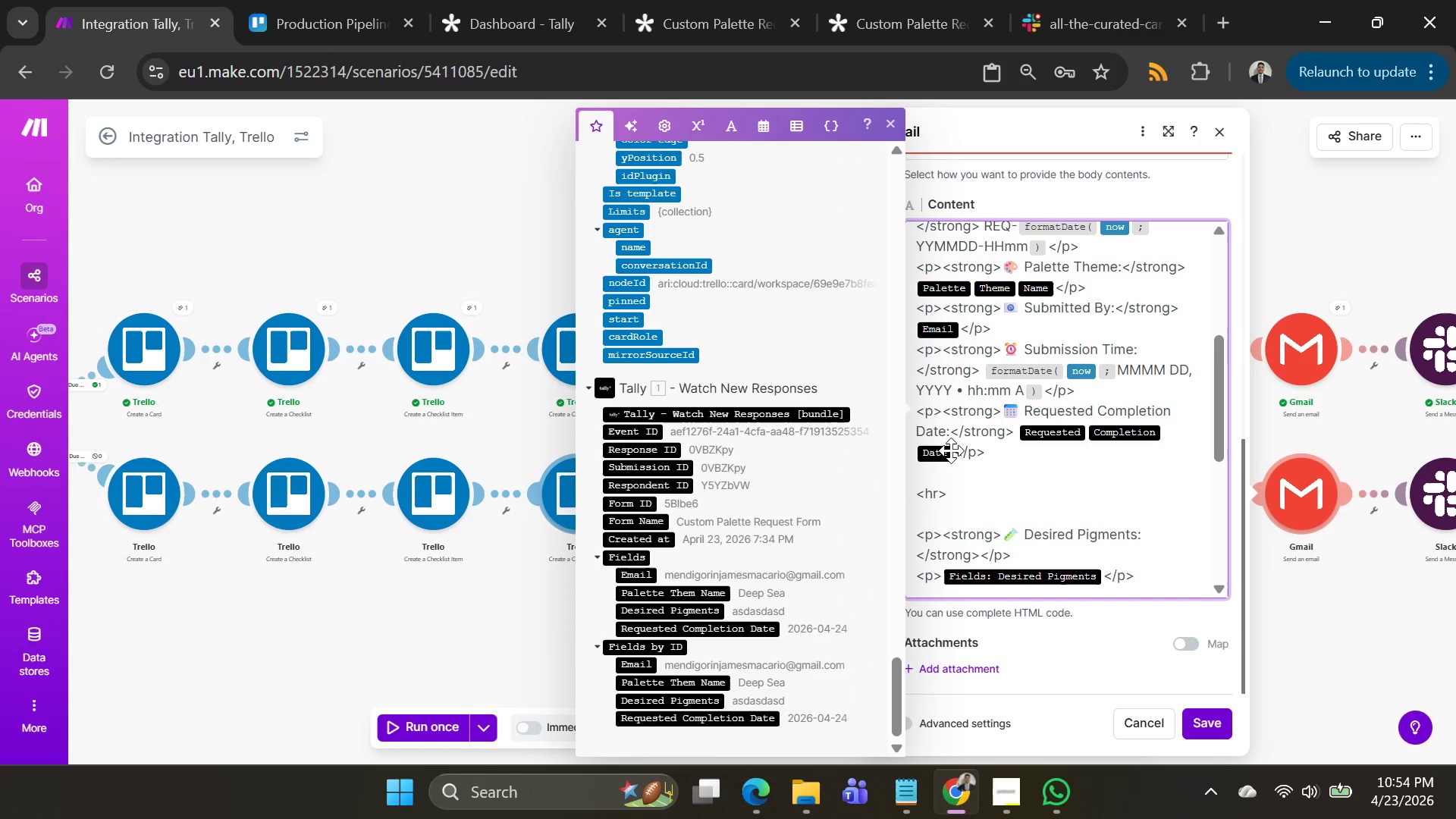 
left_click([953, 450])
 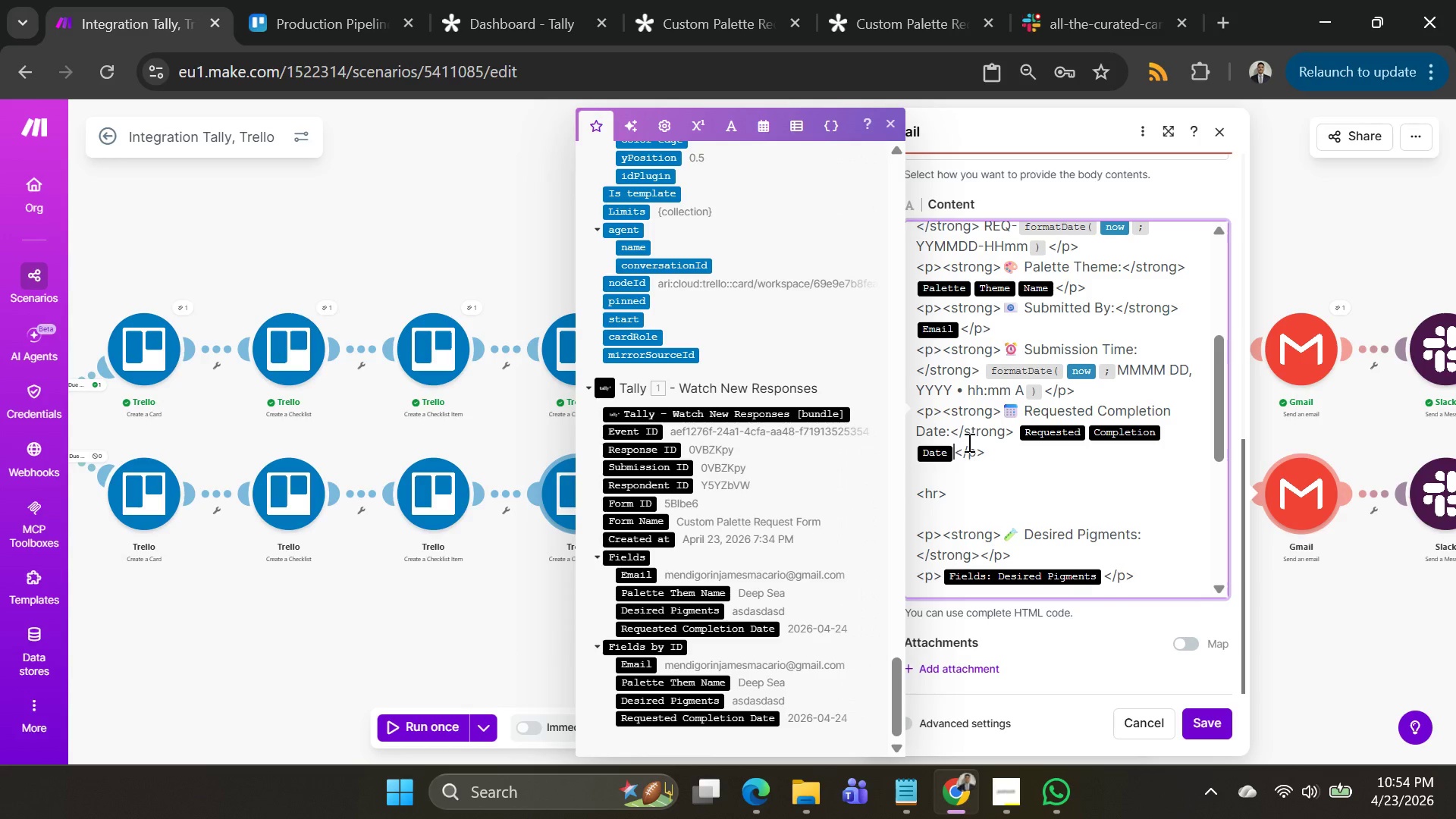 
key(Backspace)
 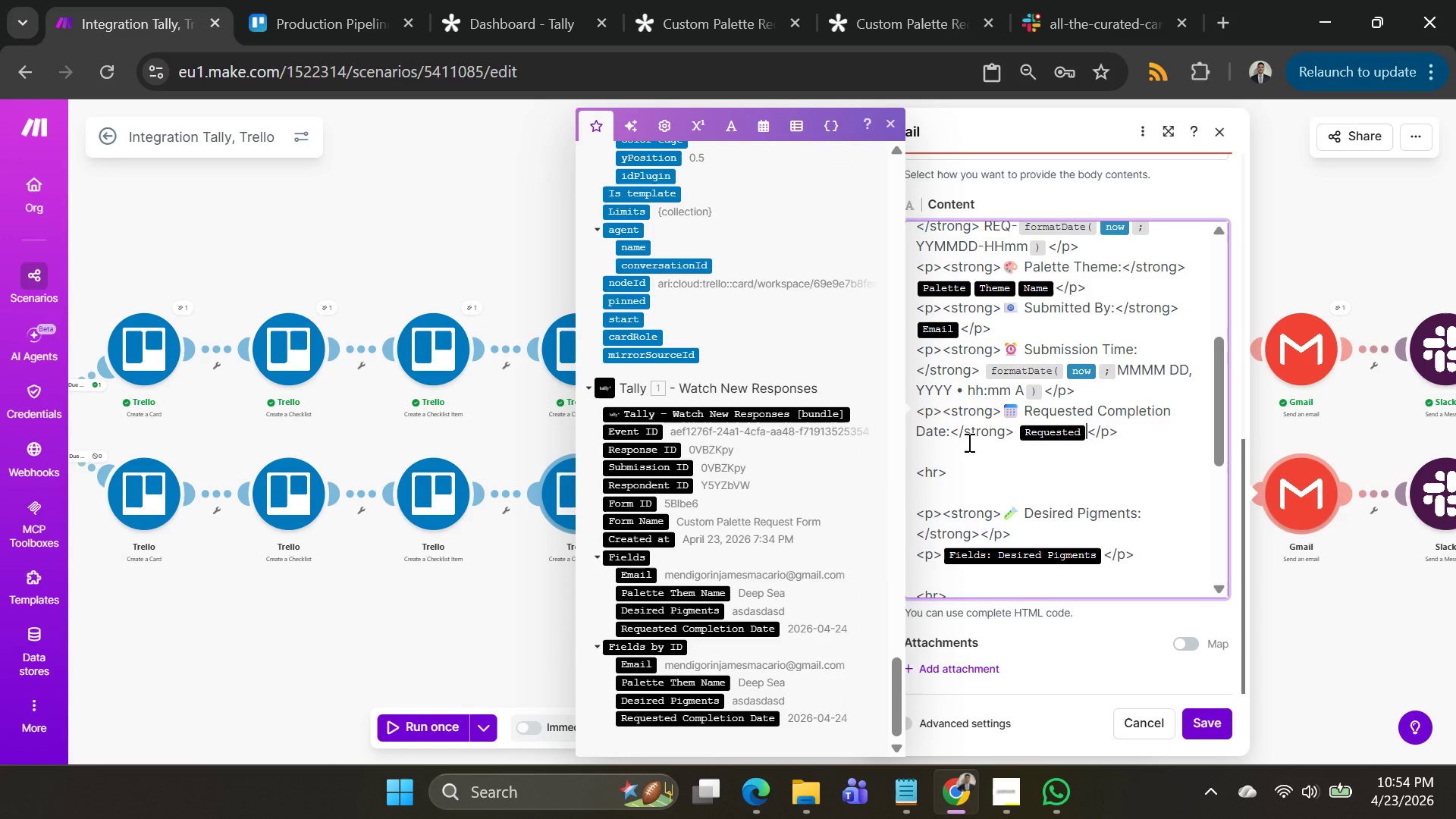 
key(Backspace)
 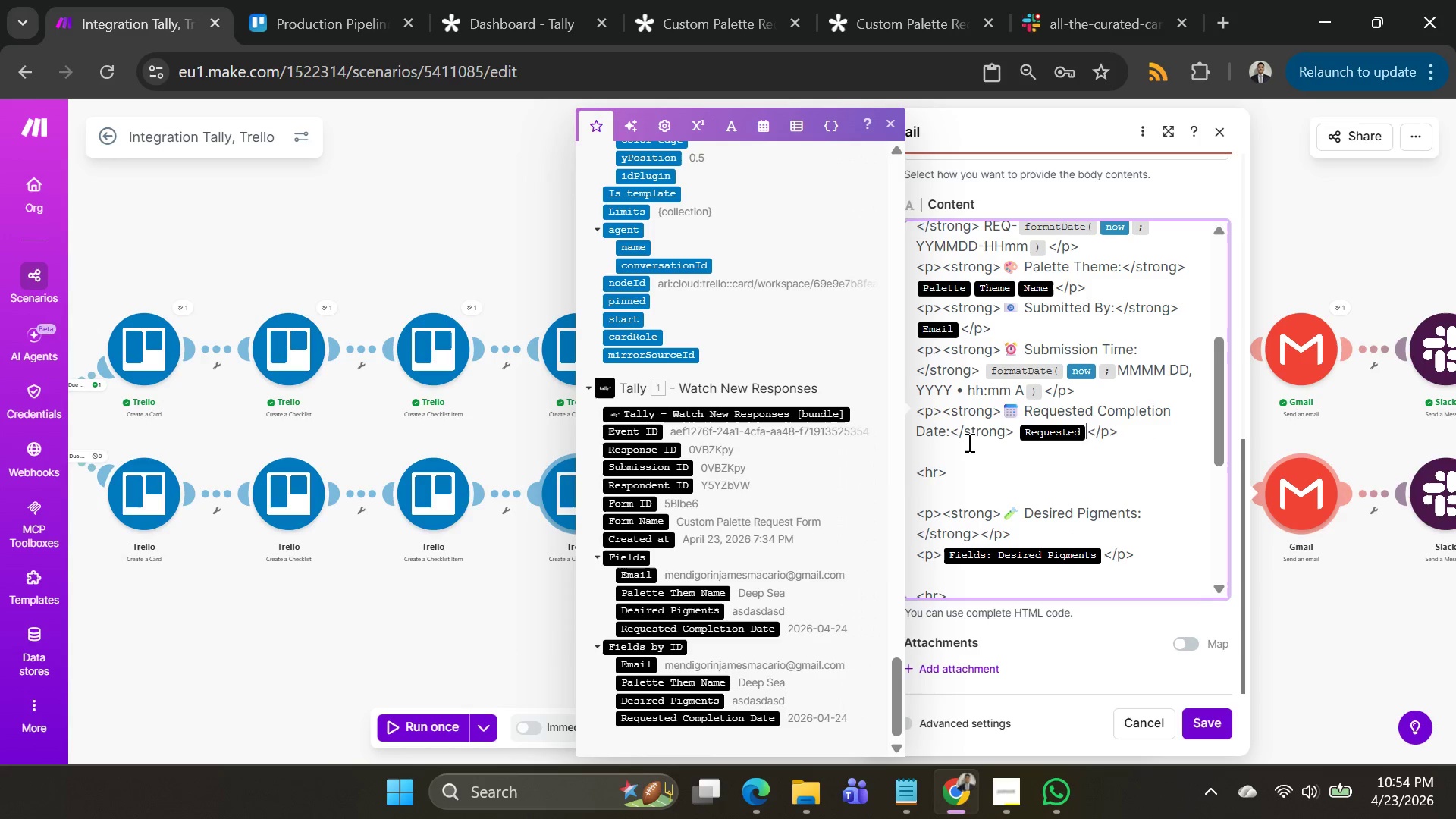 
key(Backspace)
 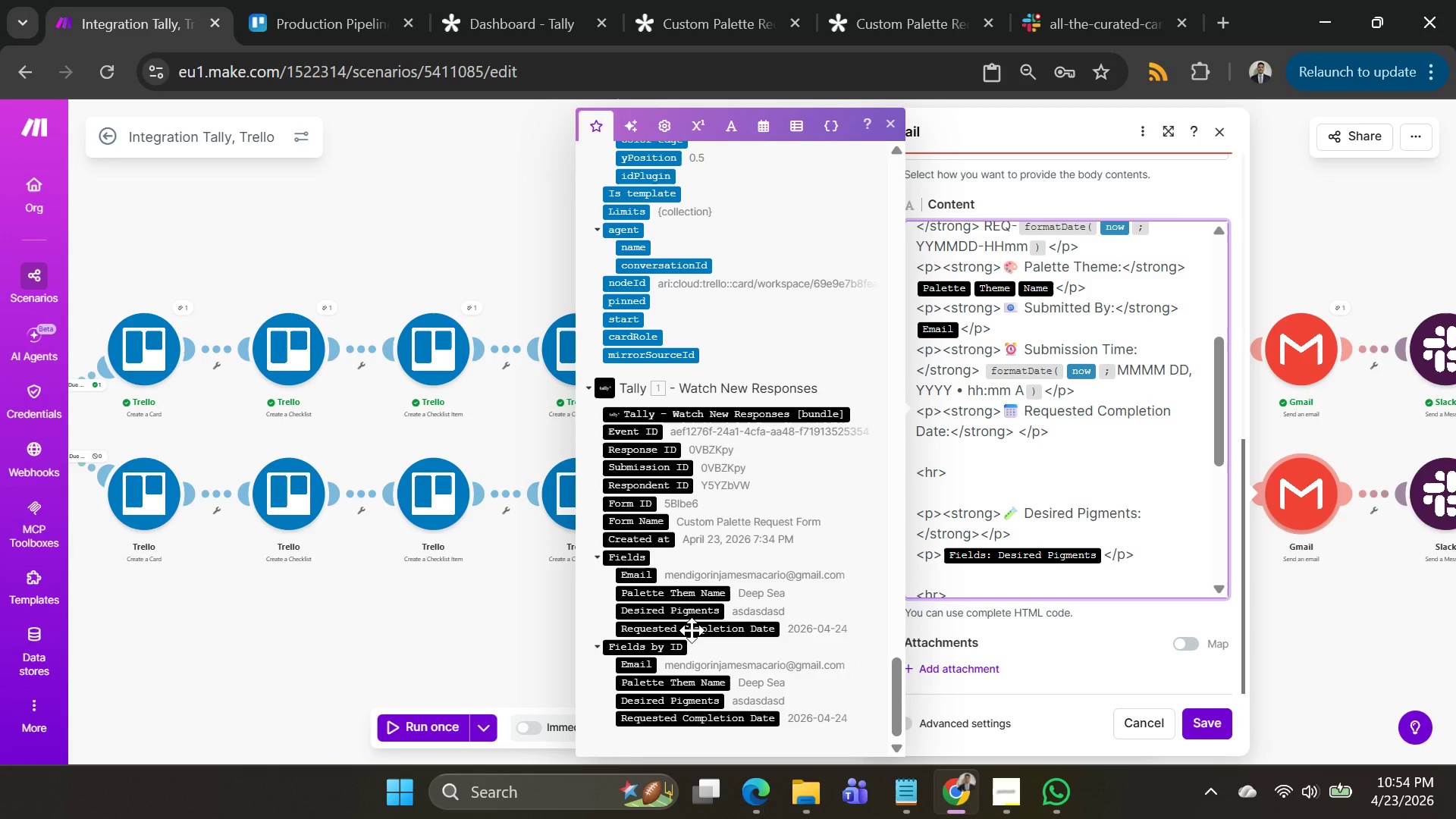 
left_click([694, 633])
 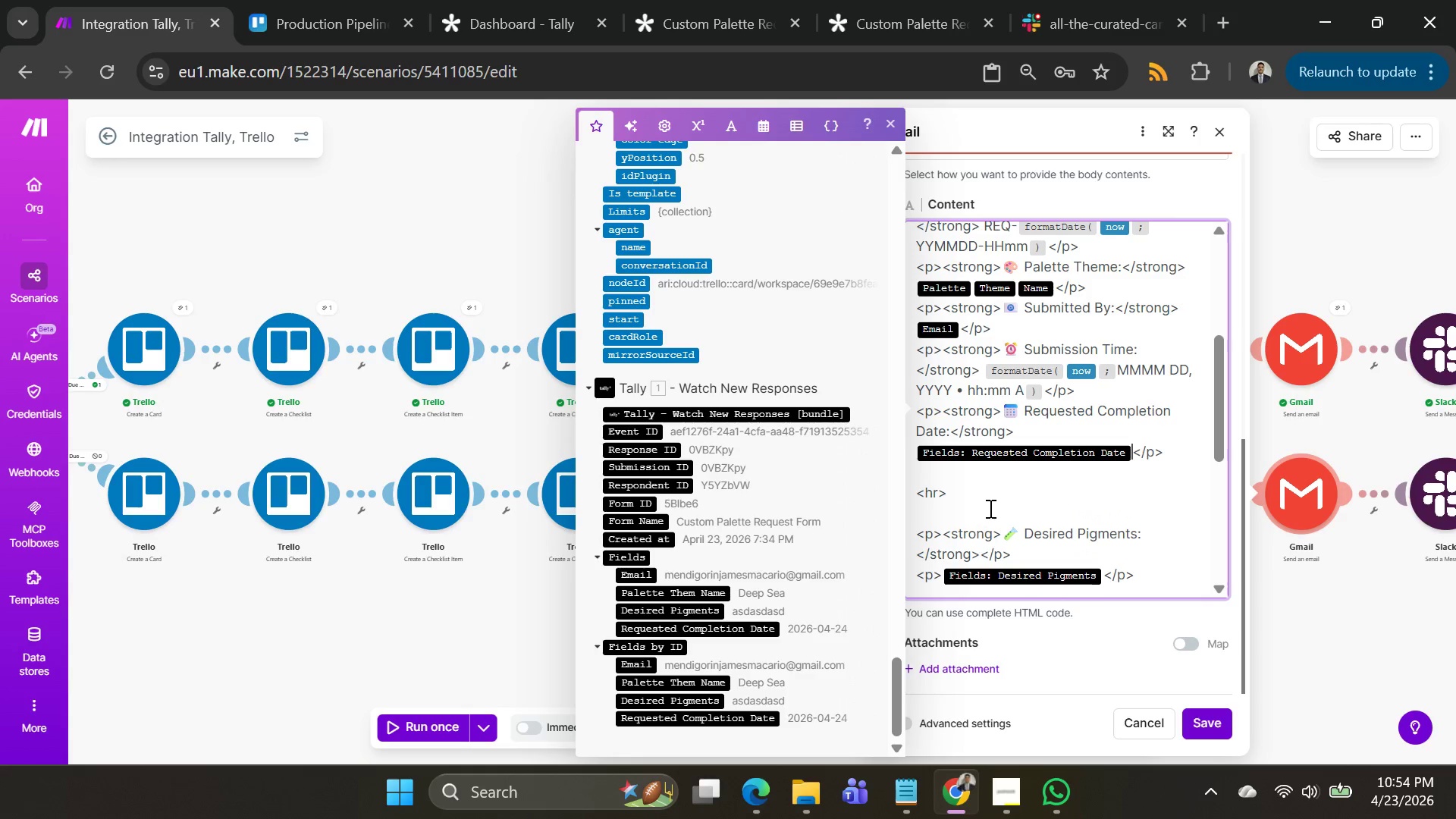 
scroll: coordinate [990, 508], scroll_direction: up, amount: 1.0
 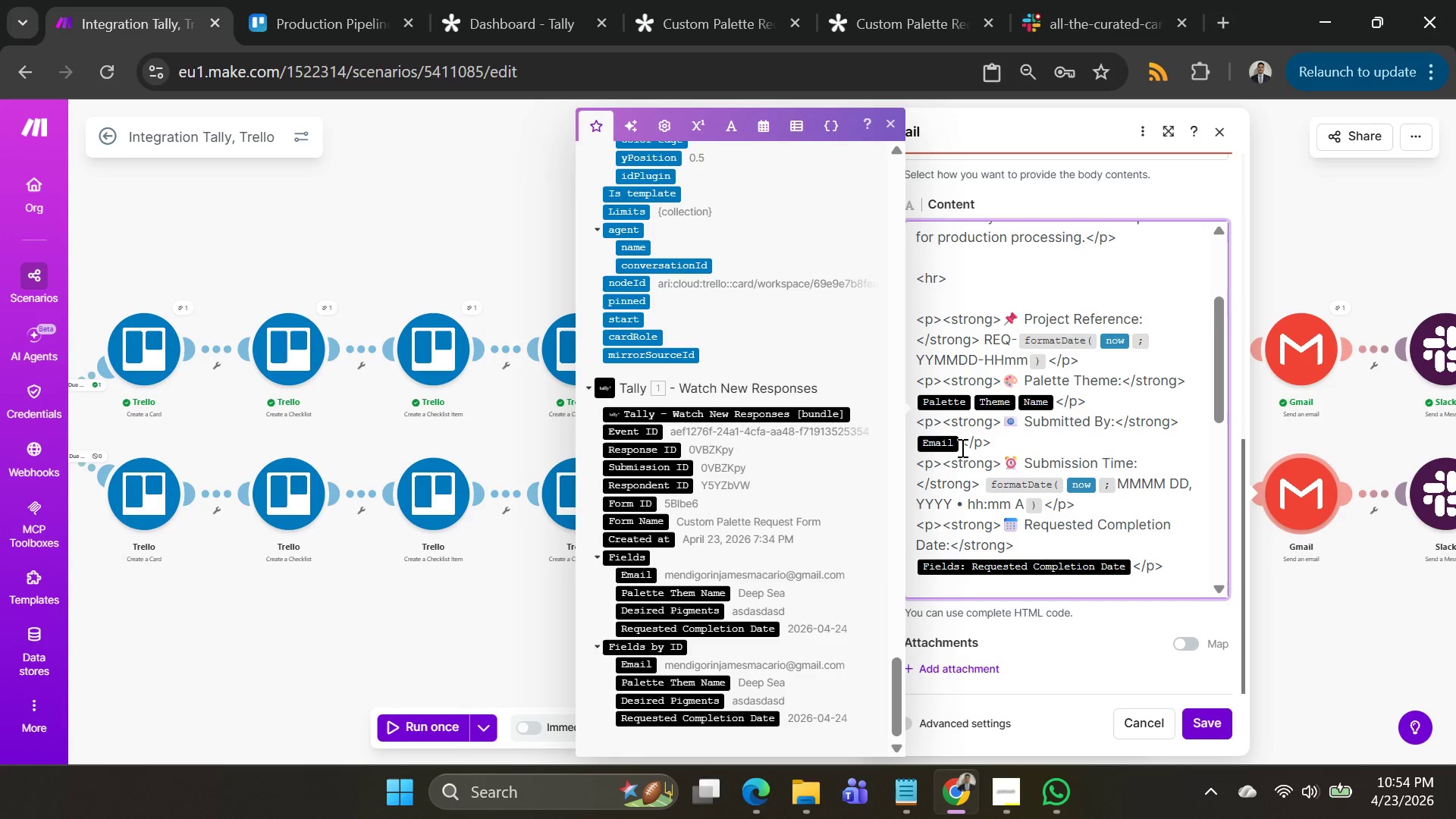 
left_click([958, 441])
 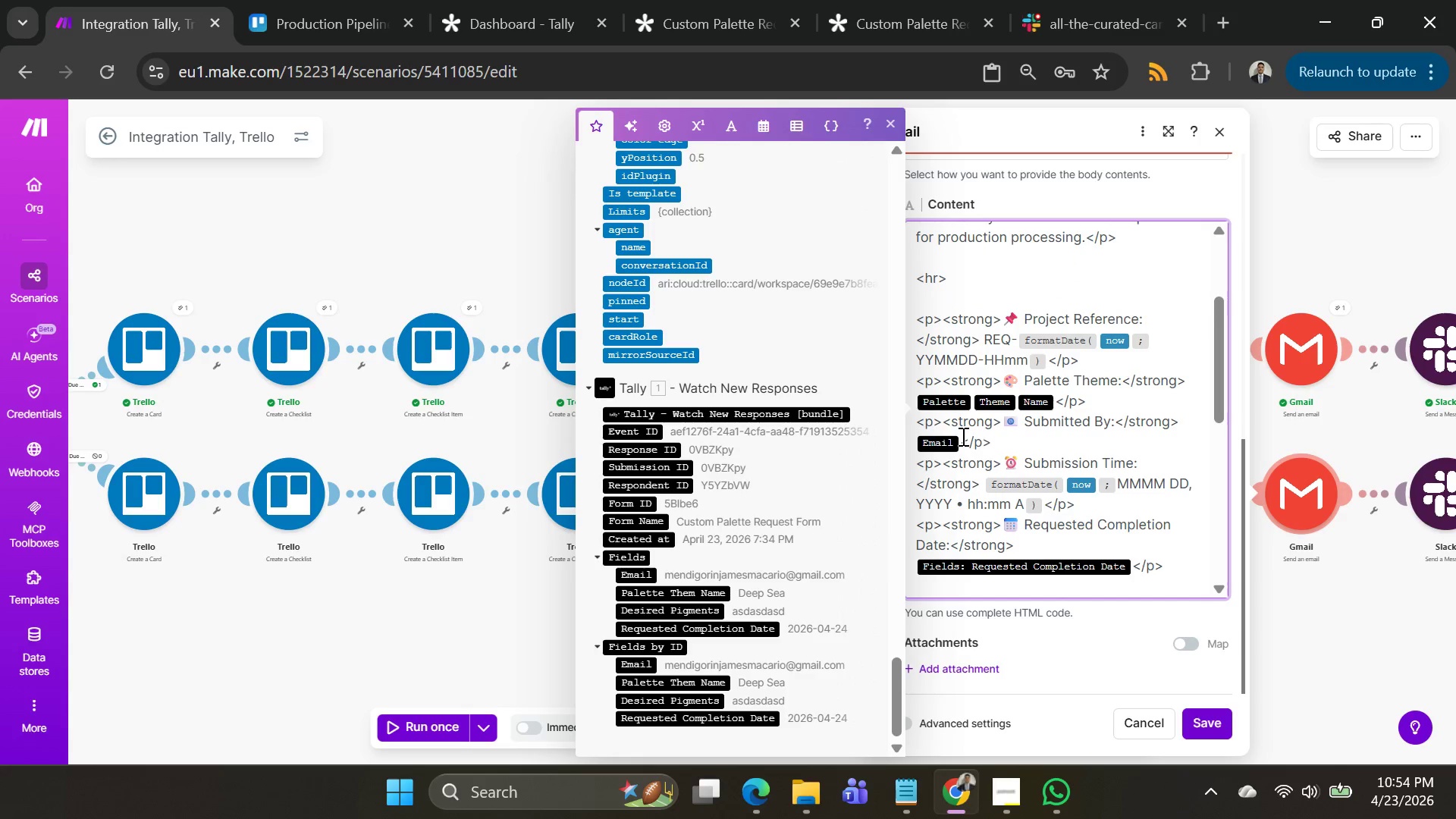 
left_click([962, 436])
 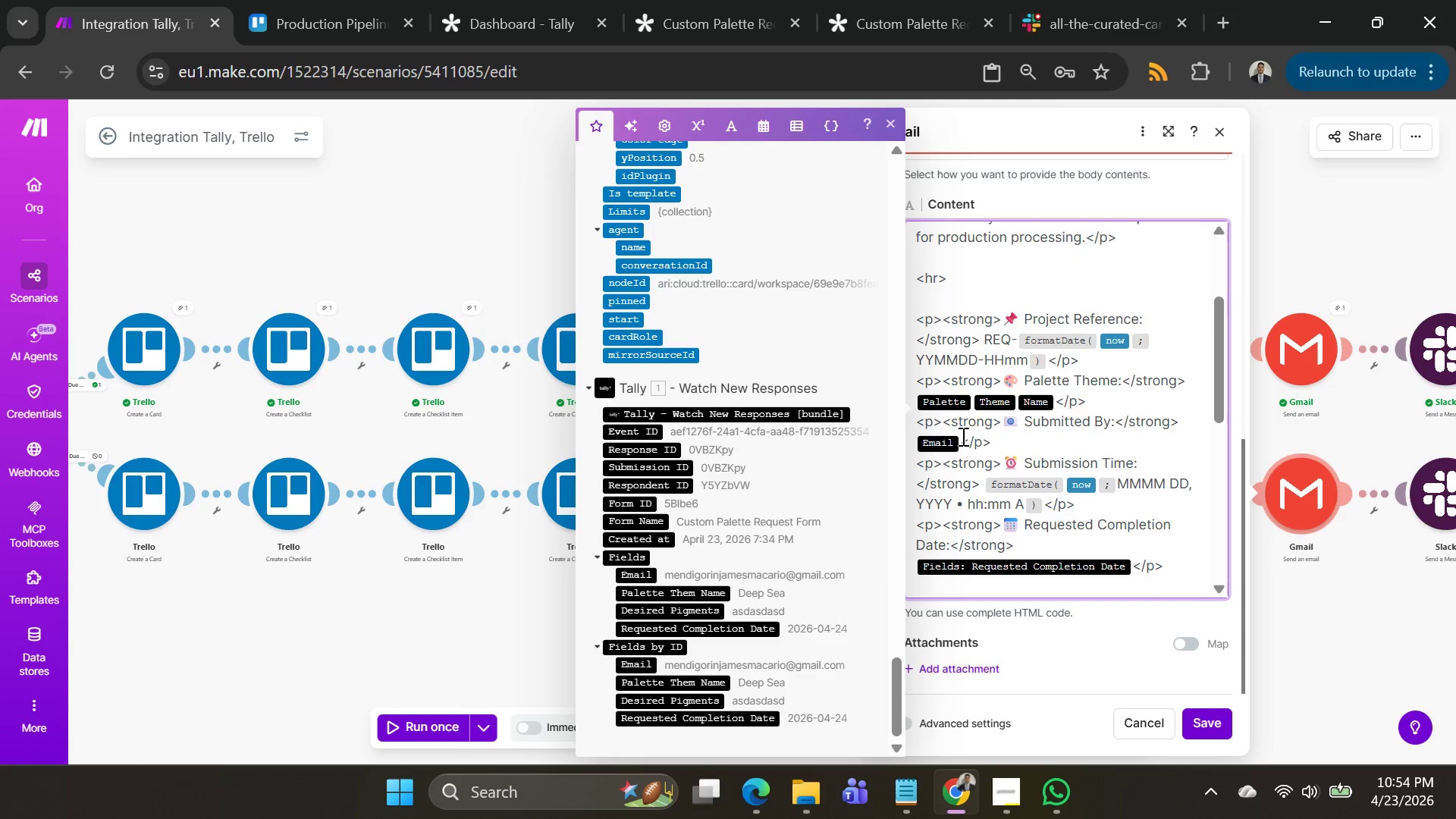 
key(Backspace)
 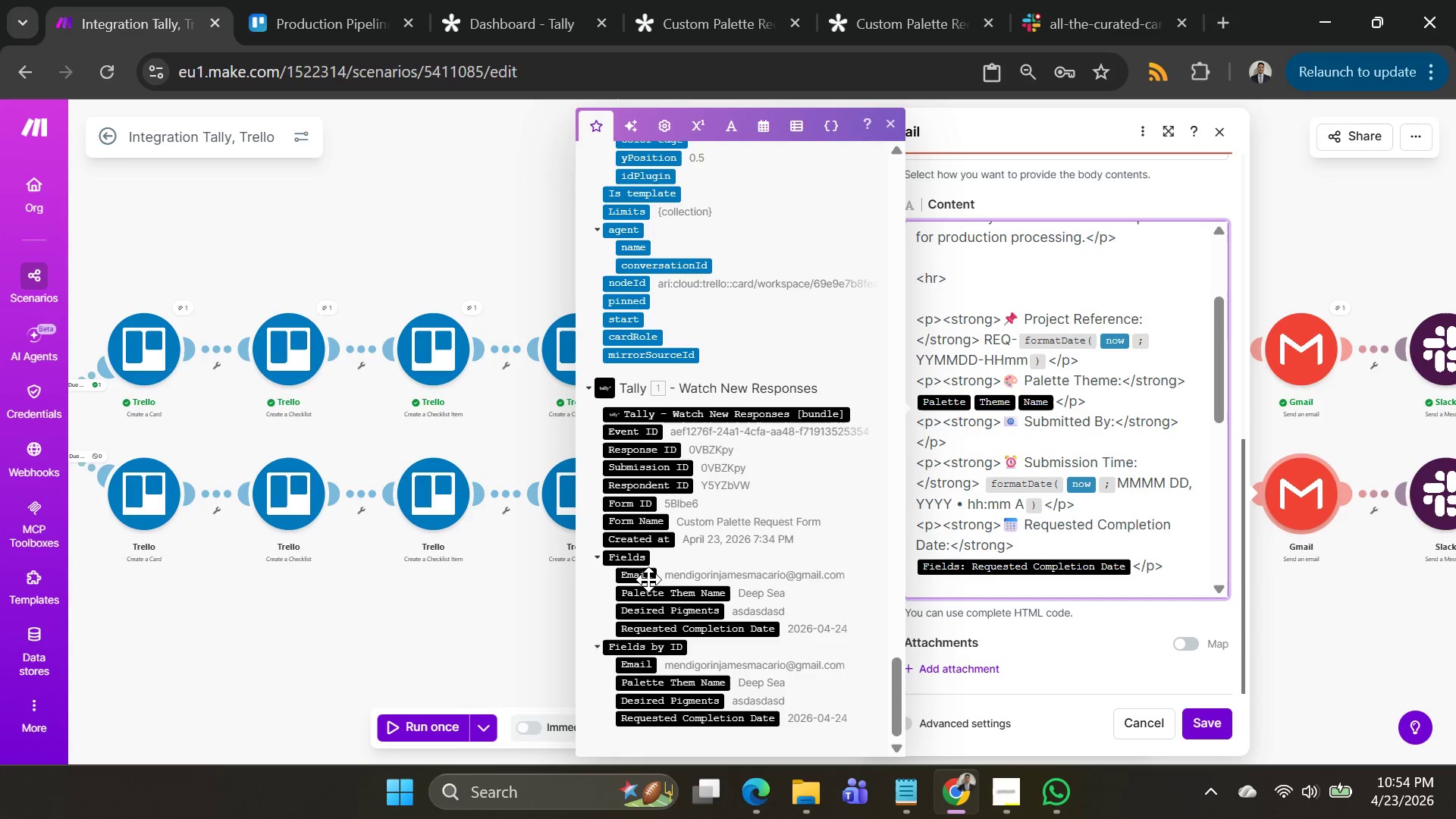 
left_click([644, 576])
 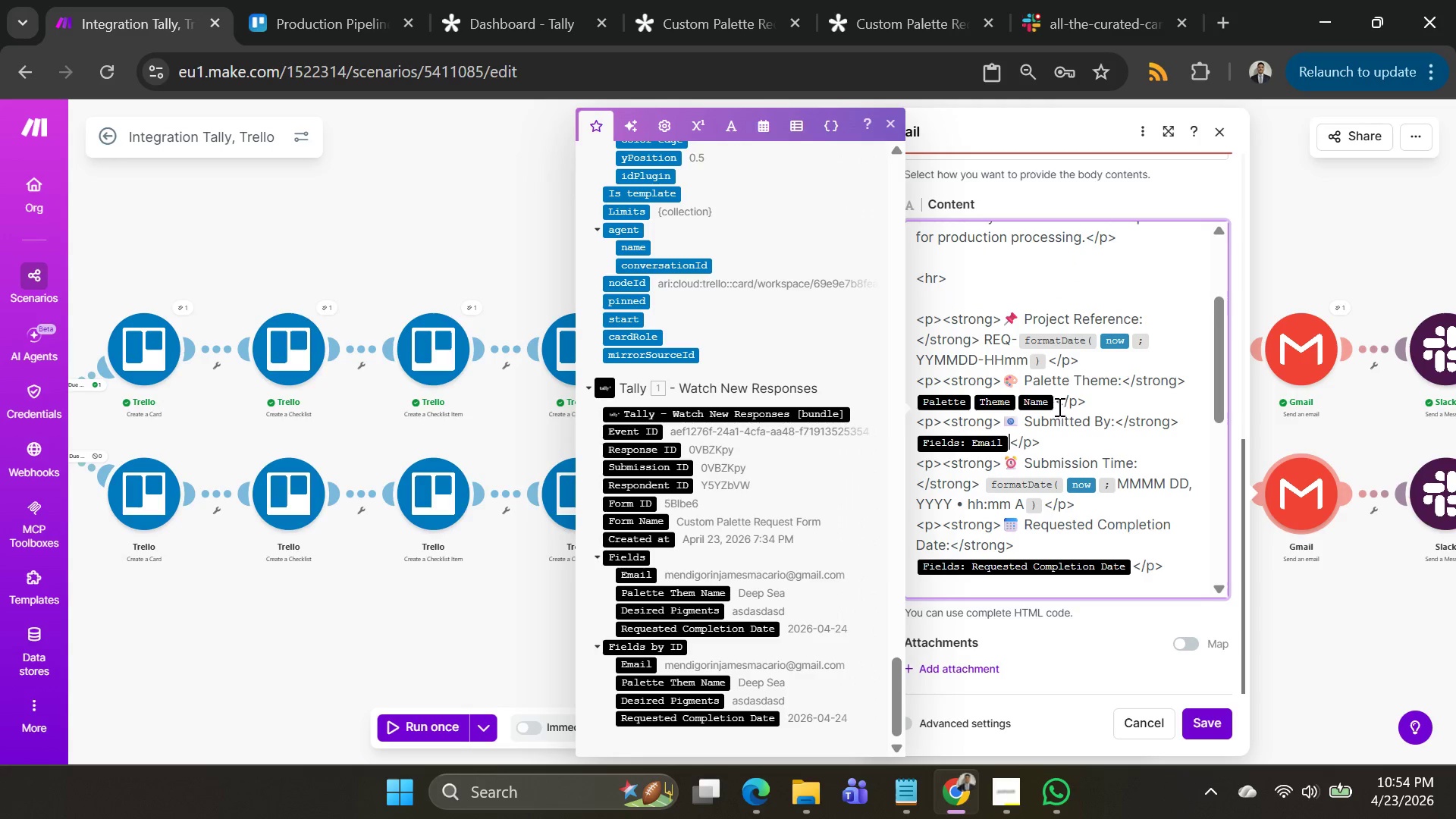 
left_click([1056, 403])
 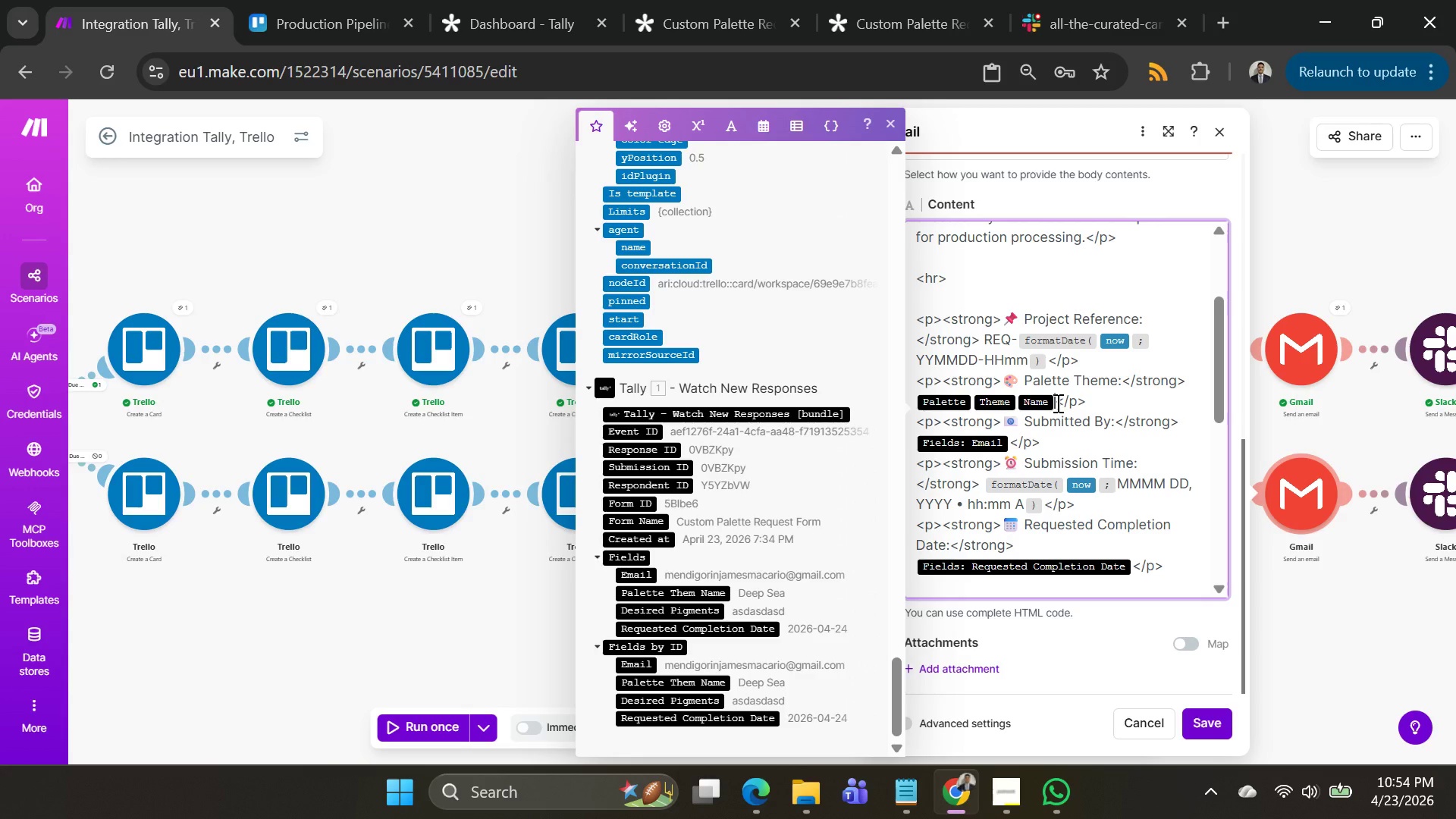 
key(Backspace)
 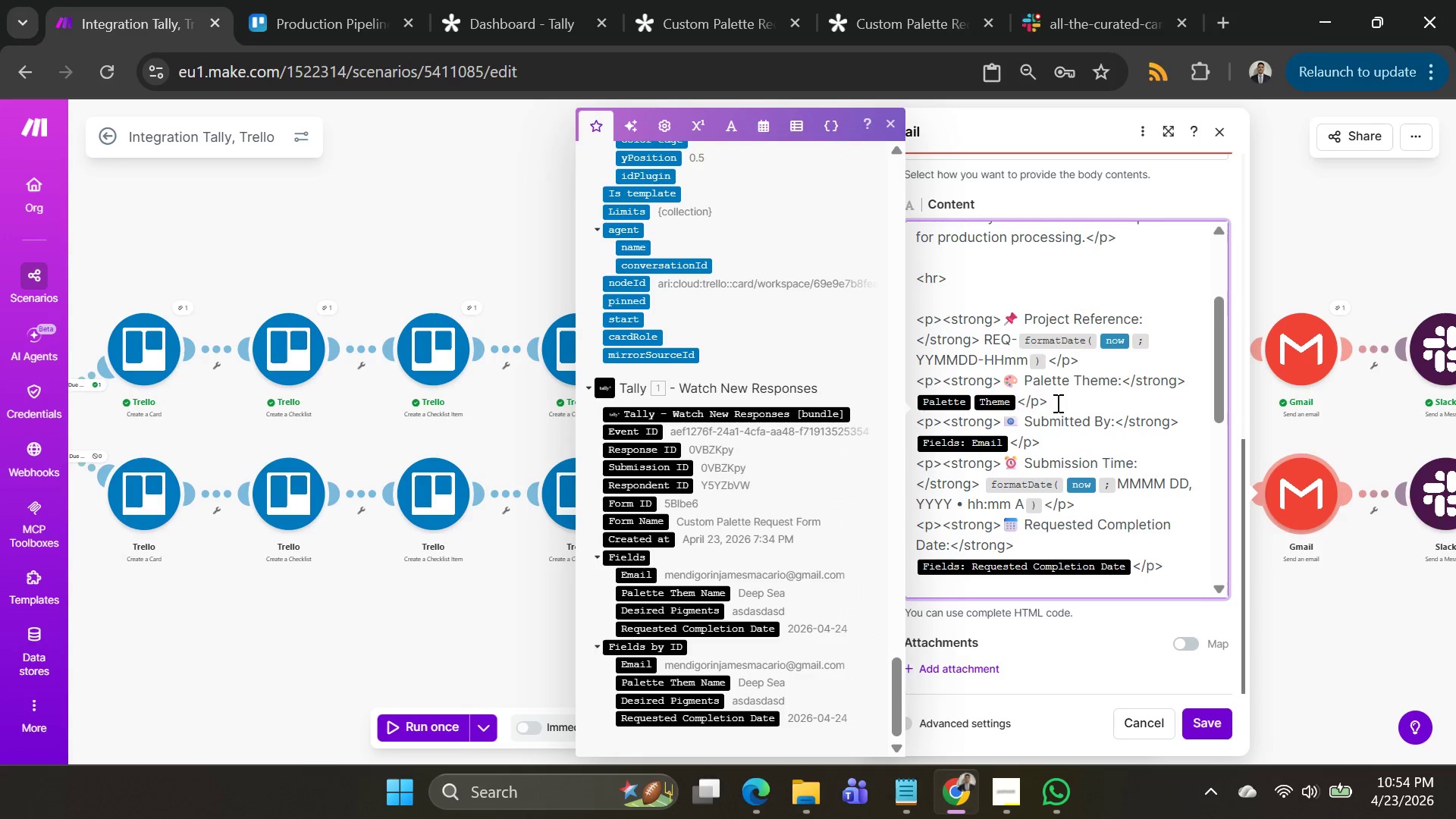 
key(Backspace)
 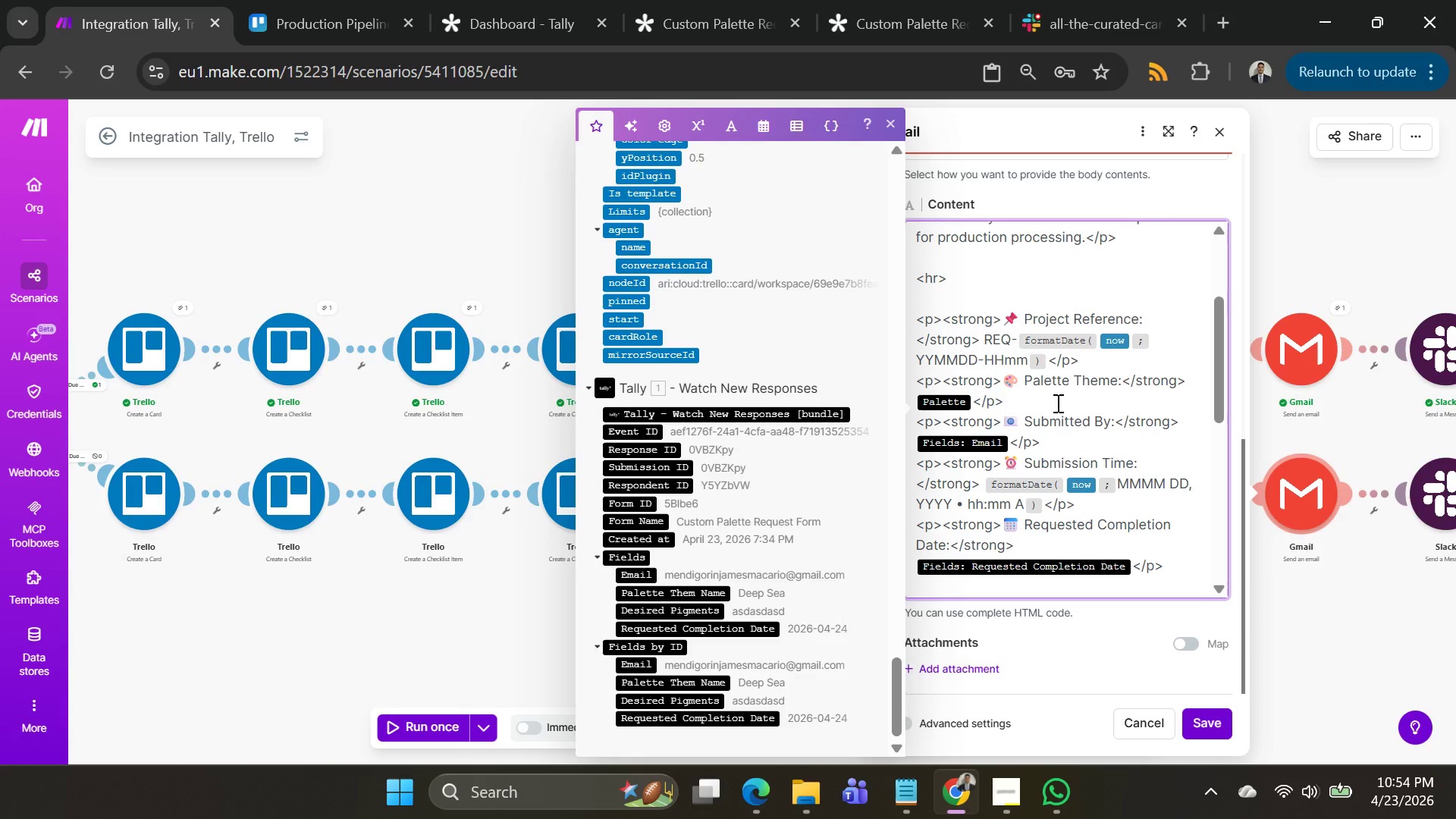 
key(Backspace)
 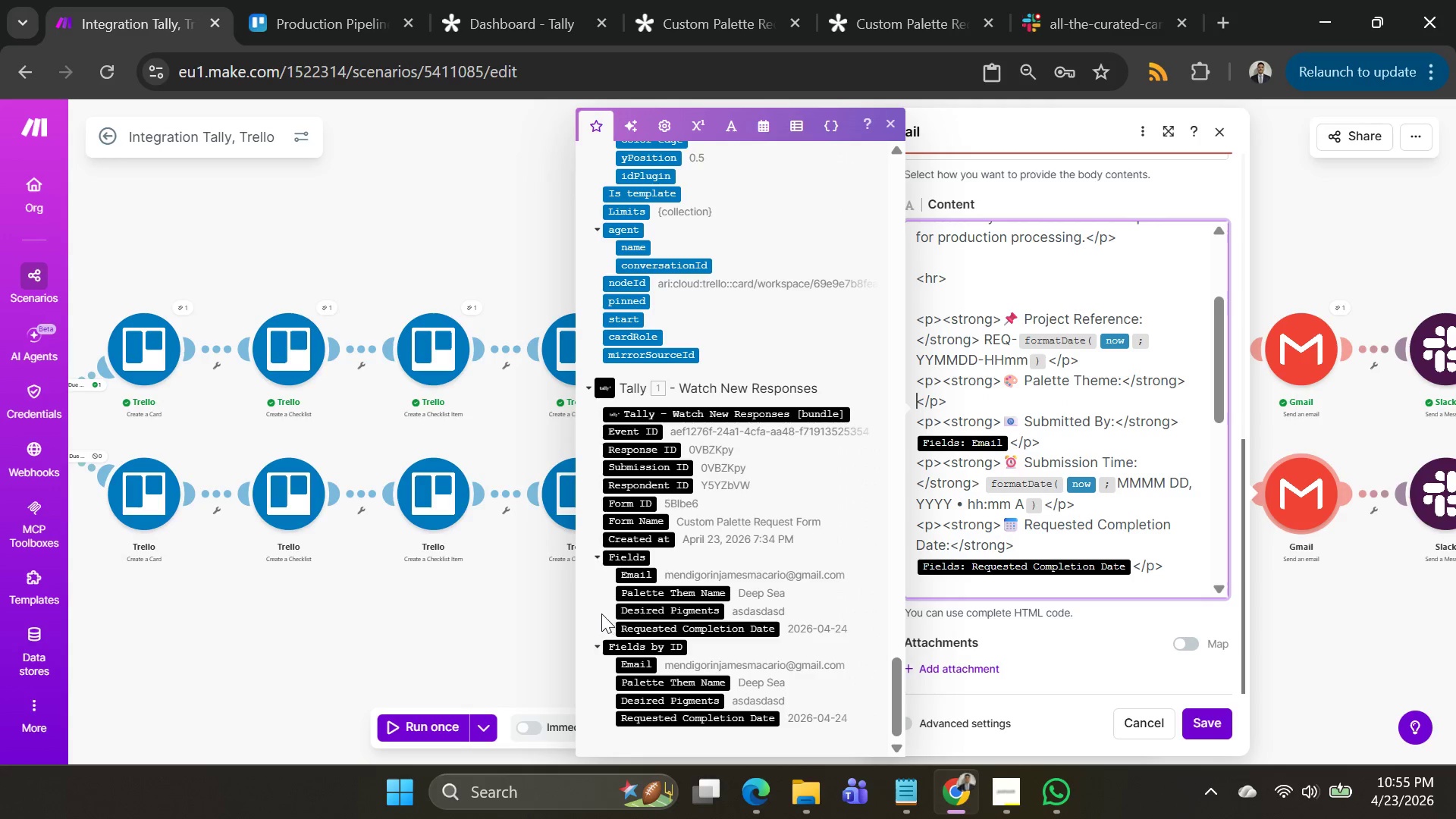 
scroll: coordinate [701, 554], scroll_direction: down, amount: 1.0
 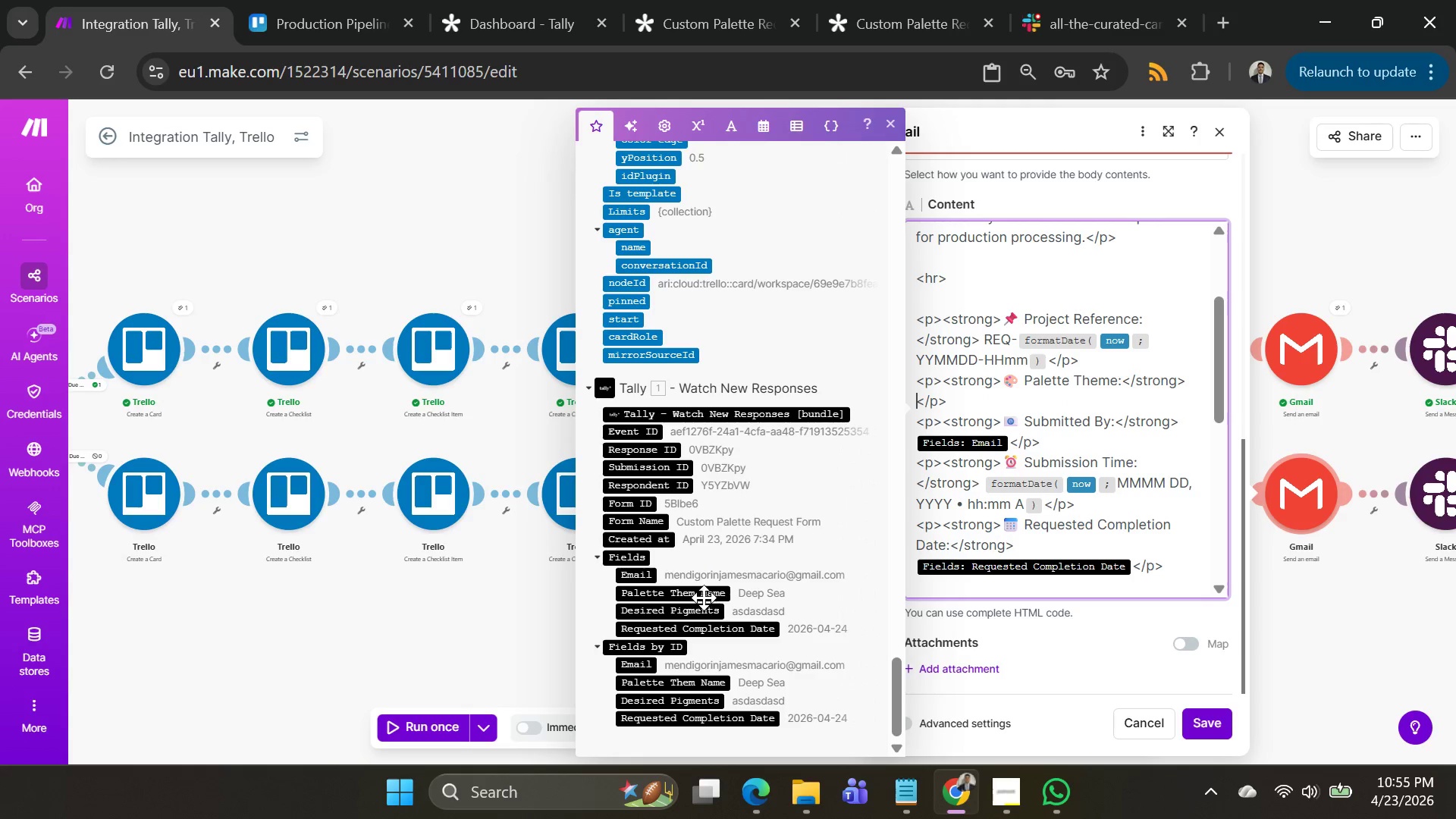 
left_click([688, 592])
 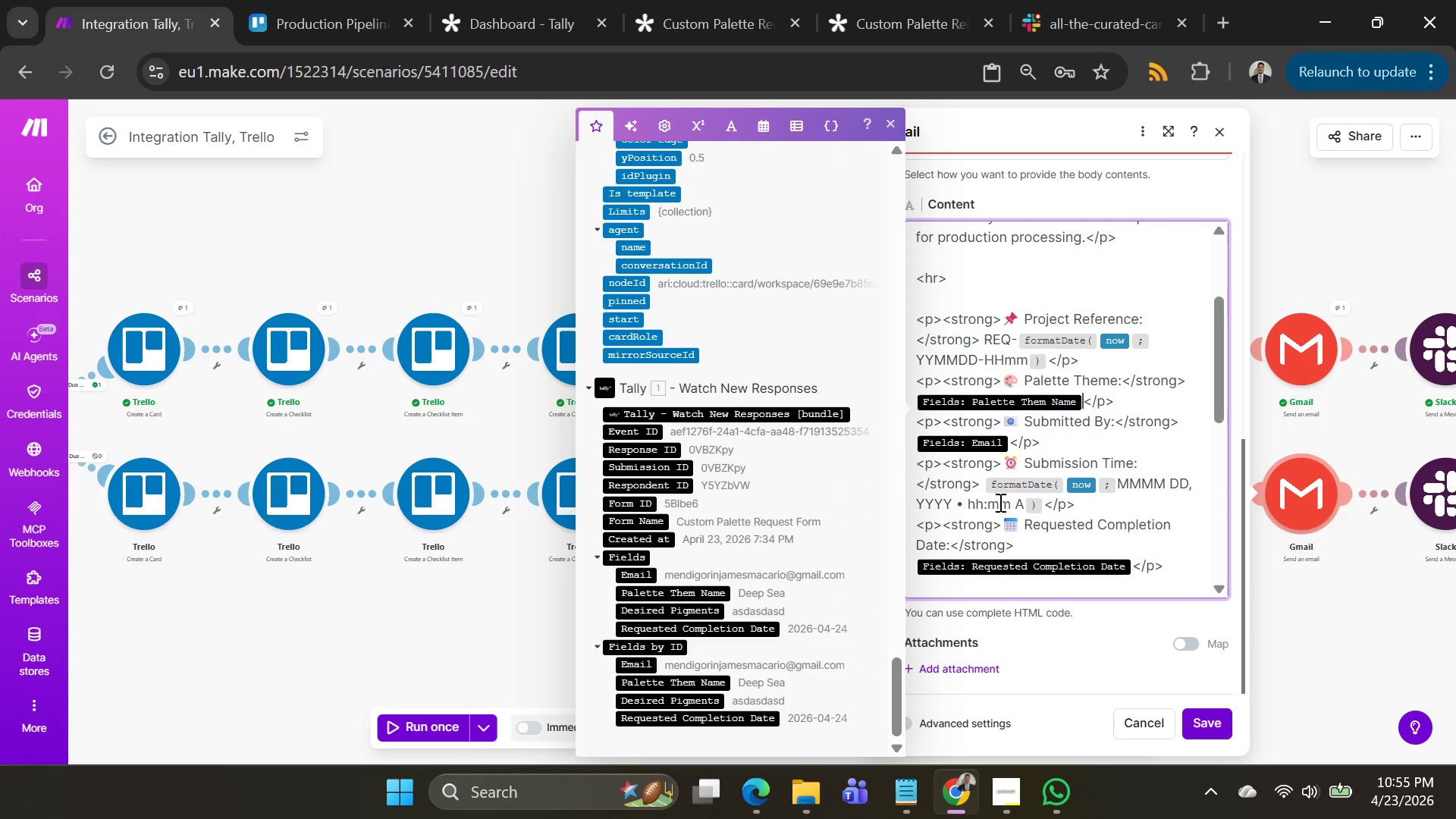 
scroll: coordinate [1009, 496], scroll_direction: down, amount: 1.0
 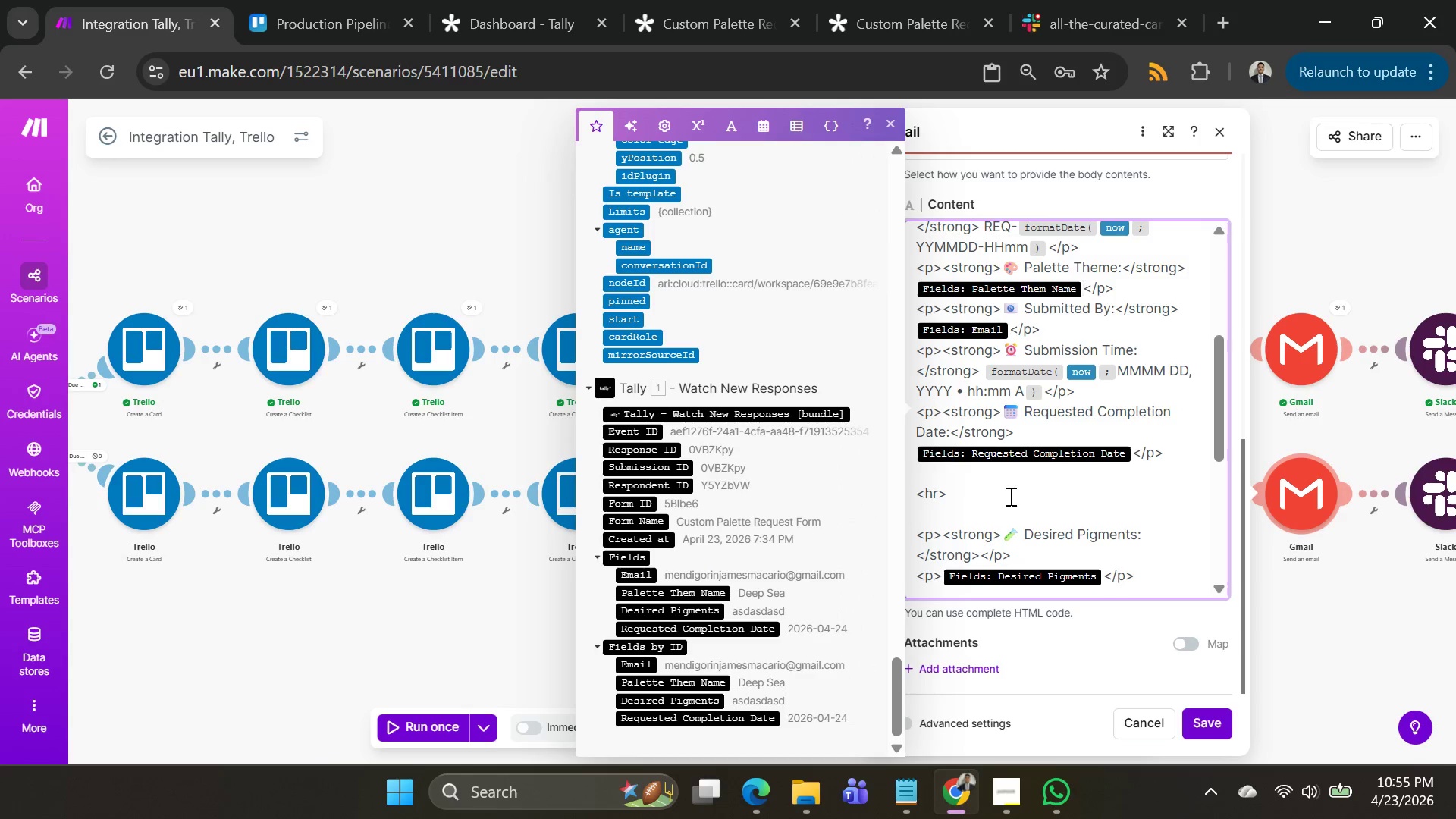 
scroll: coordinate [1009, 496], scroll_direction: up, amount: 4.0
 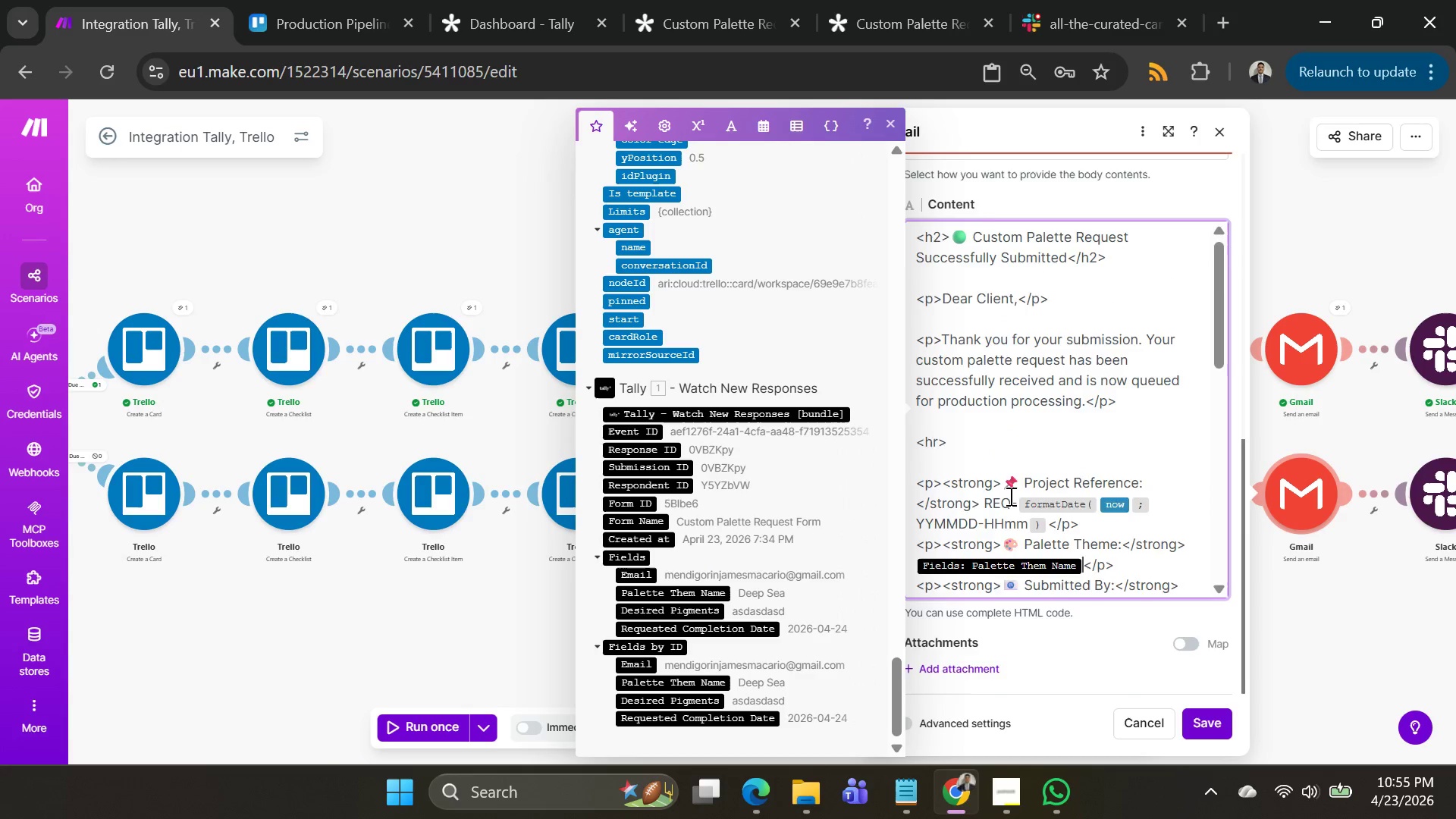 
scroll: coordinate [1028, 510], scroll_direction: down, amount: 1.0
 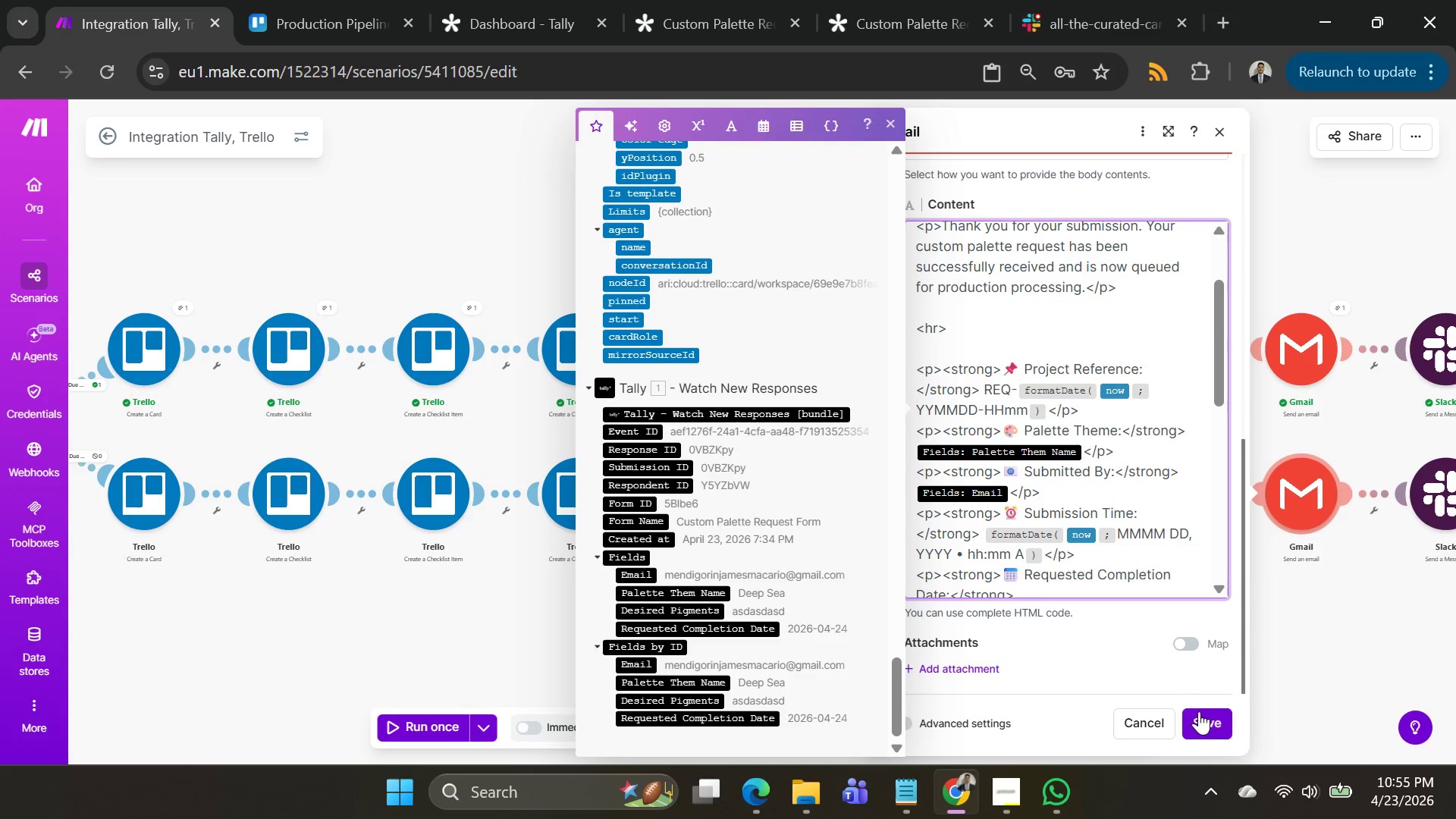 
left_click([1201, 716])
 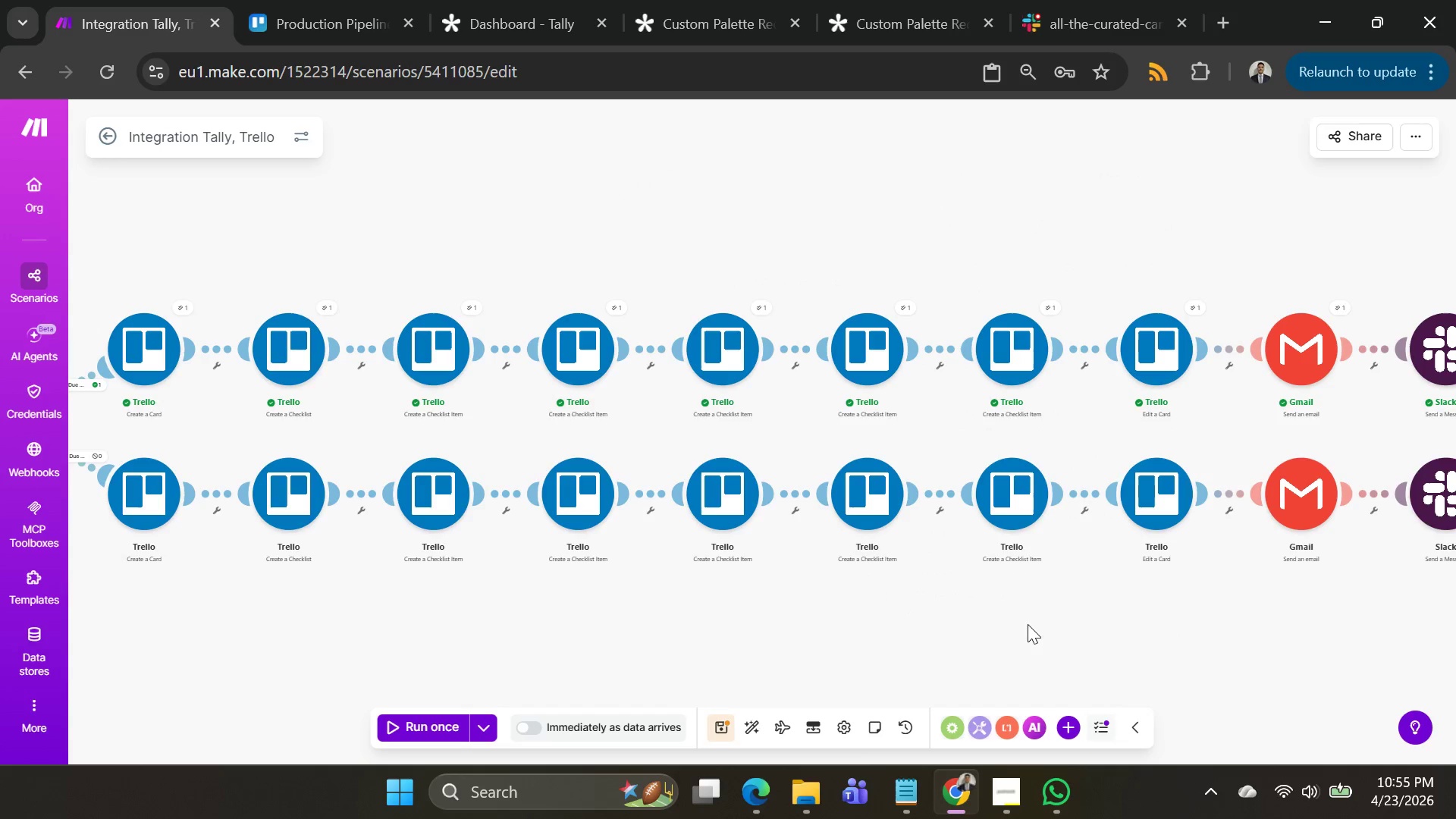 
left_click_drag(start_coordinate=[1033, 626], to_coordinate=[1003, 617])
 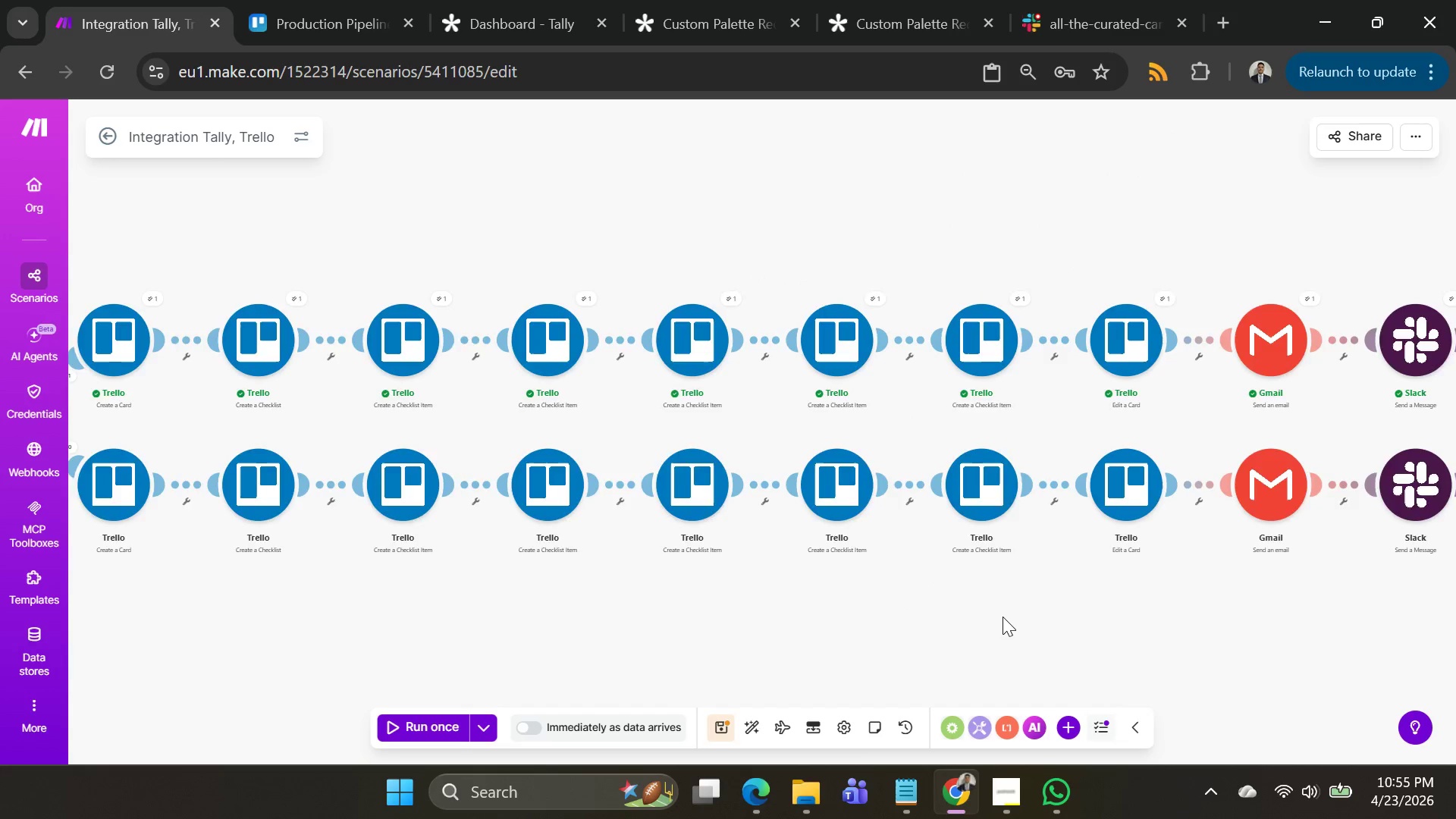 
hold_key(key=ControlLeft, duration=0.69)
scroll: coordinate [1003, 617], scroll_direction: down, amount: 2.0
 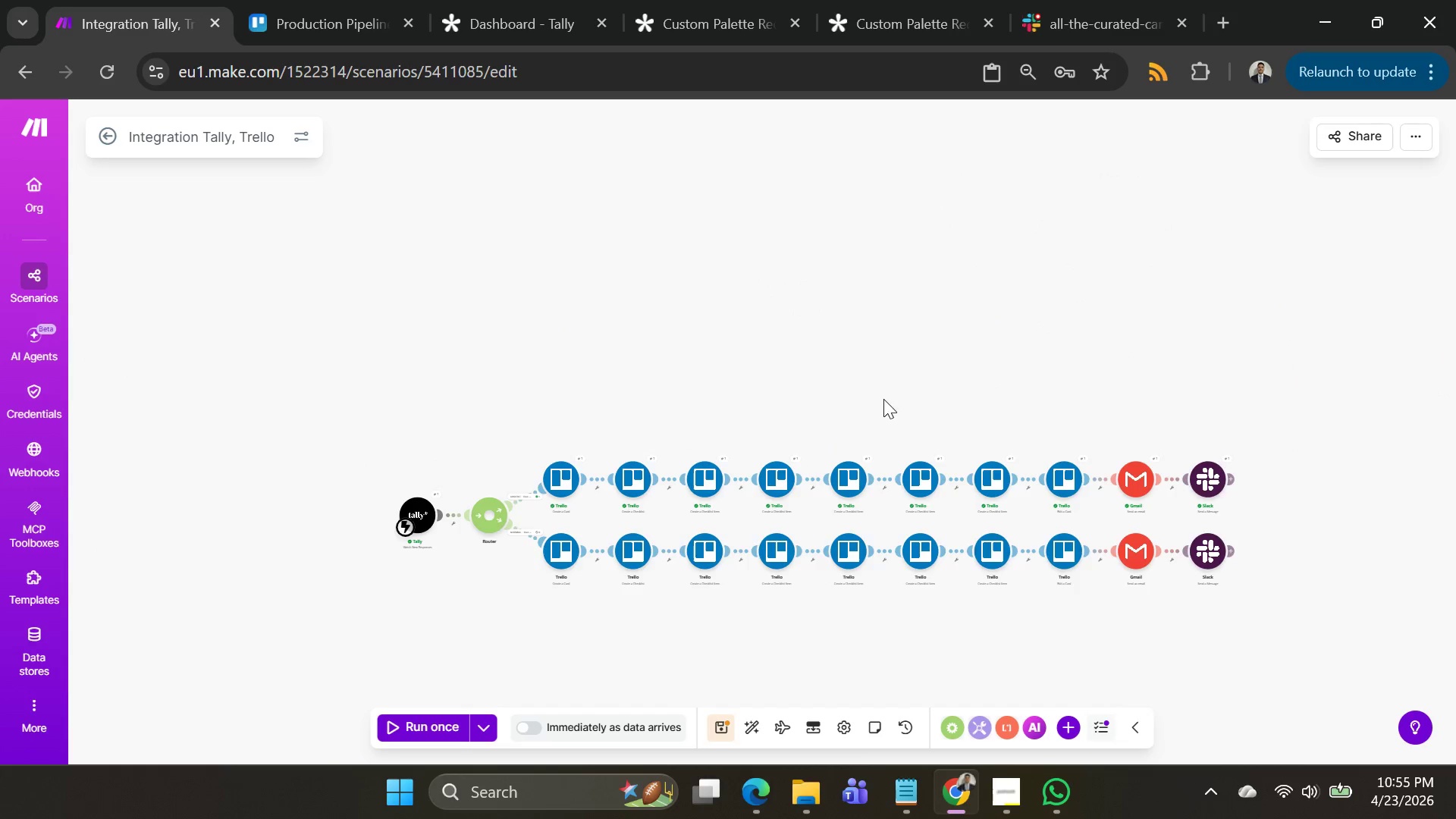 
left_click_drag(start_coordinate=[883, 397], to_coordinate=[723, 249])
 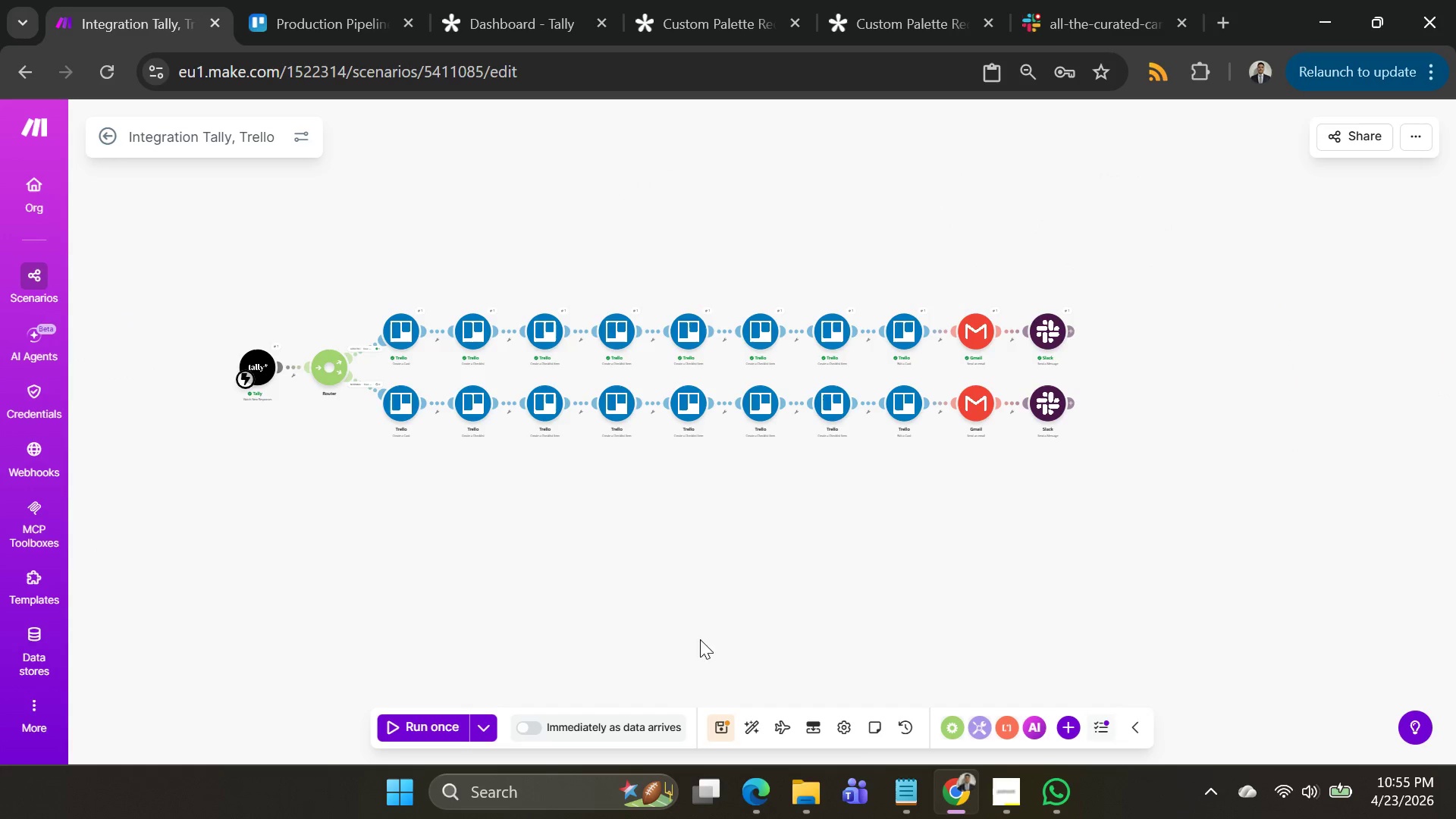 
left_click([717, 717])
 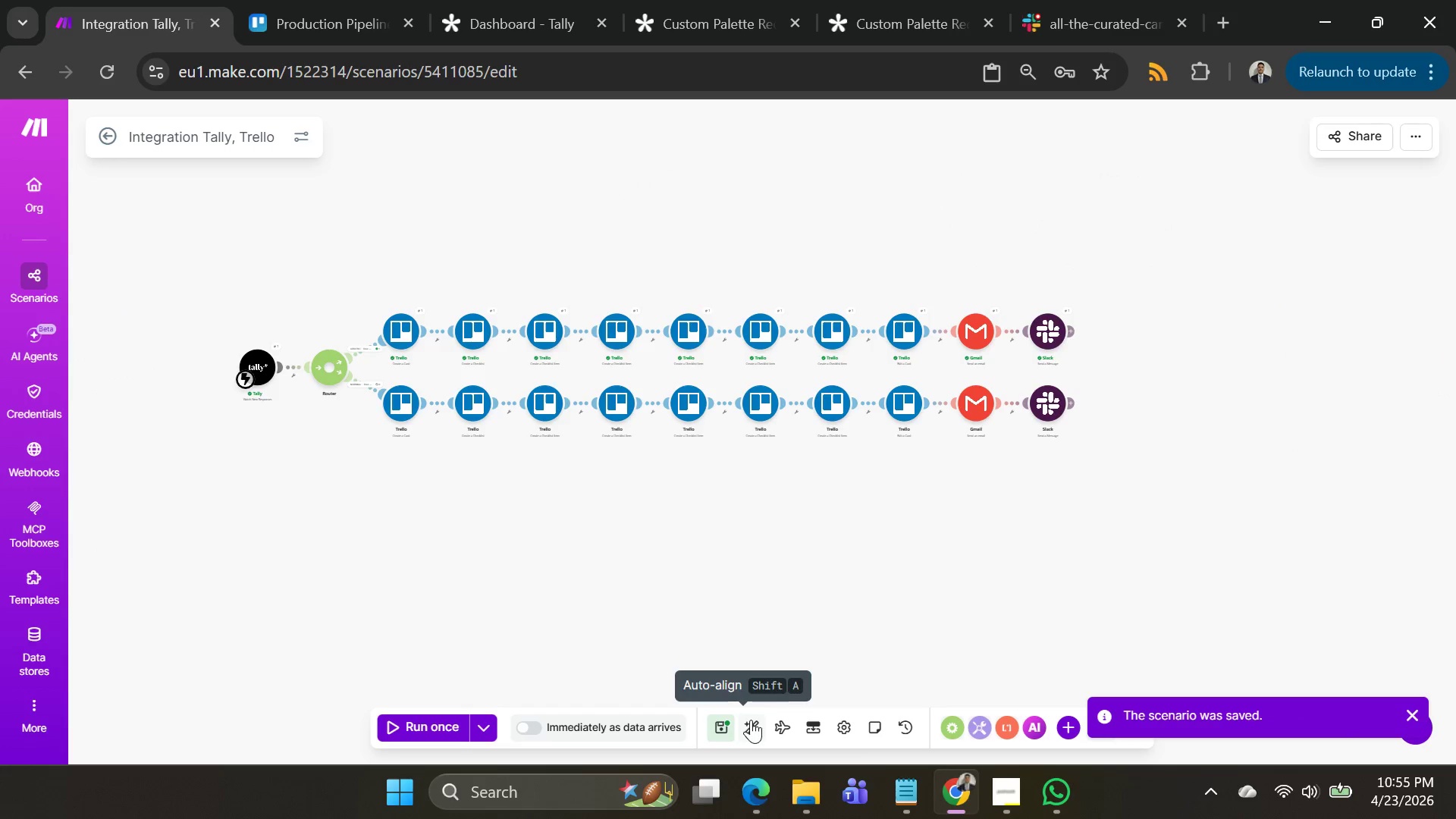 
left_click([751, 723])
 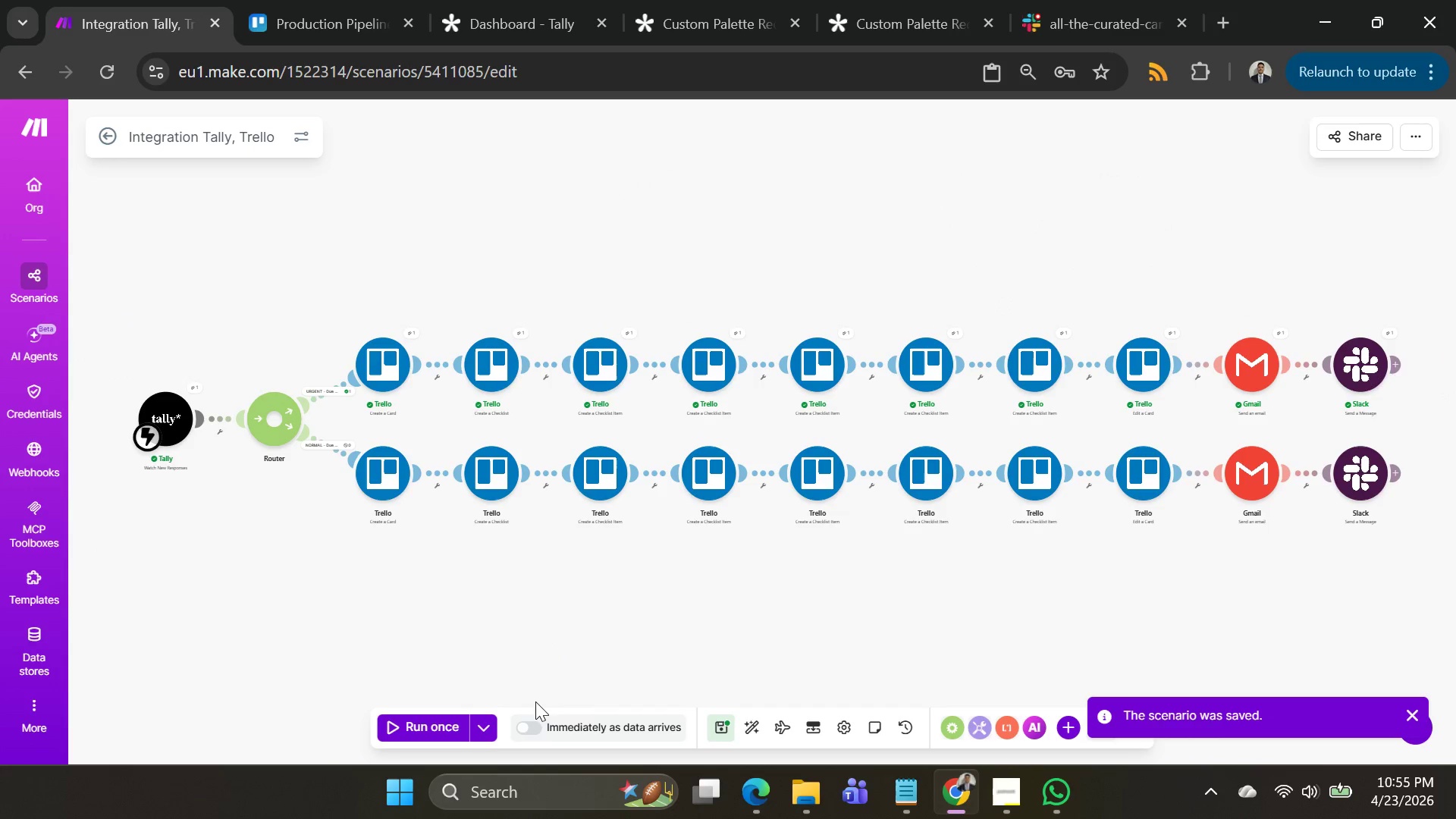 
left_click([476, 735])
 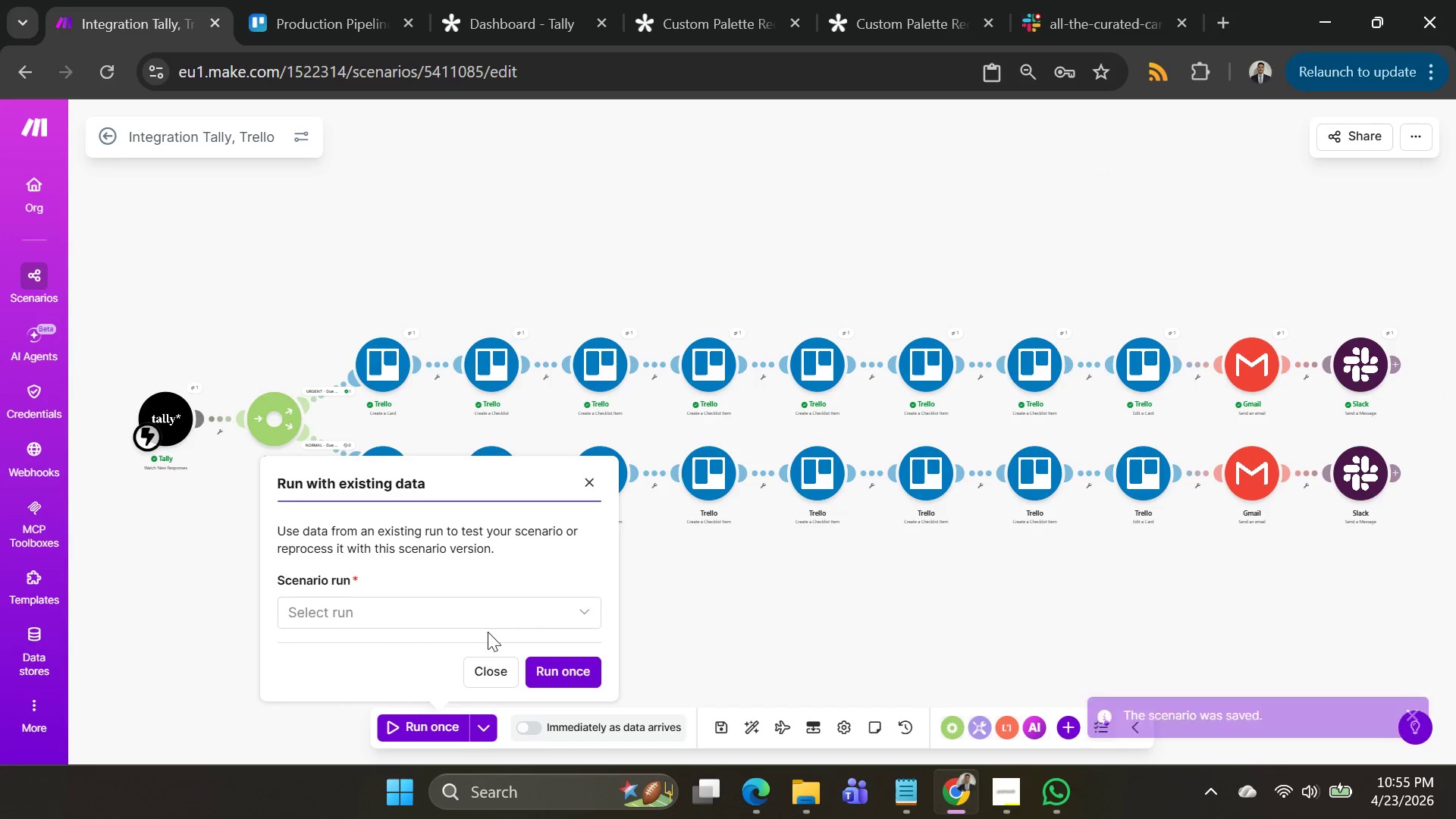 
left_click([486, 617])
 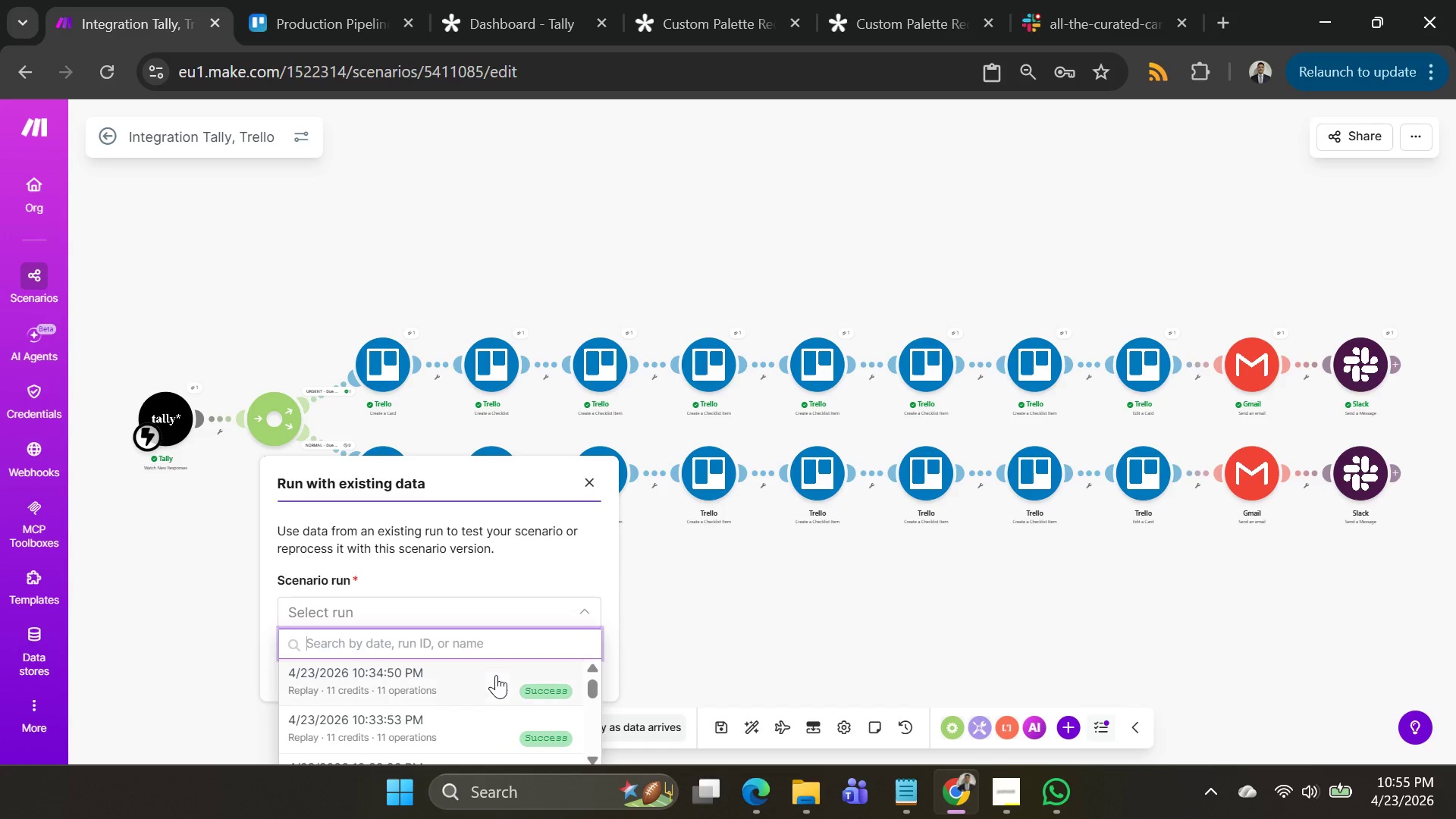 
left_click([494, 686])
 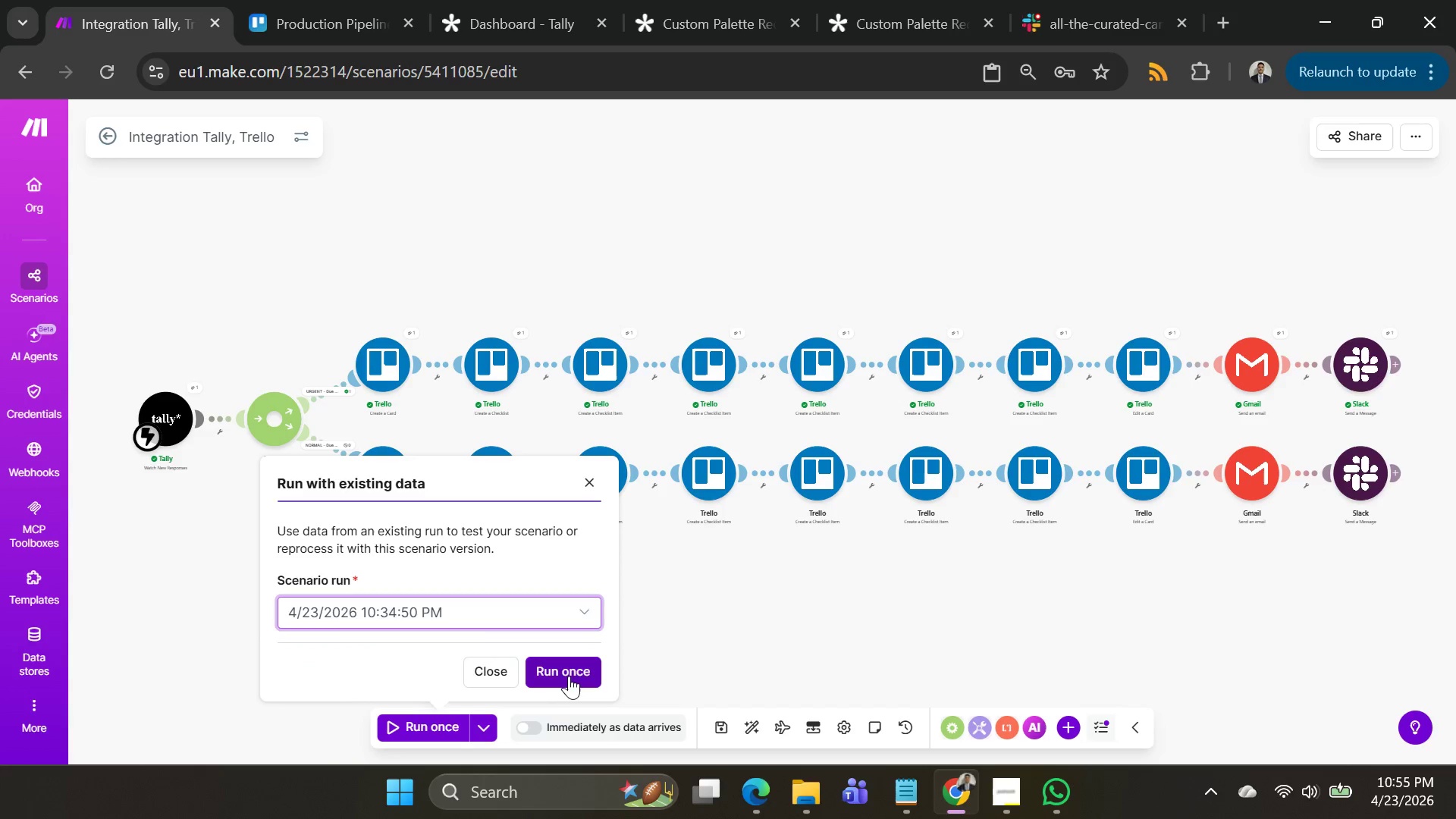 
left_click([569, 673])
 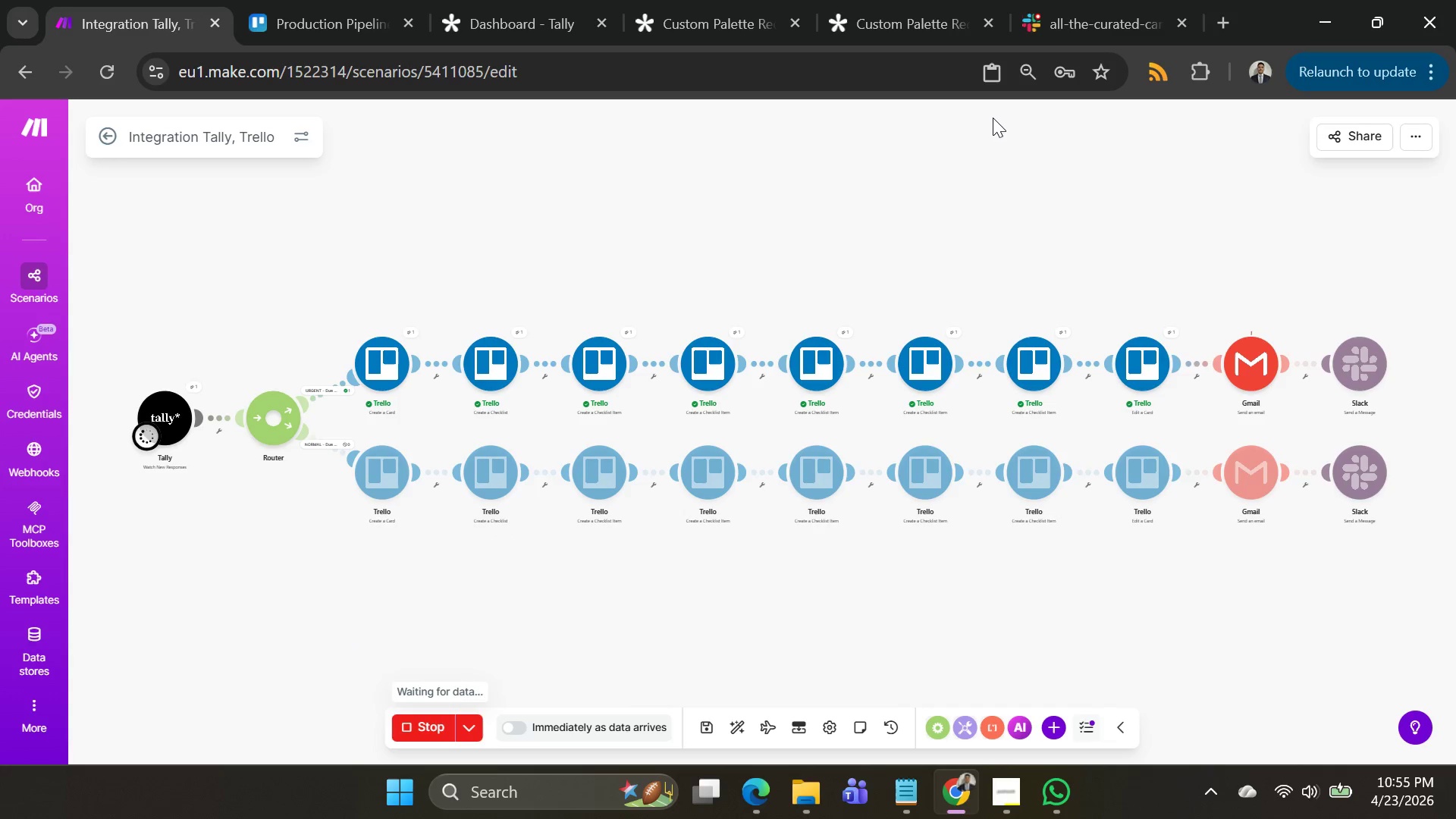 
wait(6.59)
 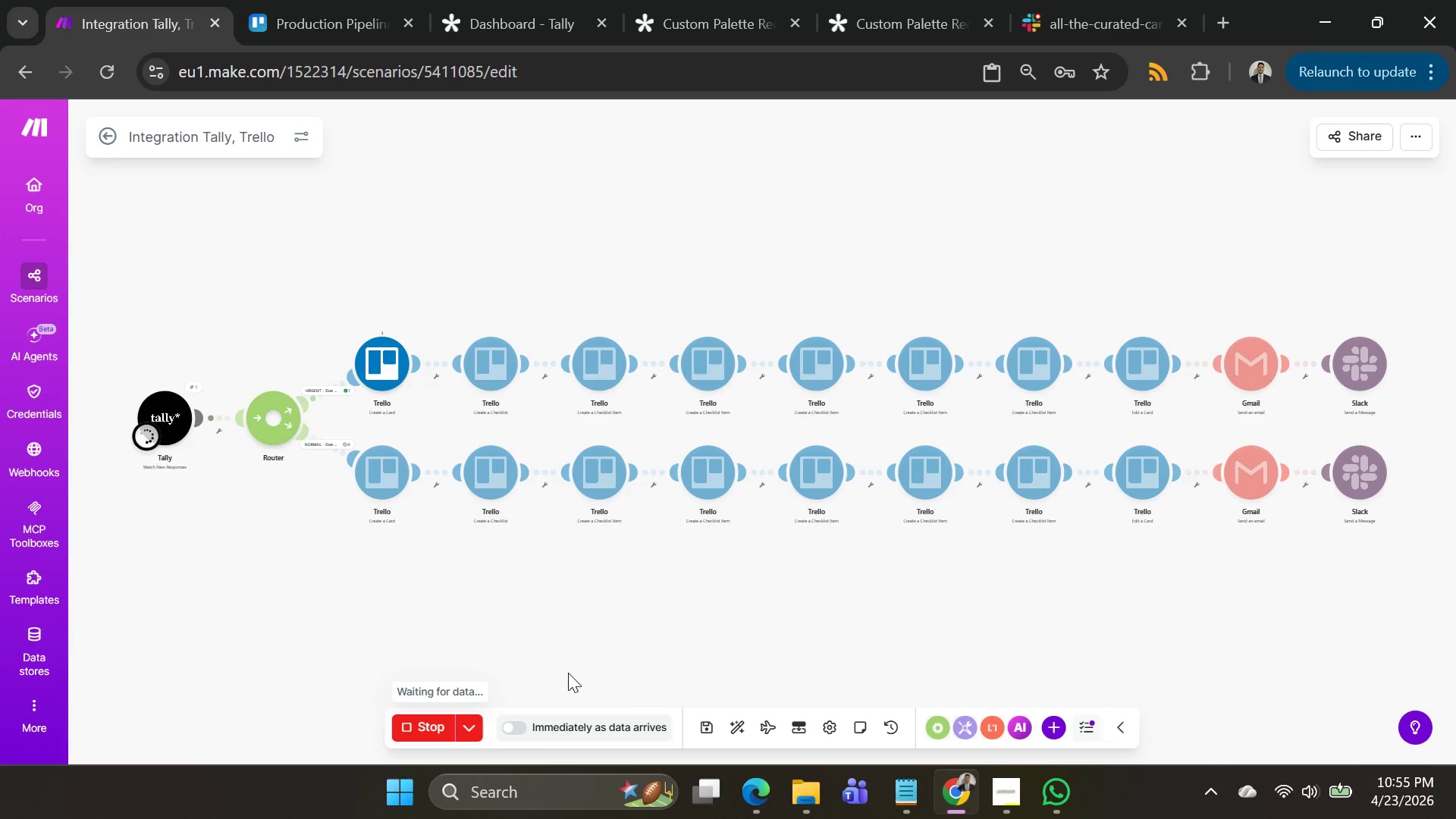 
left_click([311, 10])
 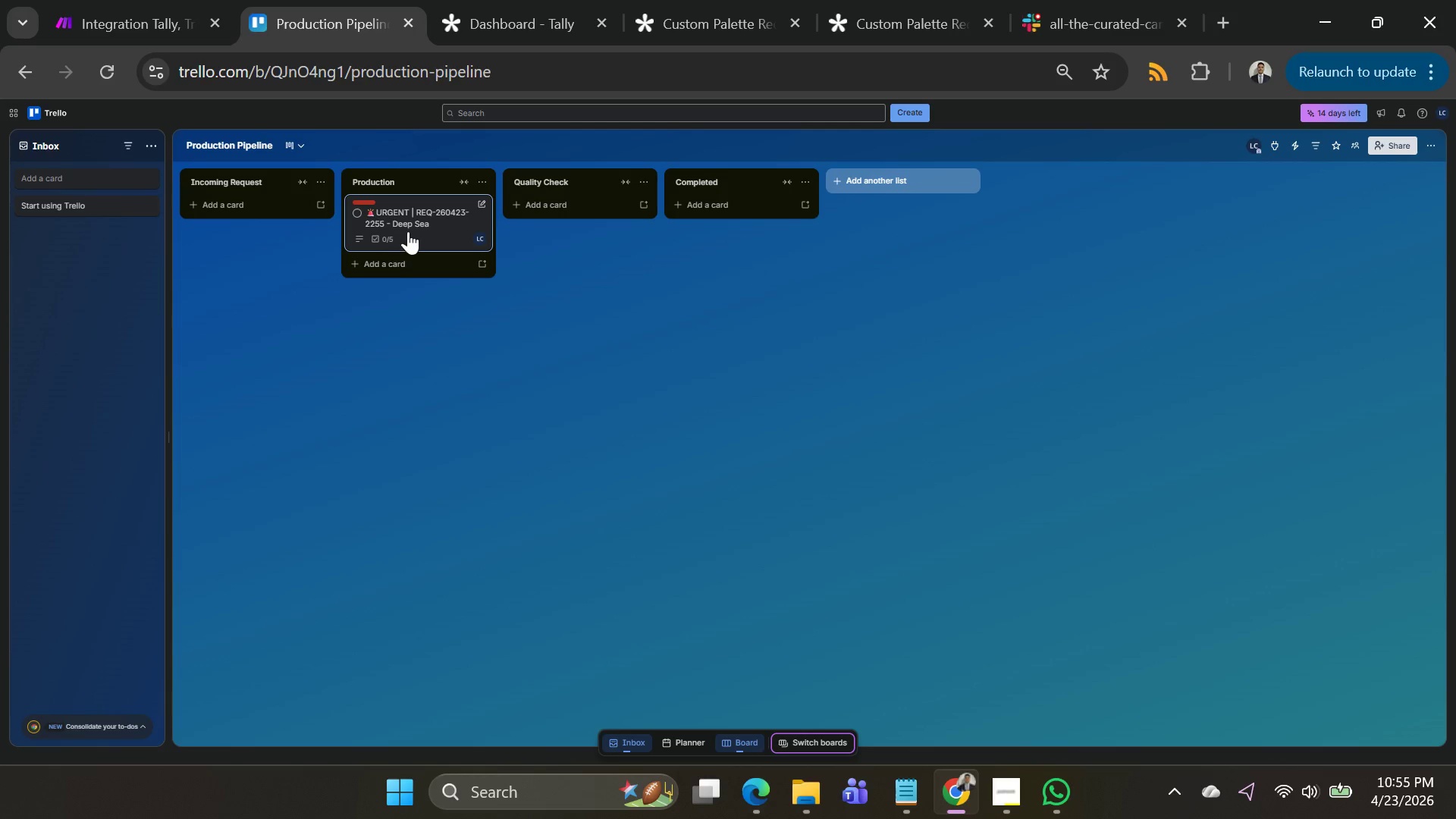 
left_click([412, 229])
 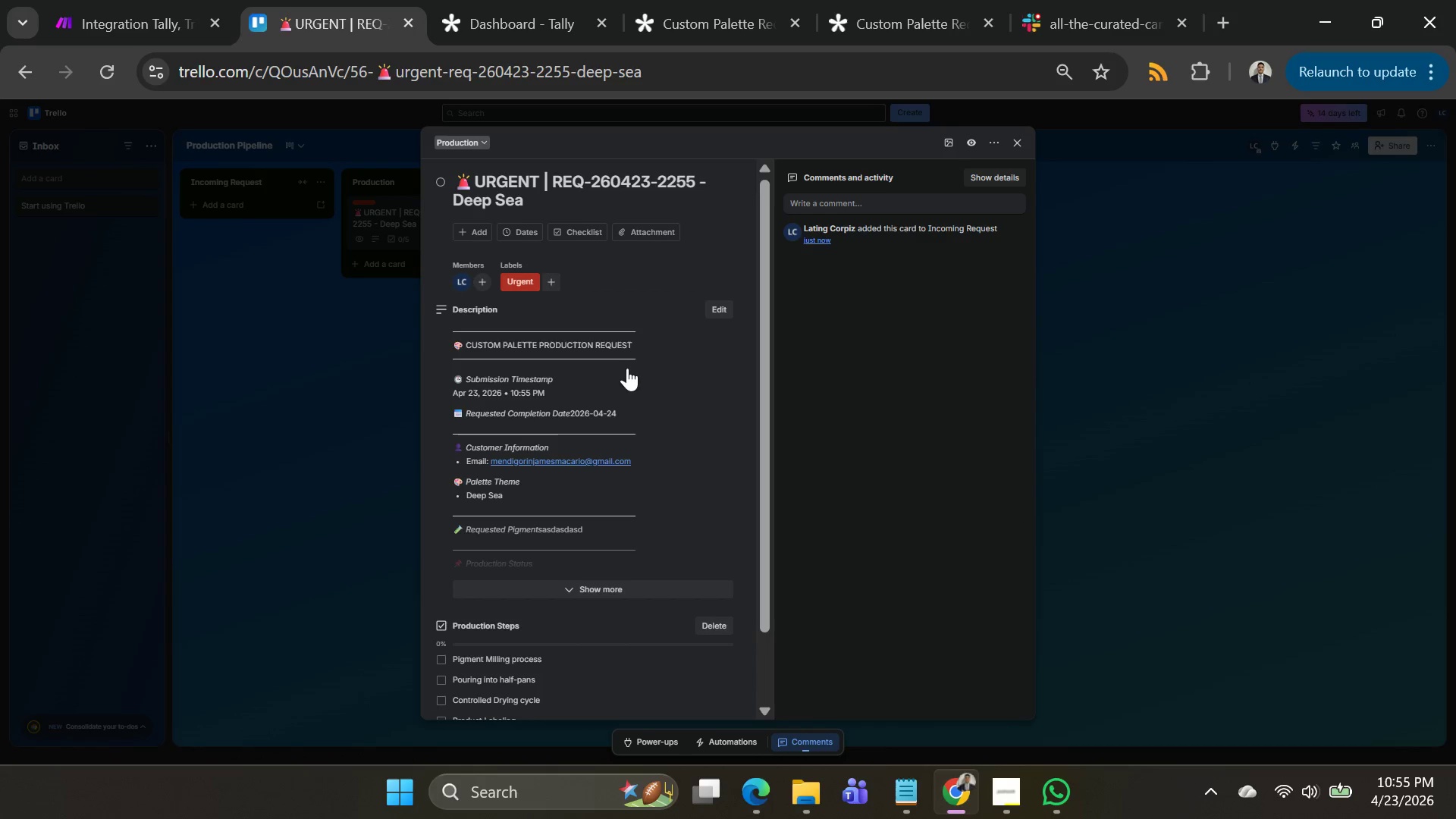 
scroll: coordinate [618, 408], scroll_direction: down, amount: 2.0
 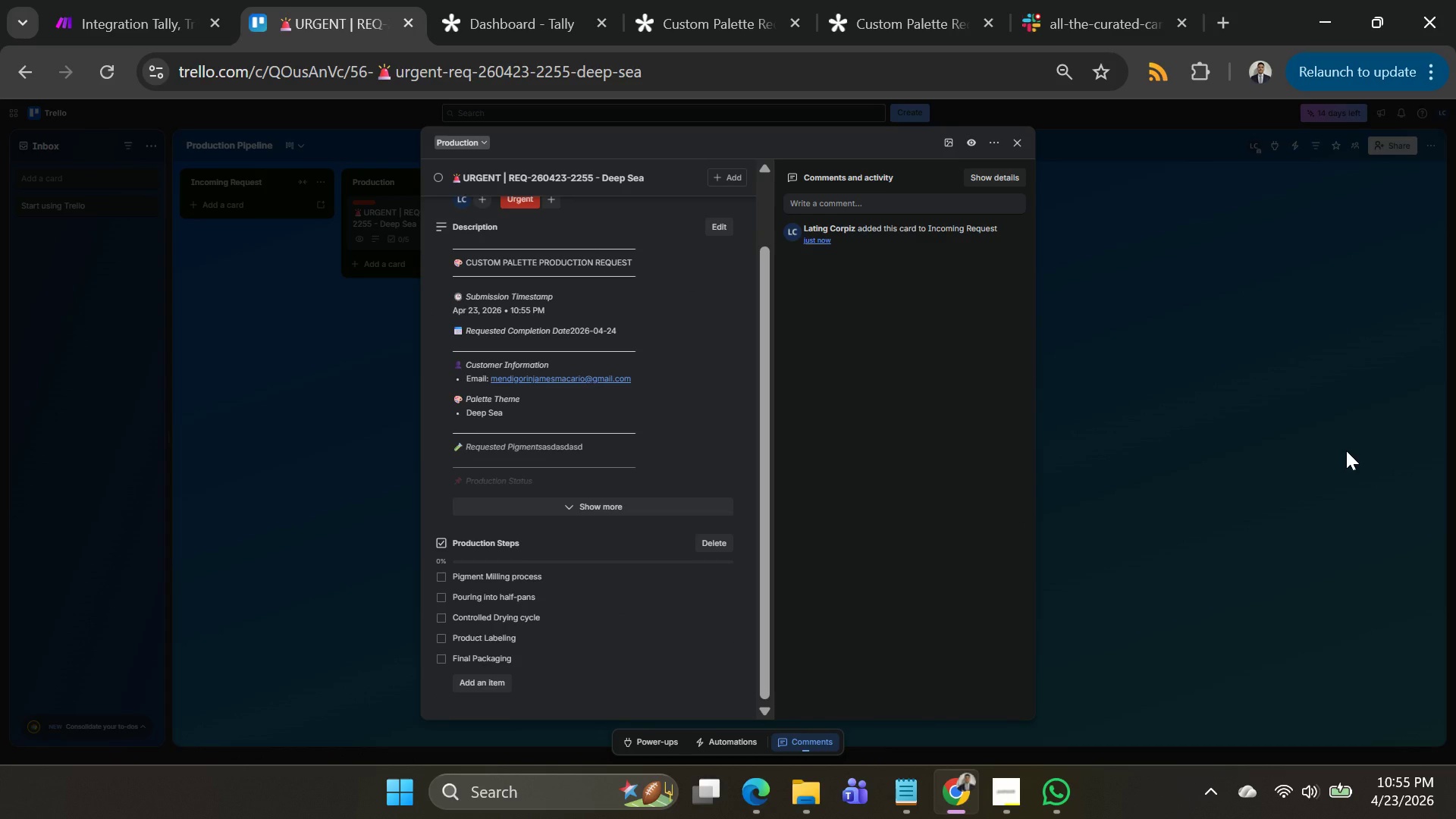 
left_click([1335, 422])
 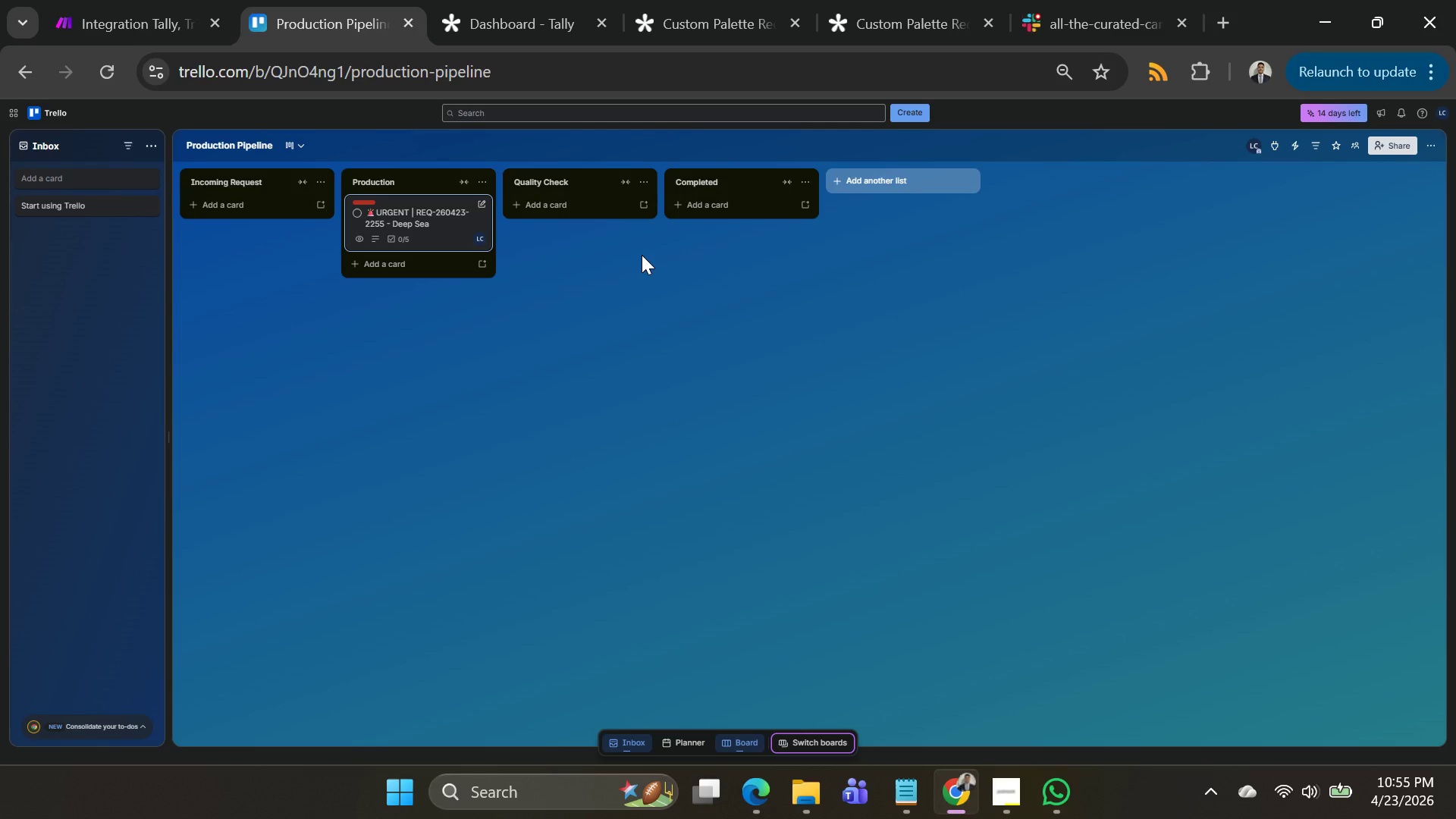 
wait(12.92)
 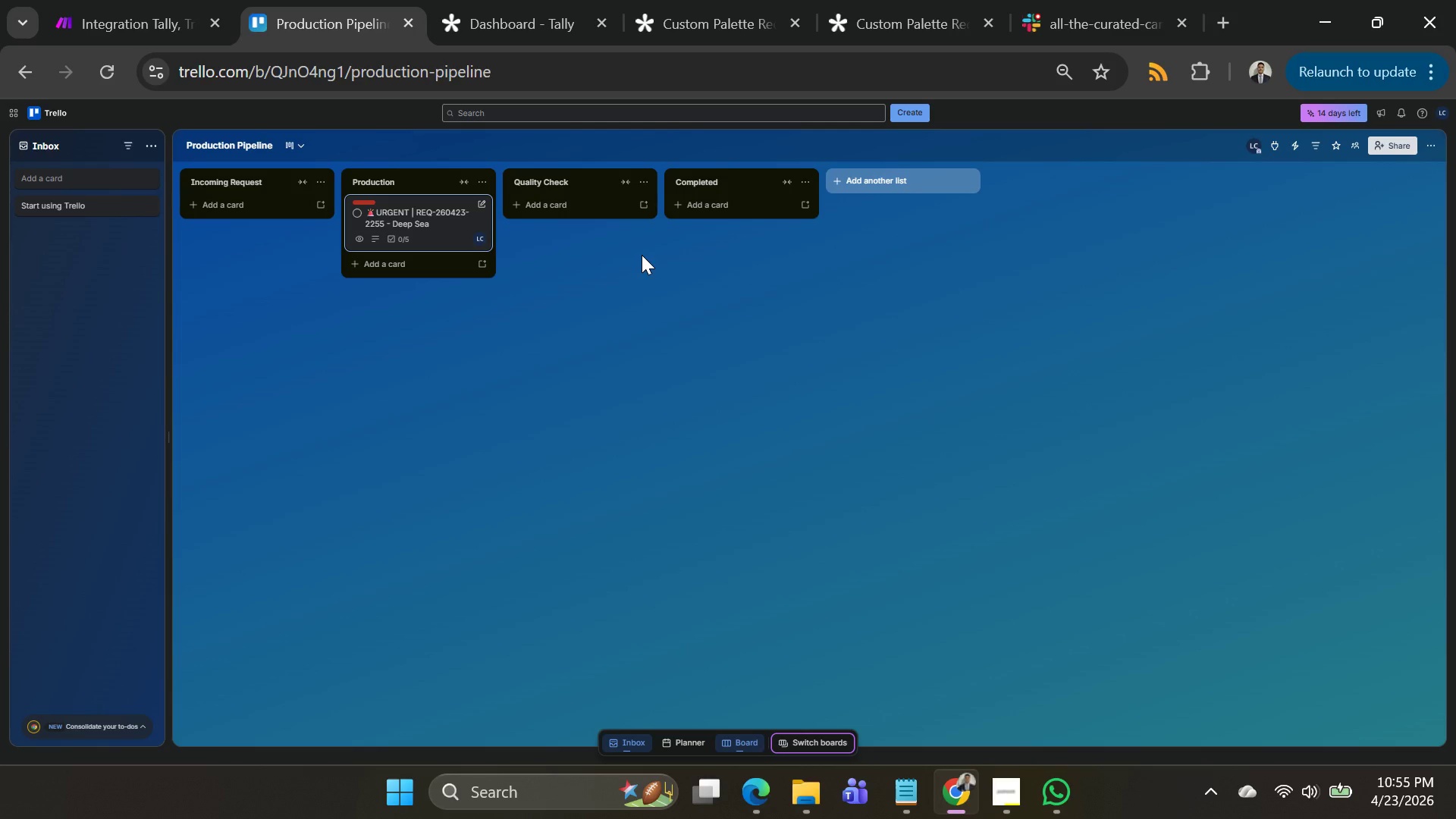 
left_click_drag(start_coordinate=[437, 224], to_coordinate=[305, 218])
 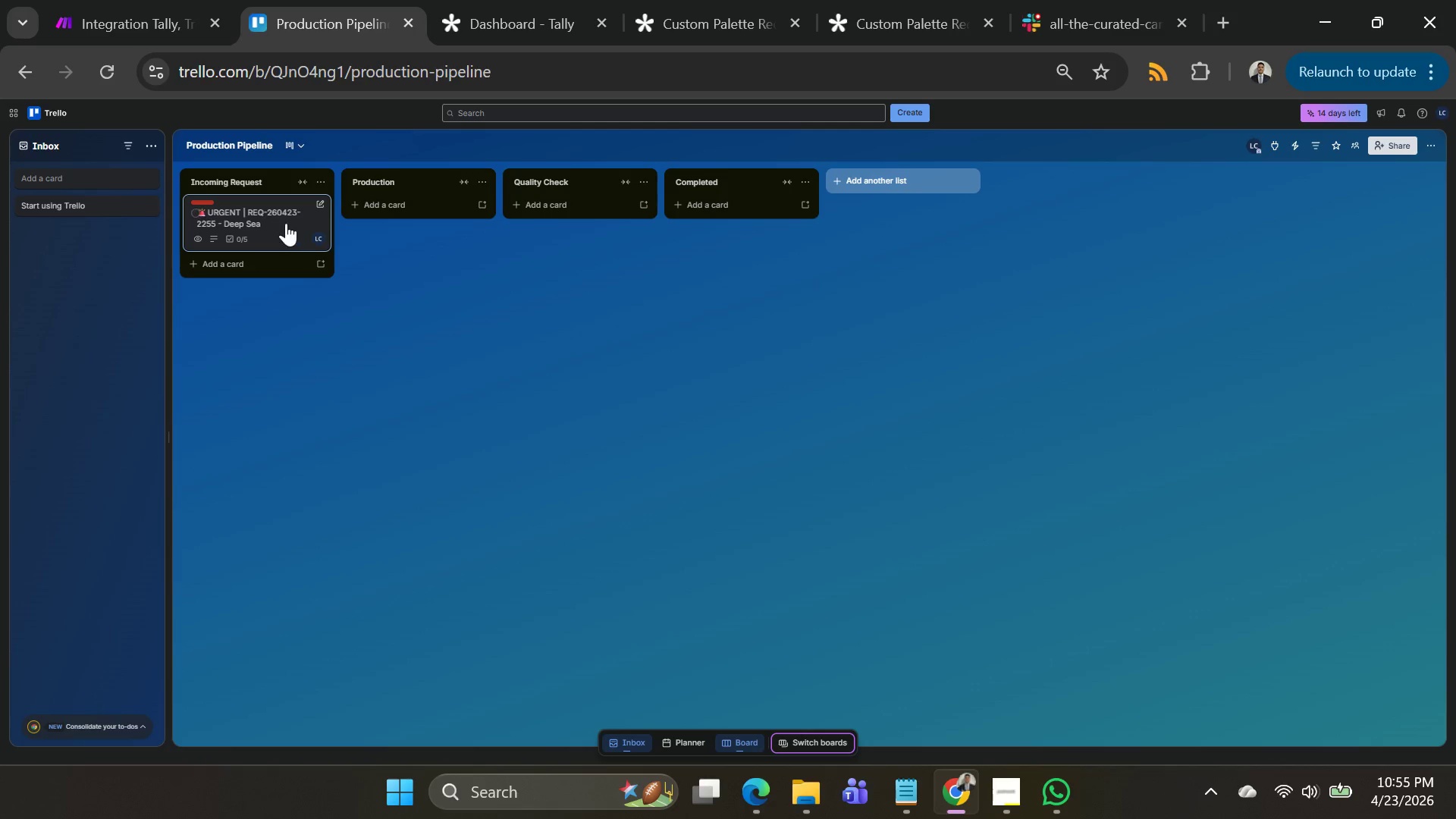 
left_click([282, 223])
 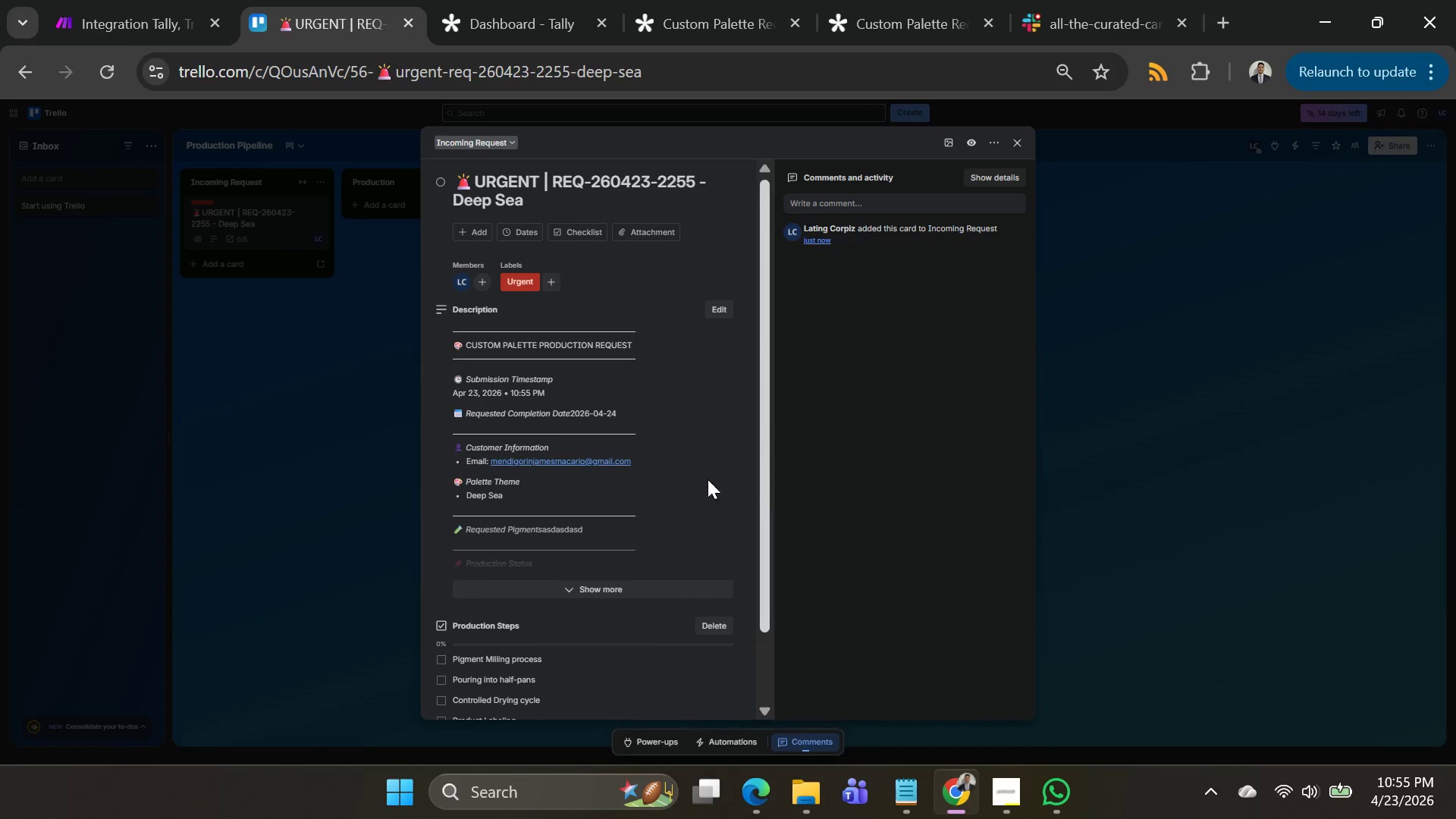 
scroll: coordinate [589, 477], scroll_direction: down, amount: 4.0
 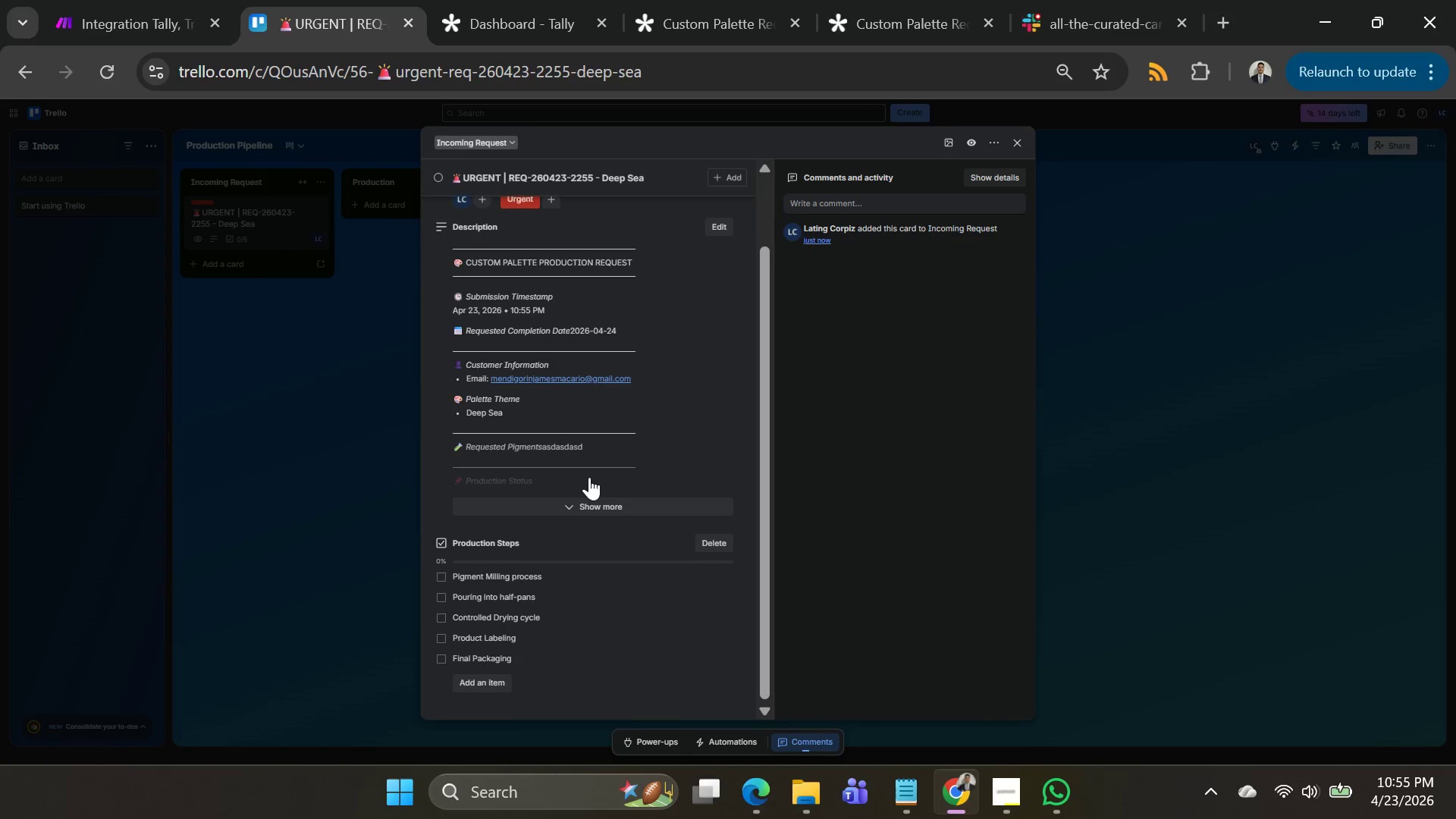 
scroll: coordinate [589, 477], scroll_direction: up, amount: 3.0
 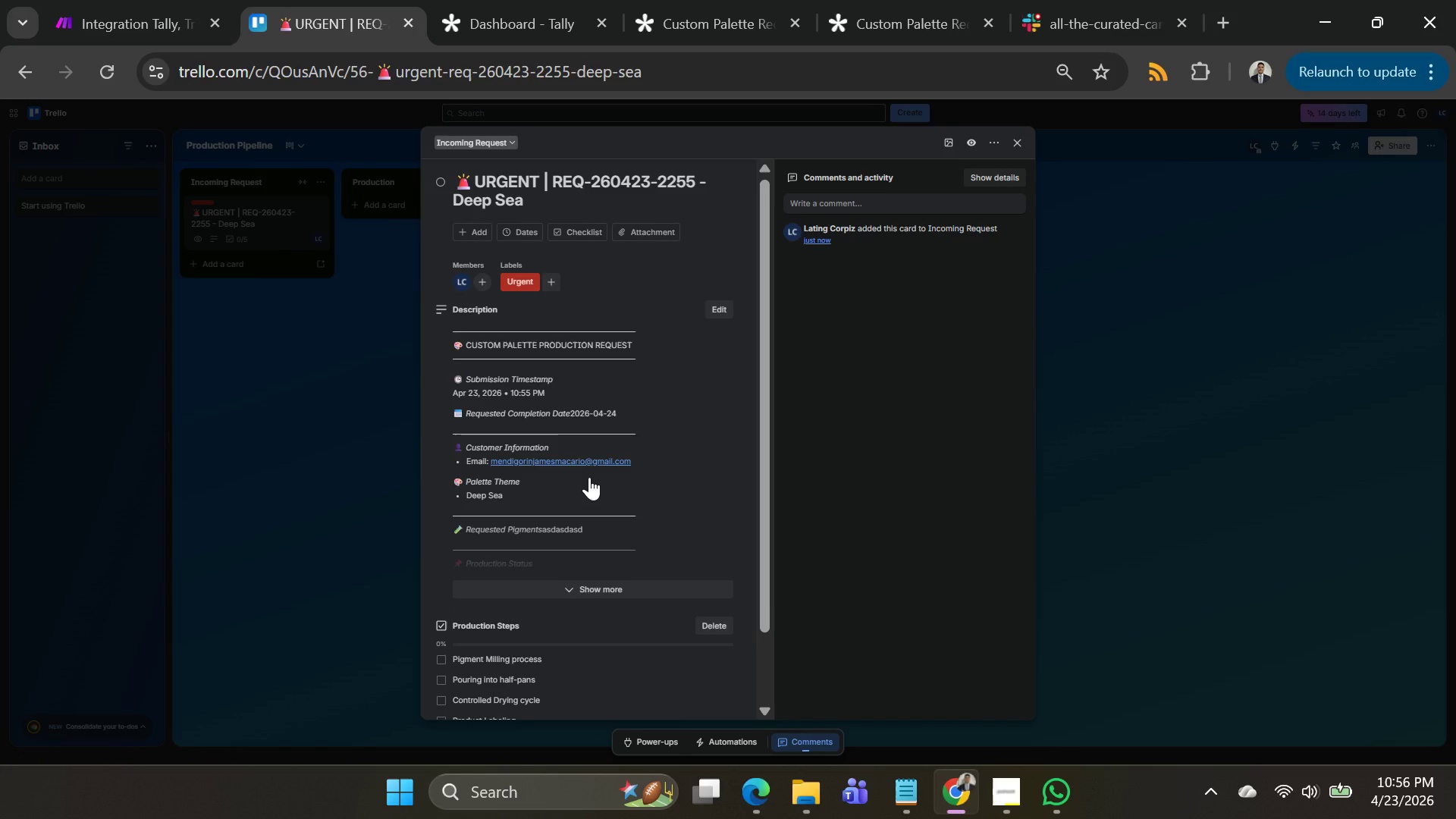 
wait(16.77)
 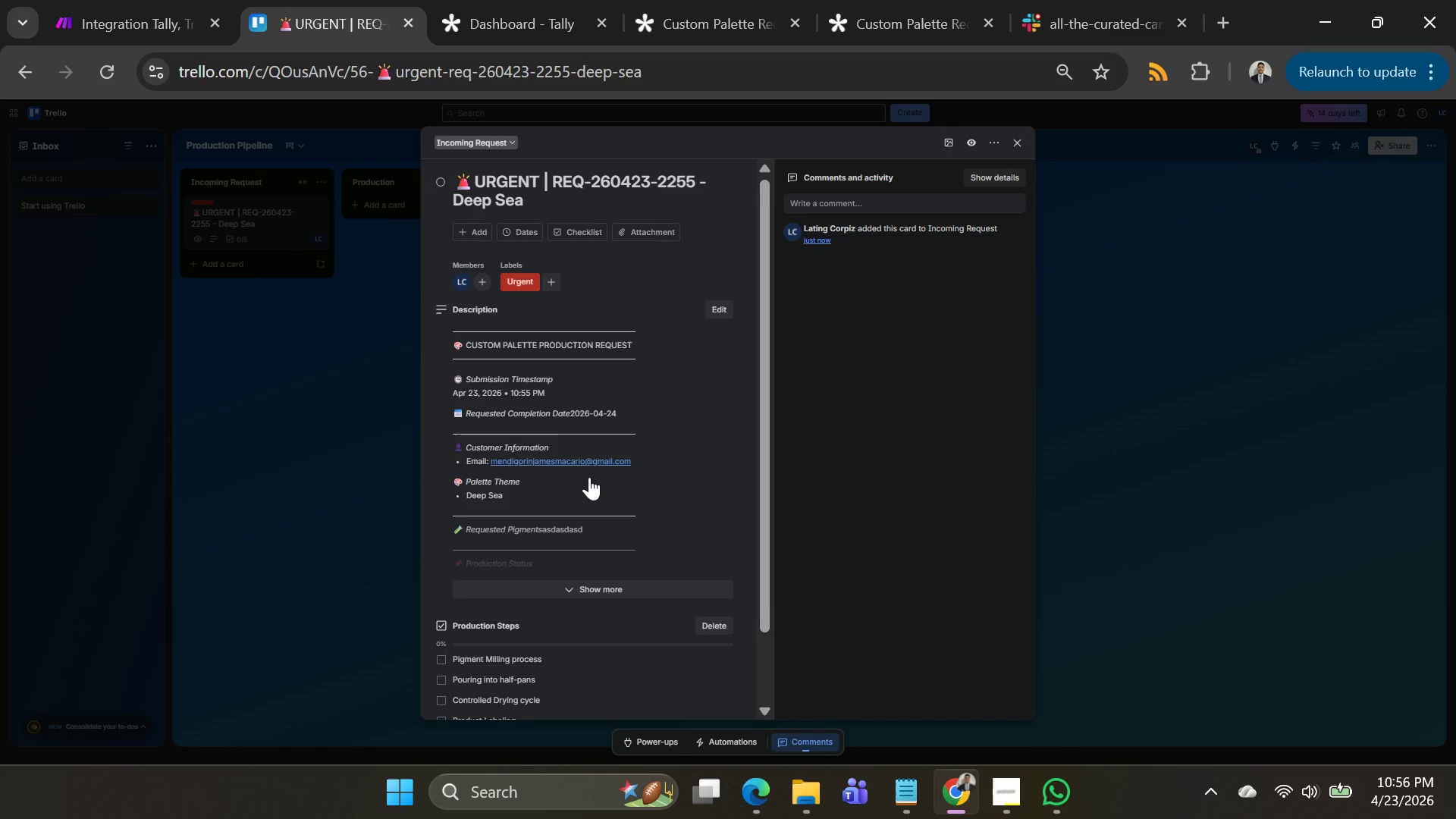 
left_click([1232, 318])
 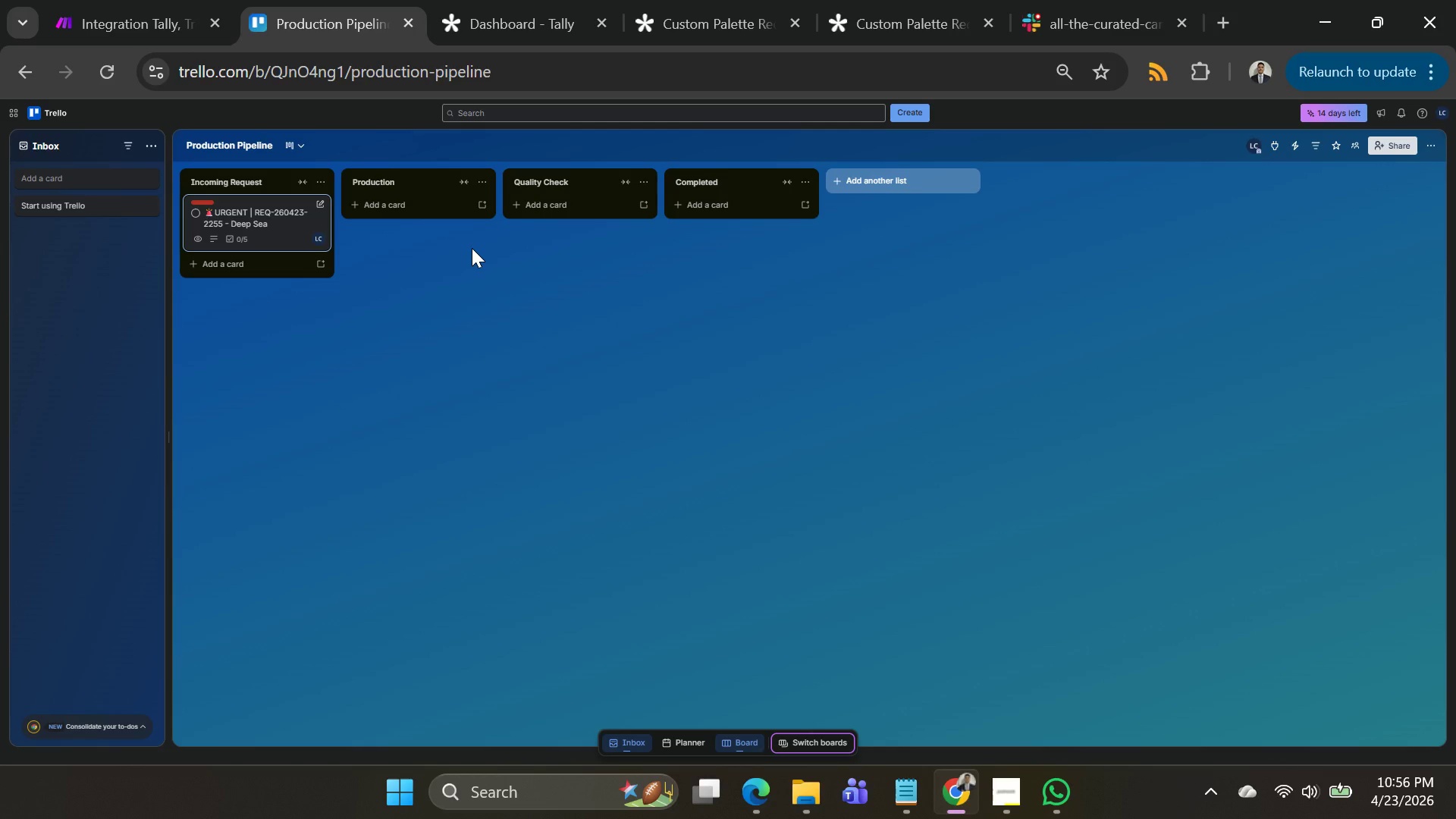 
wait(6.55)
 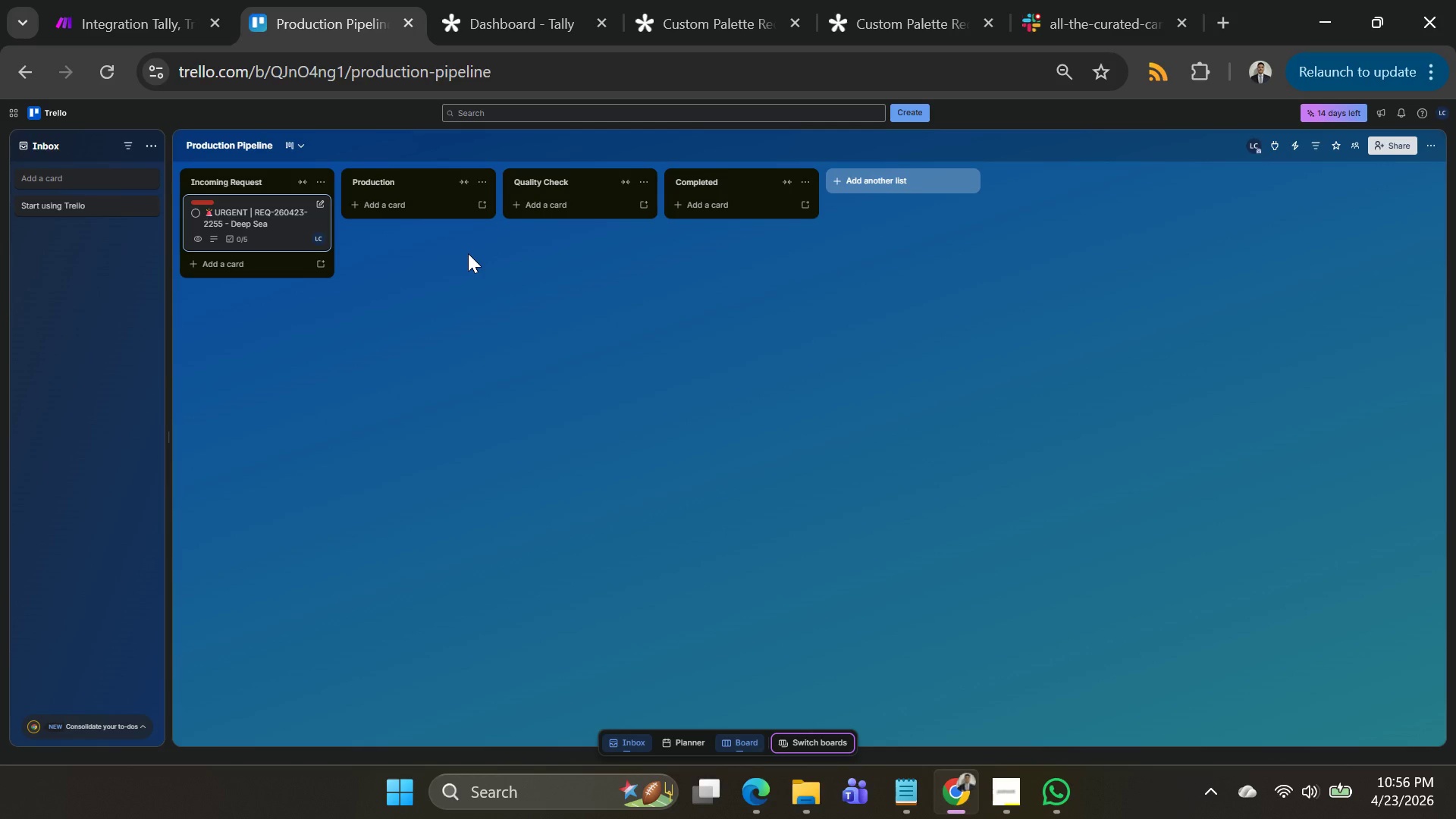 
key(Alt+AltLeft)
 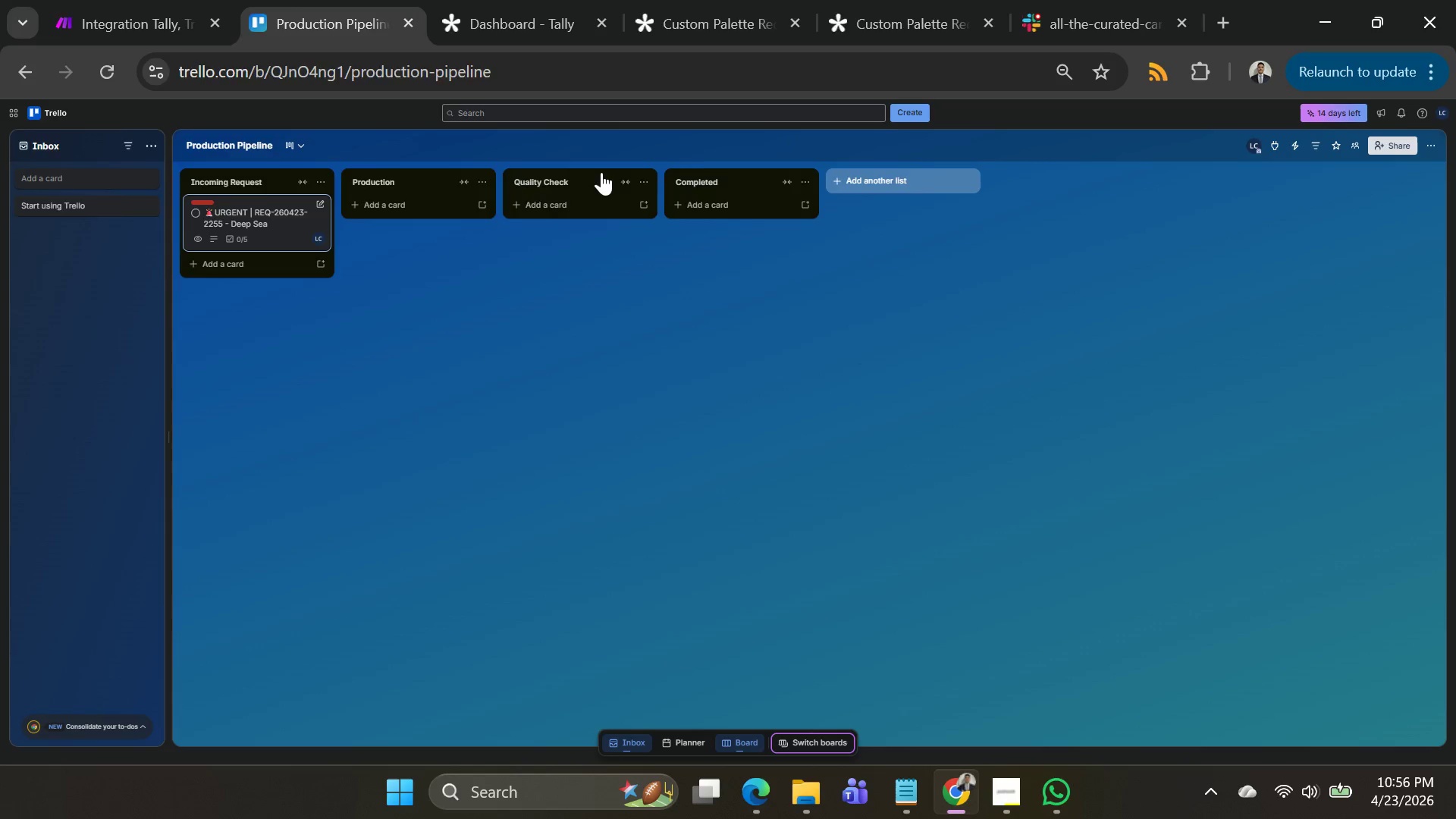 
key(Alt+Tab)
 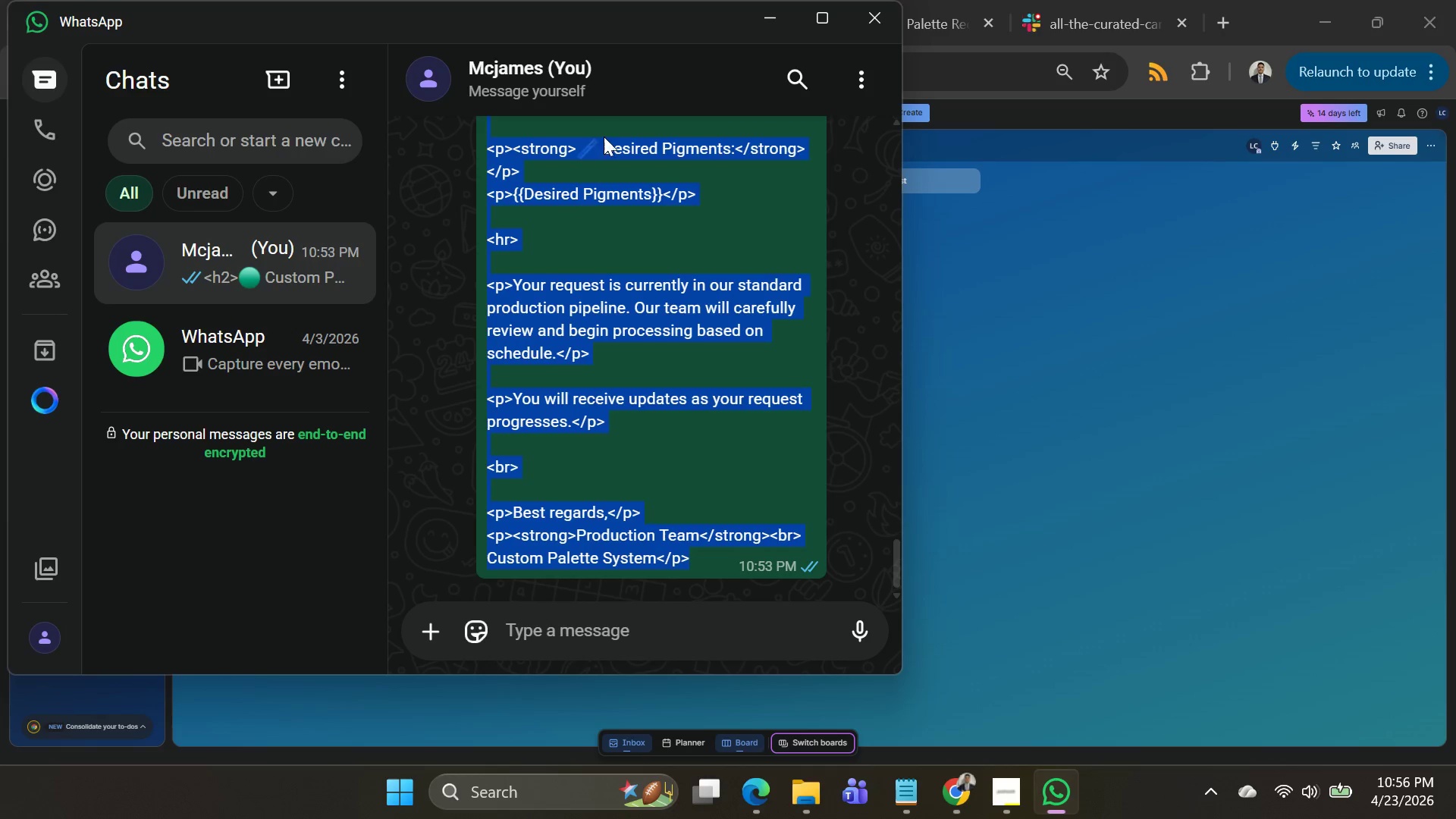 
key(Alt+AltLeft)
 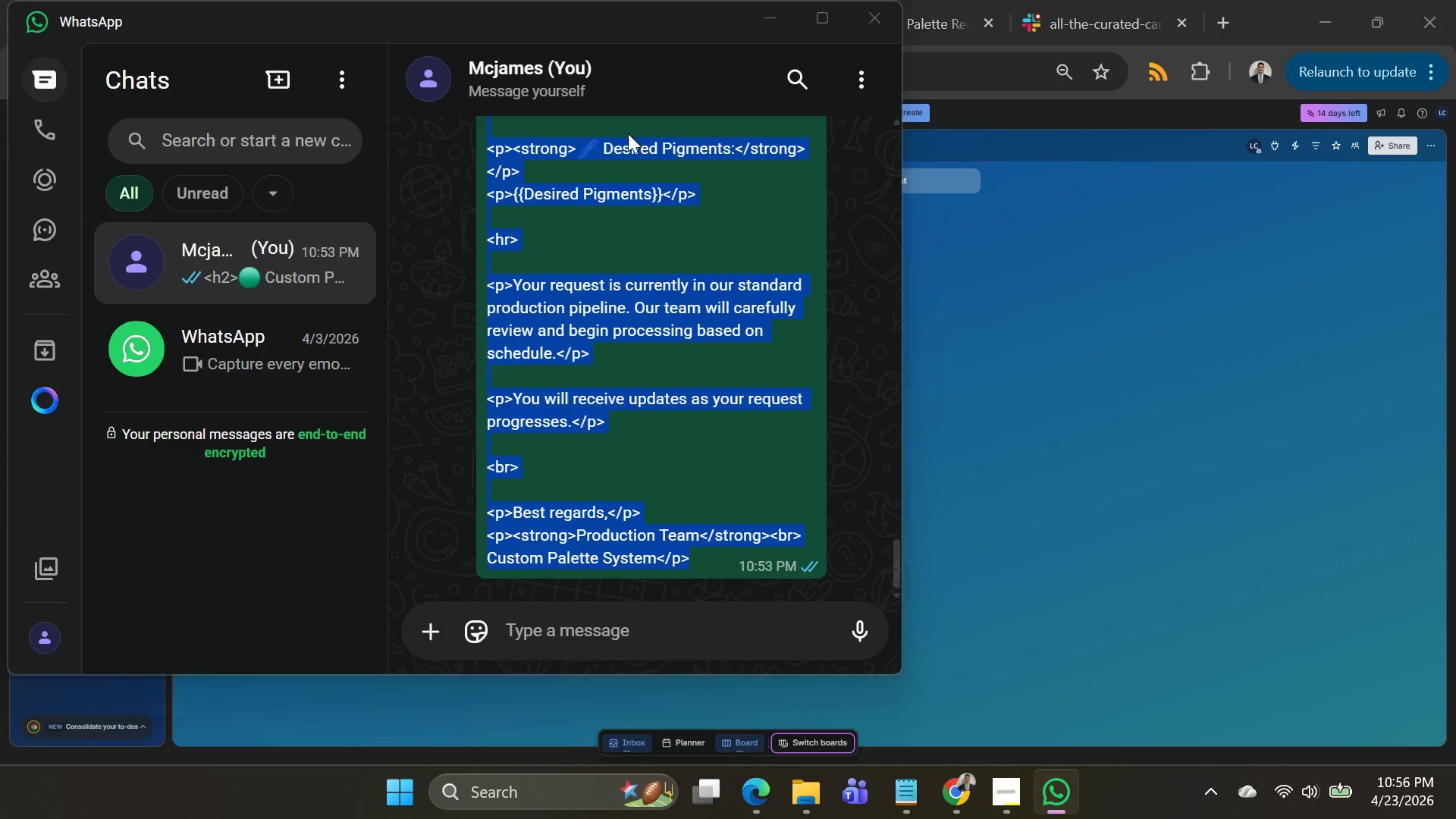 
key(Alt+Tab)
 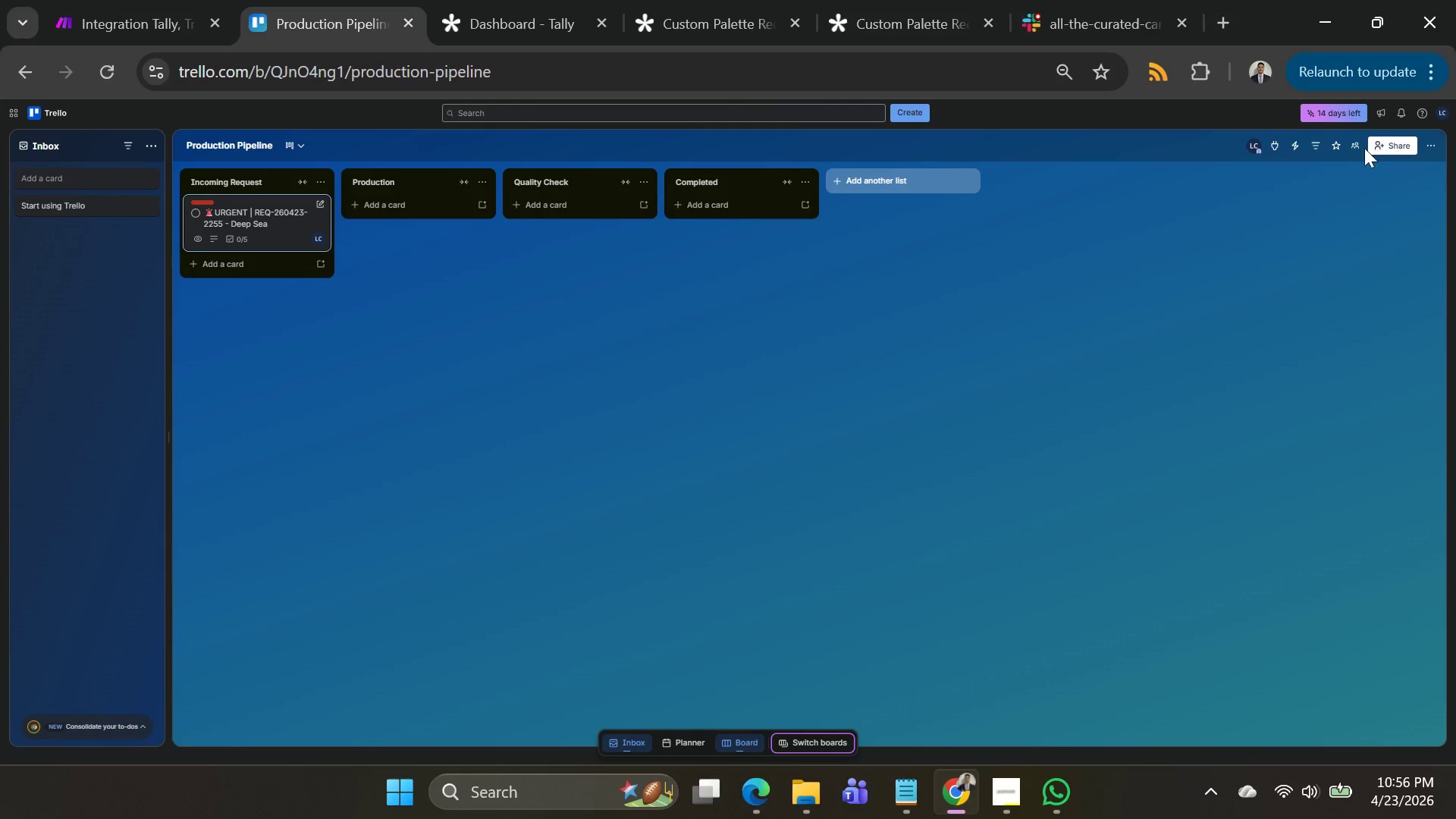 
left_click([1318, 142])
 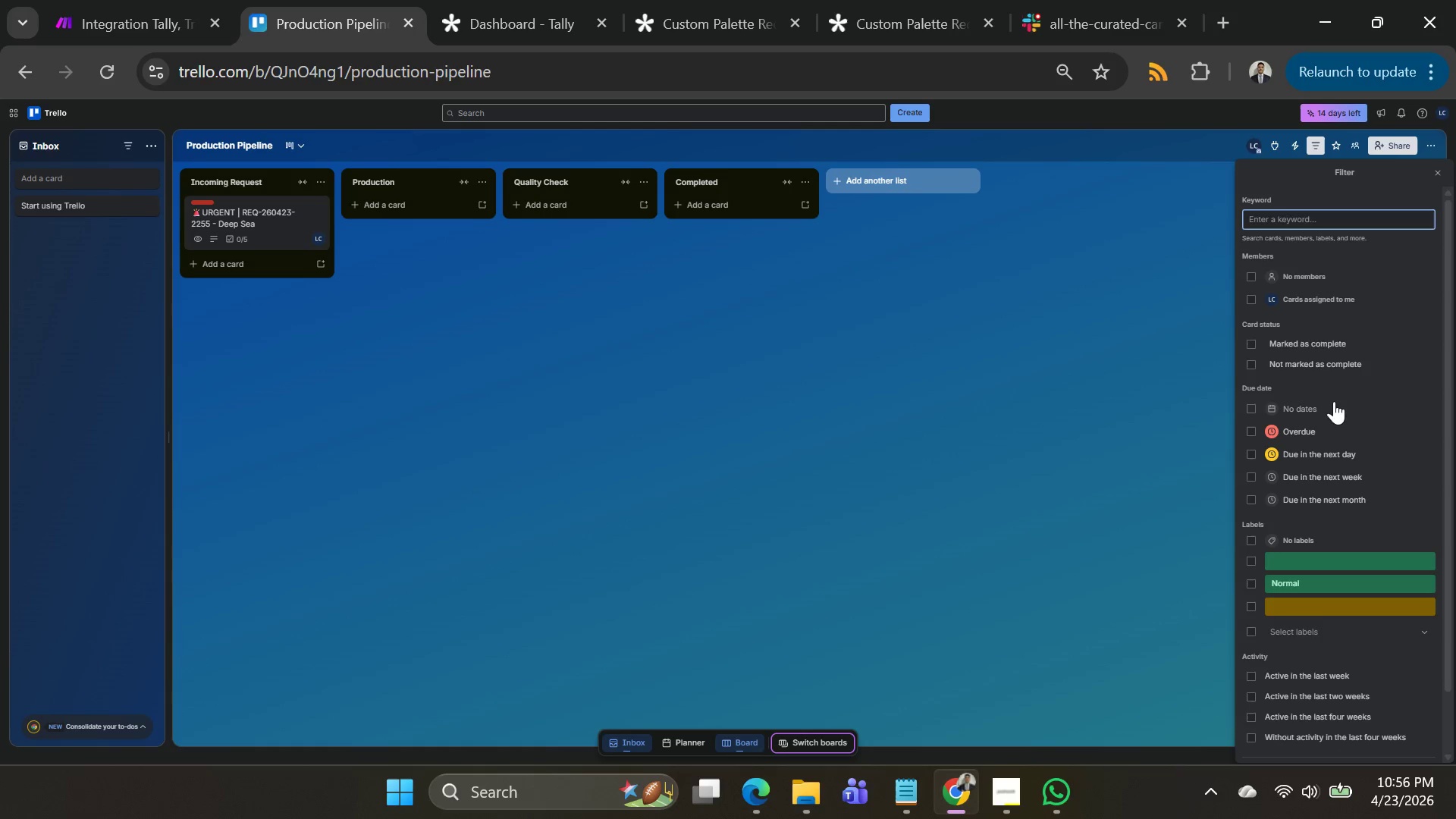 
left_click([1056, 403])
 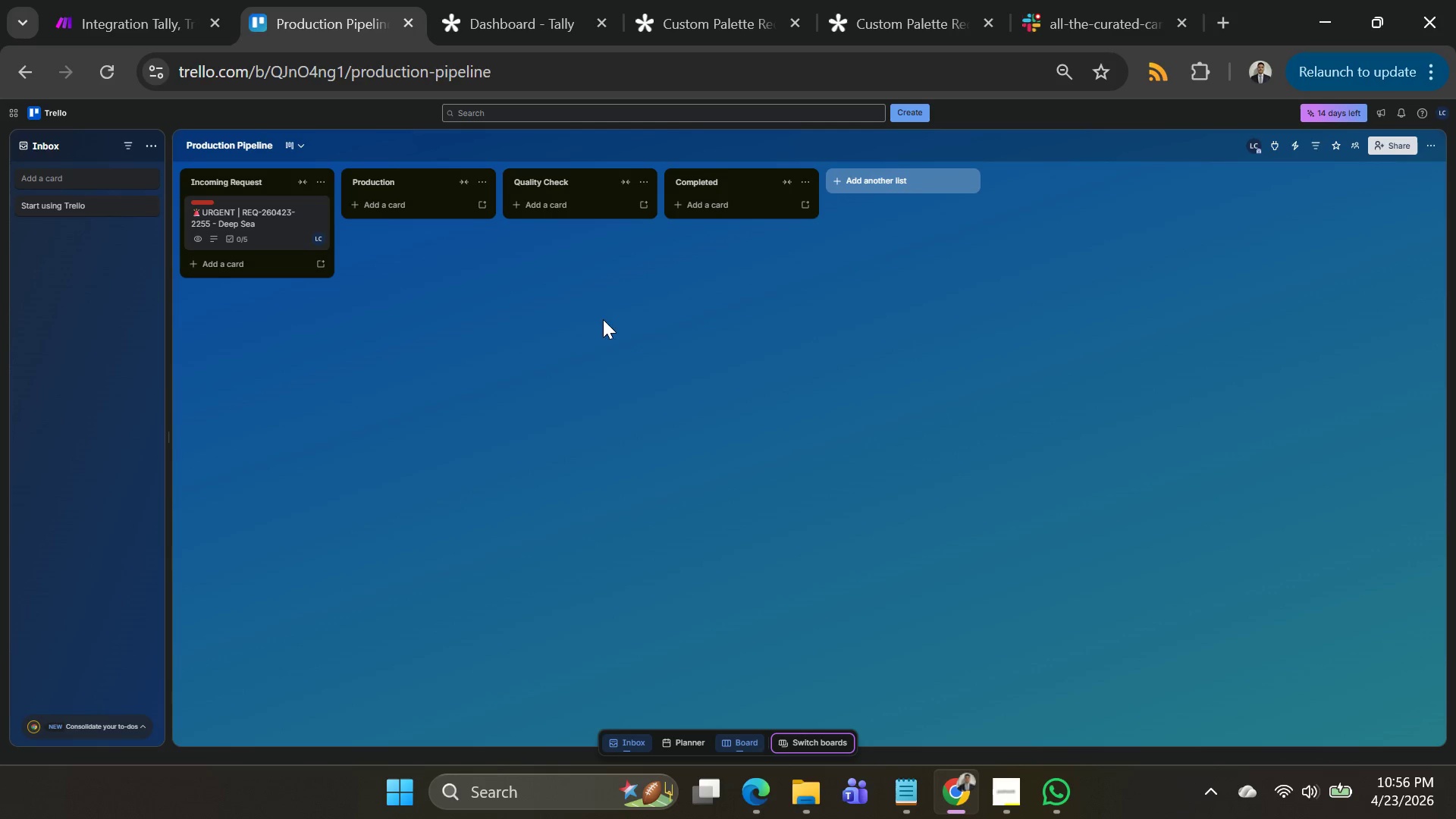 
scroll: coordinate [1366, 399], scroll_direction: down, amount: 1.0
 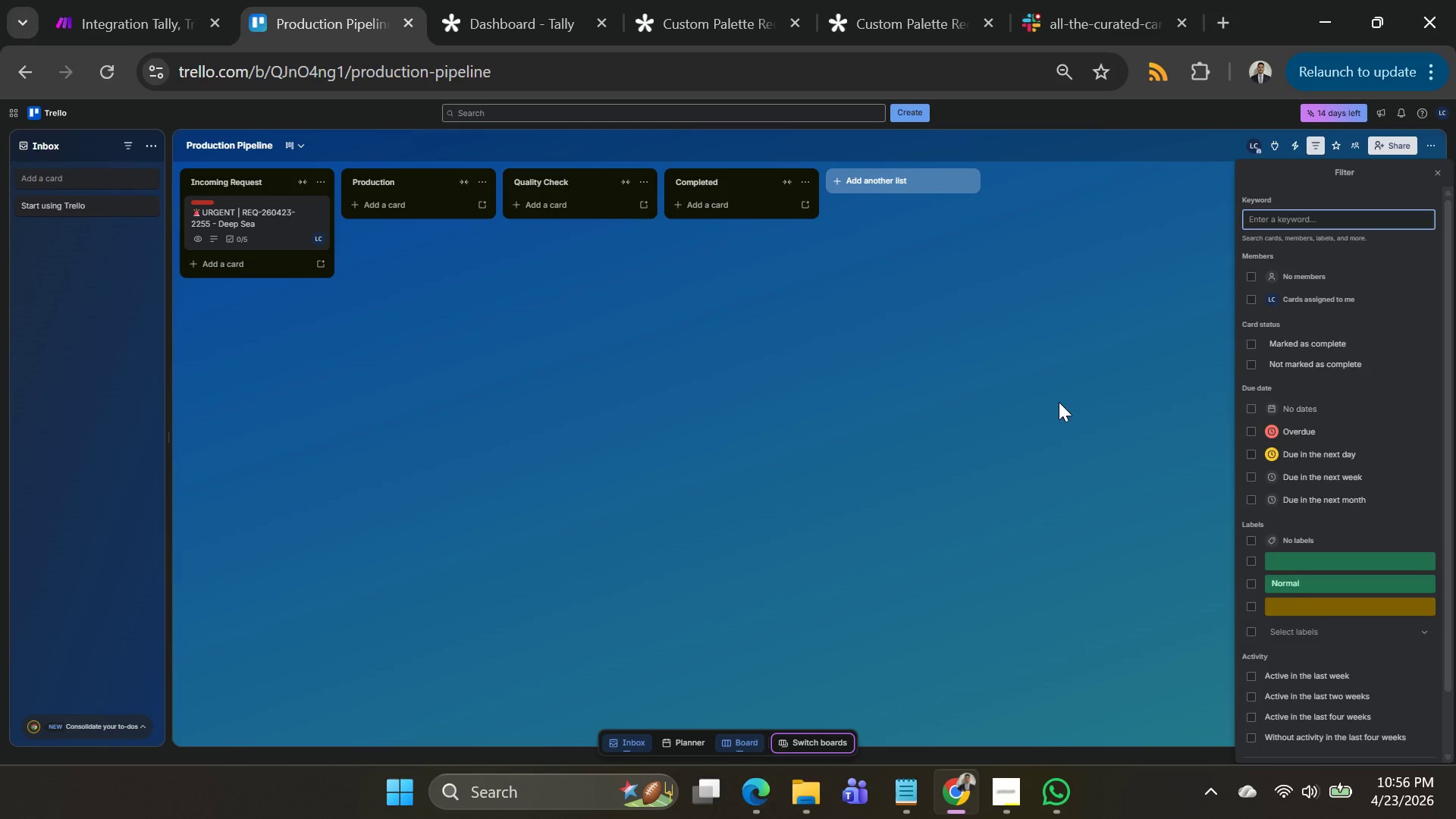 
key(Alt+AltLeft)
 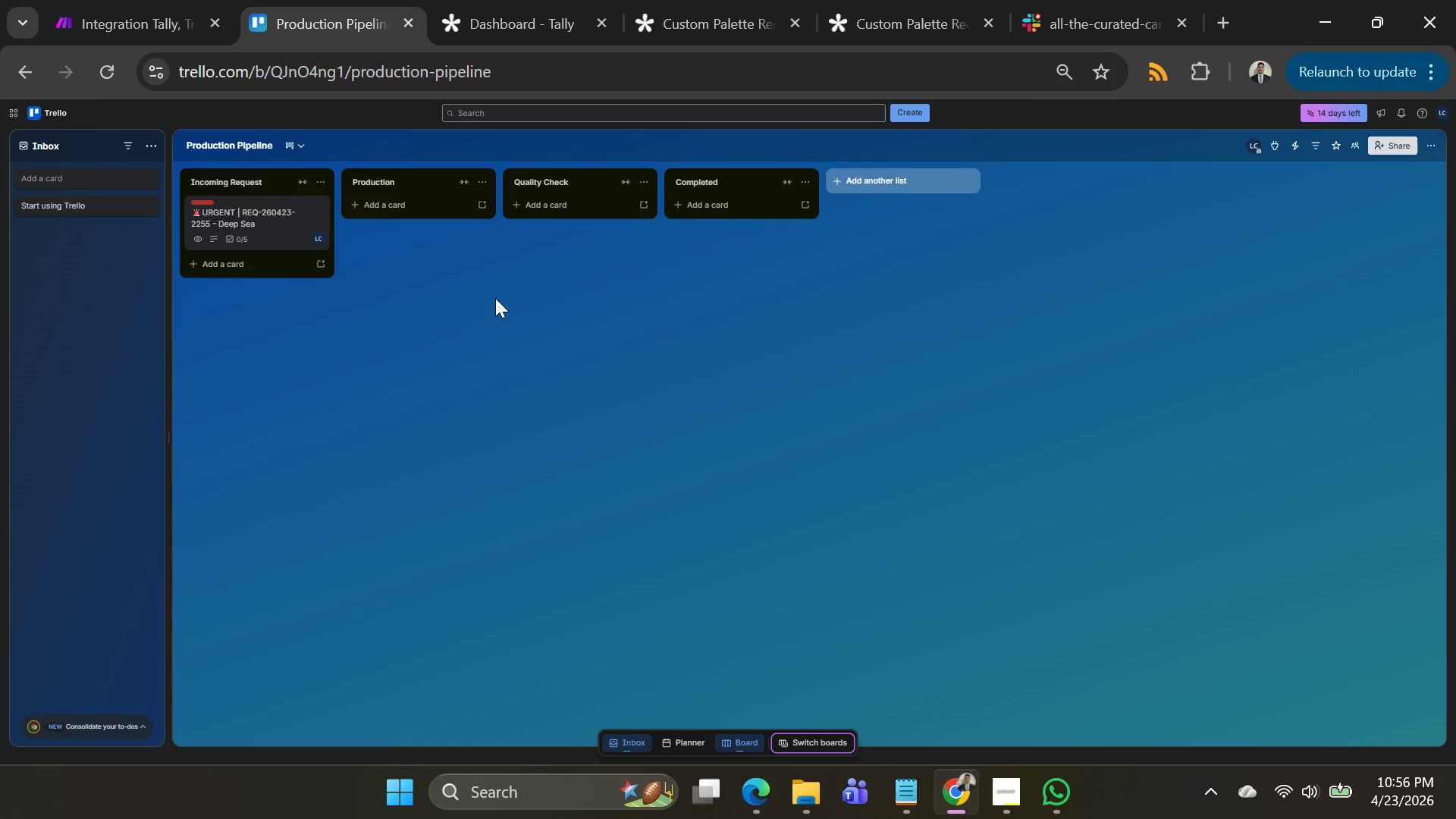 
key(Alt+Tab)
 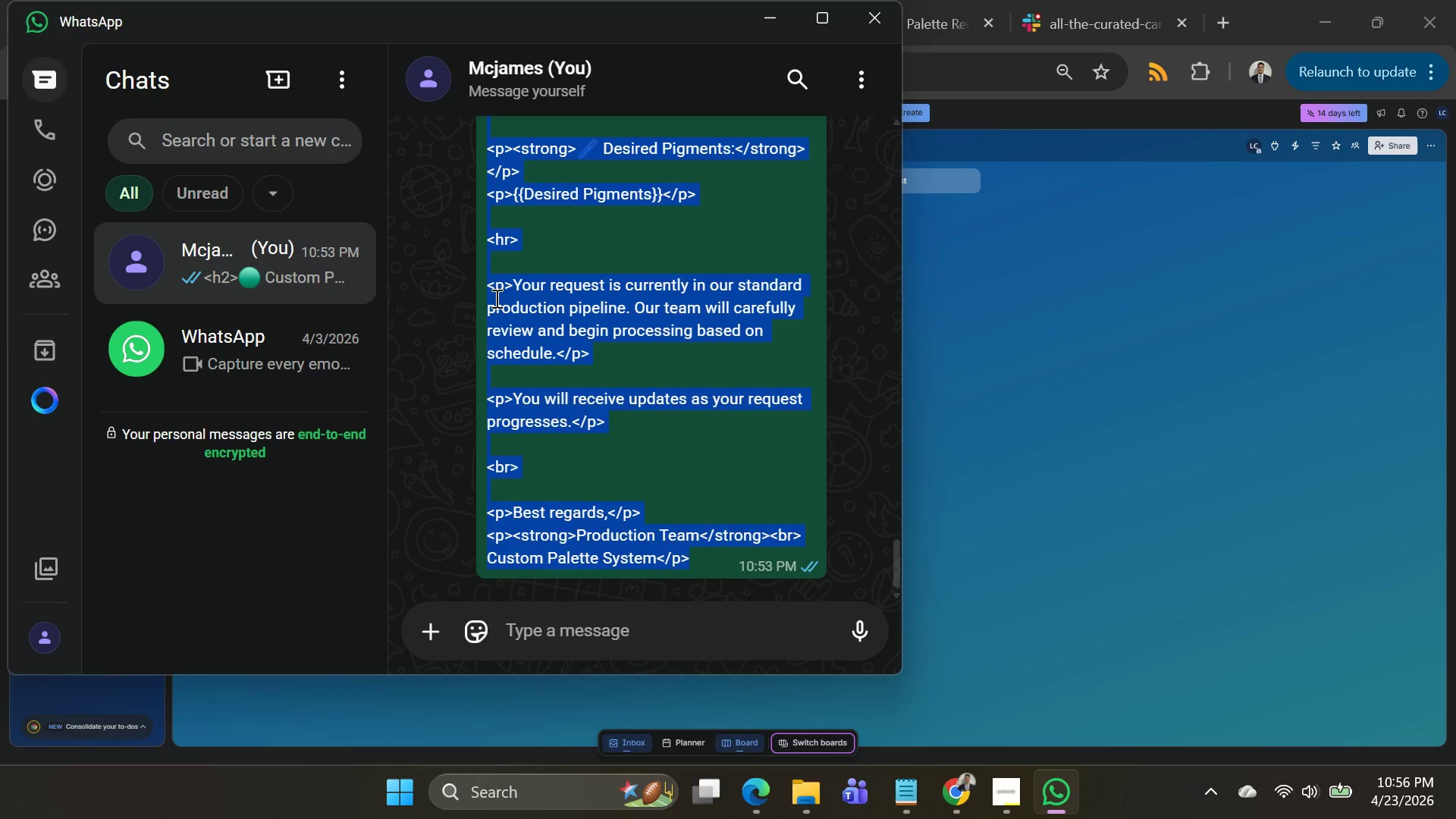 
key(Alt+AltLeft)
 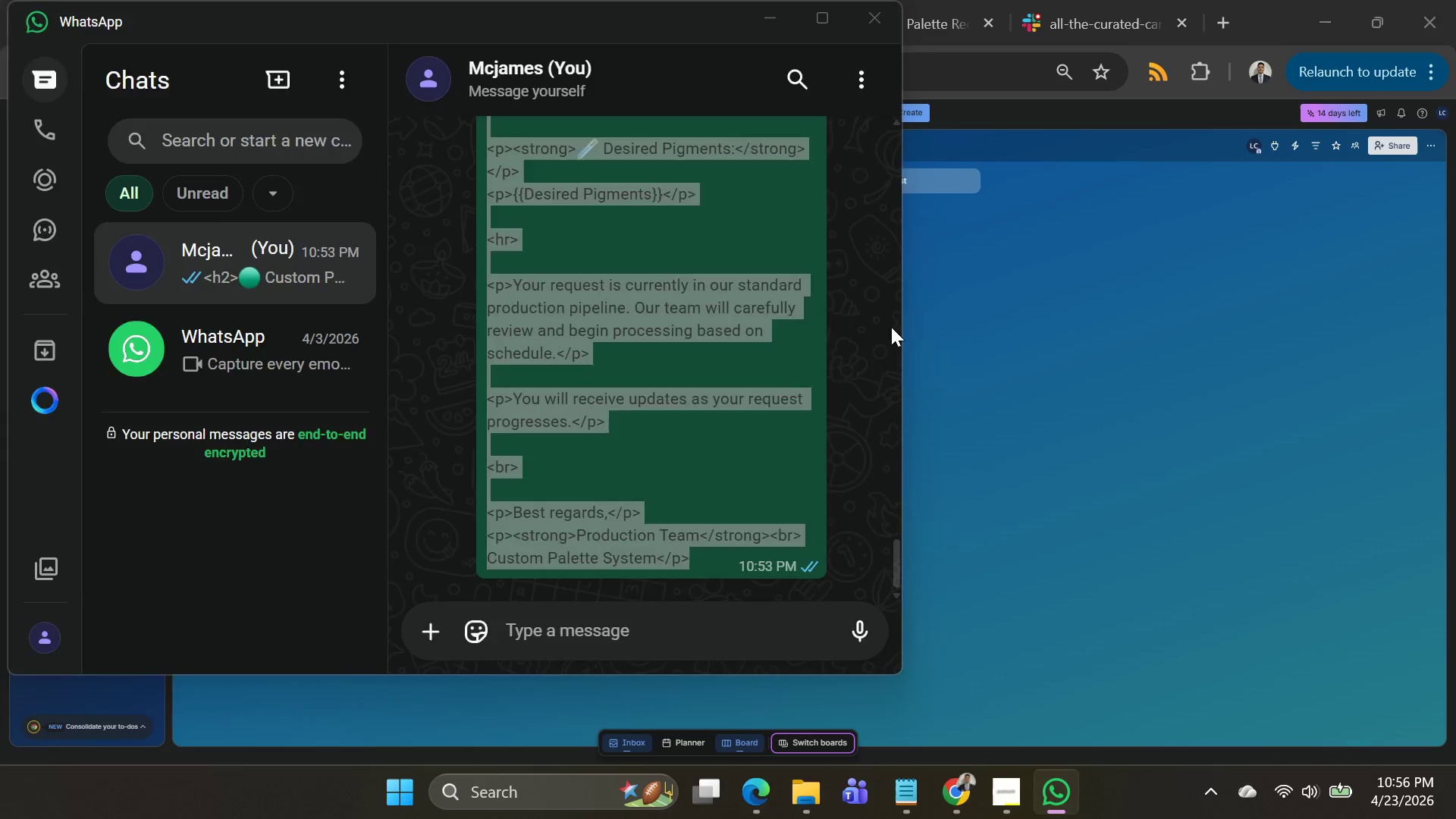 
key(Alt+Tab)
 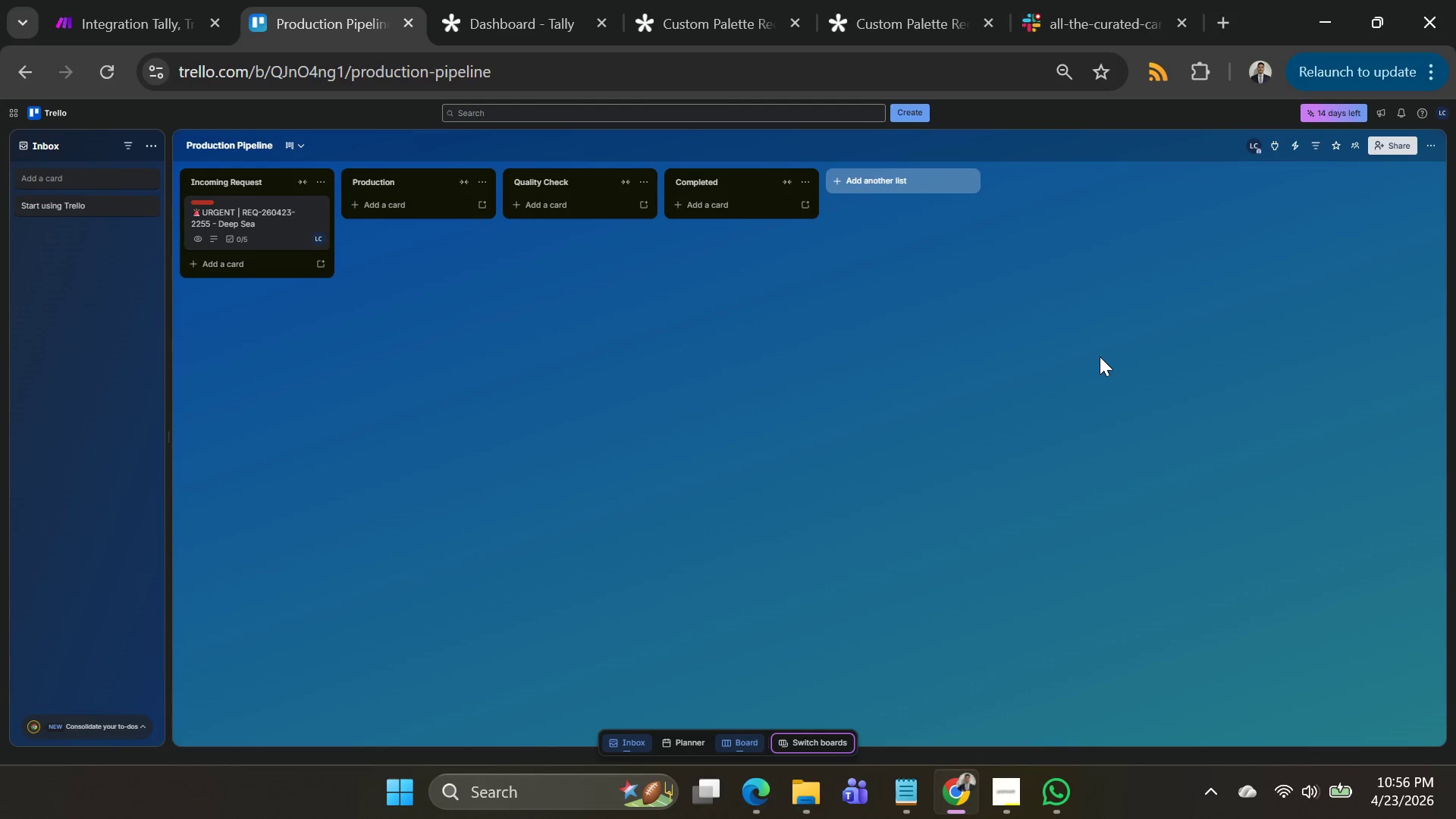 
left_click([1100, 356])
 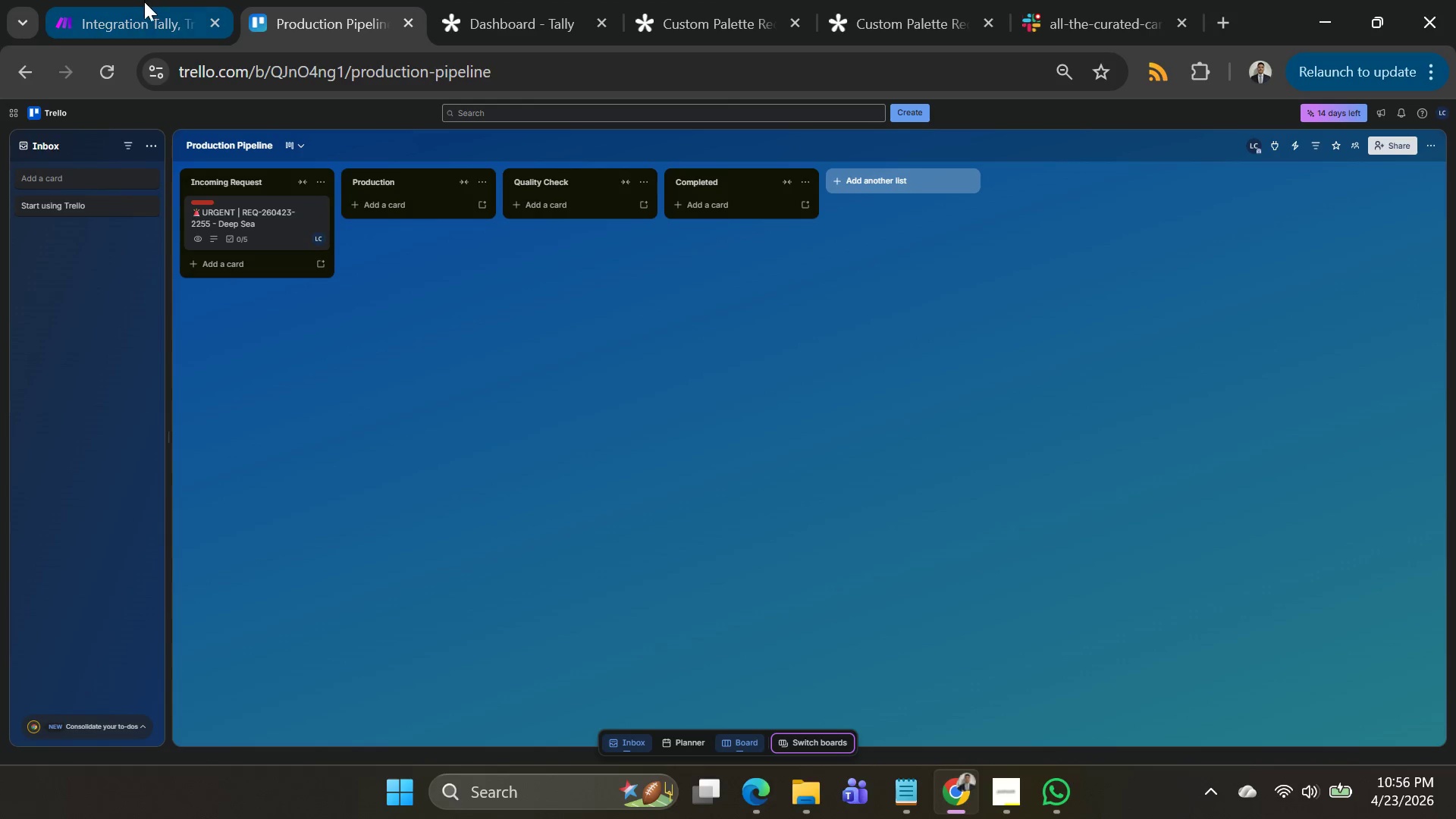 
left_click([139, 11])
 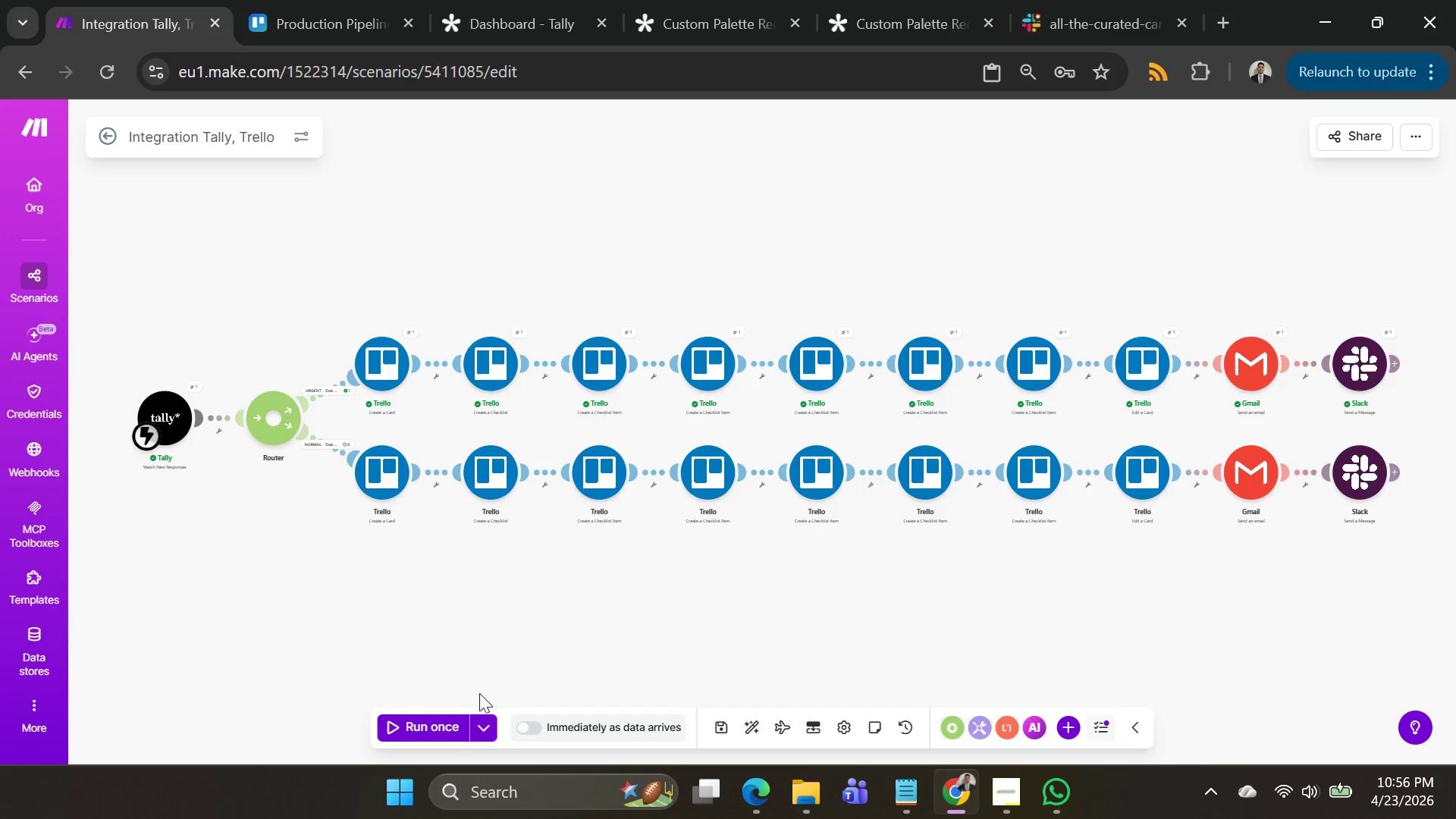 
left_click([480, 723])
 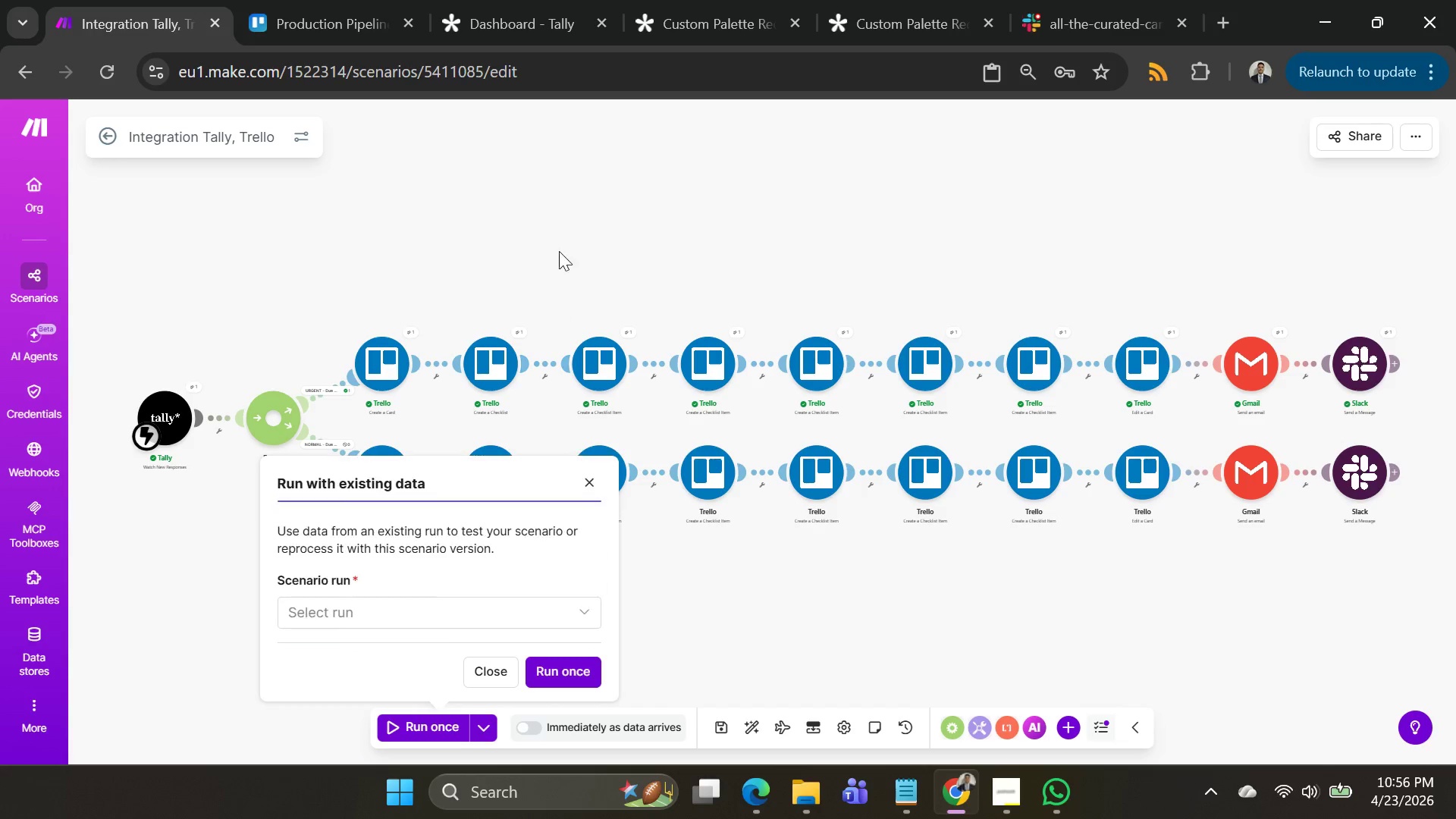 
scroll: coordinate [577, 128], scroll_direction: down, amount: 1.0
 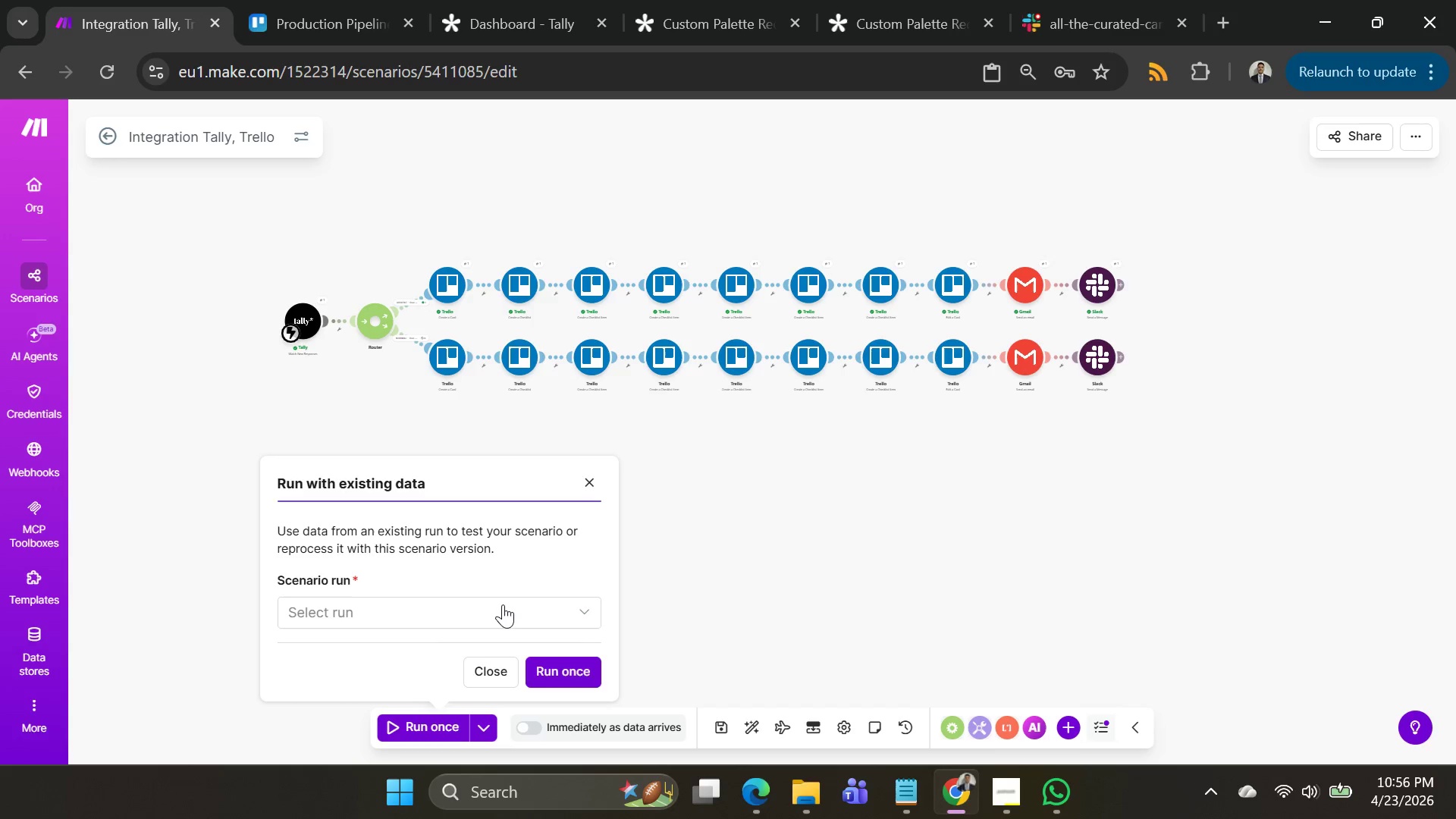 
left_click([503, 607])
 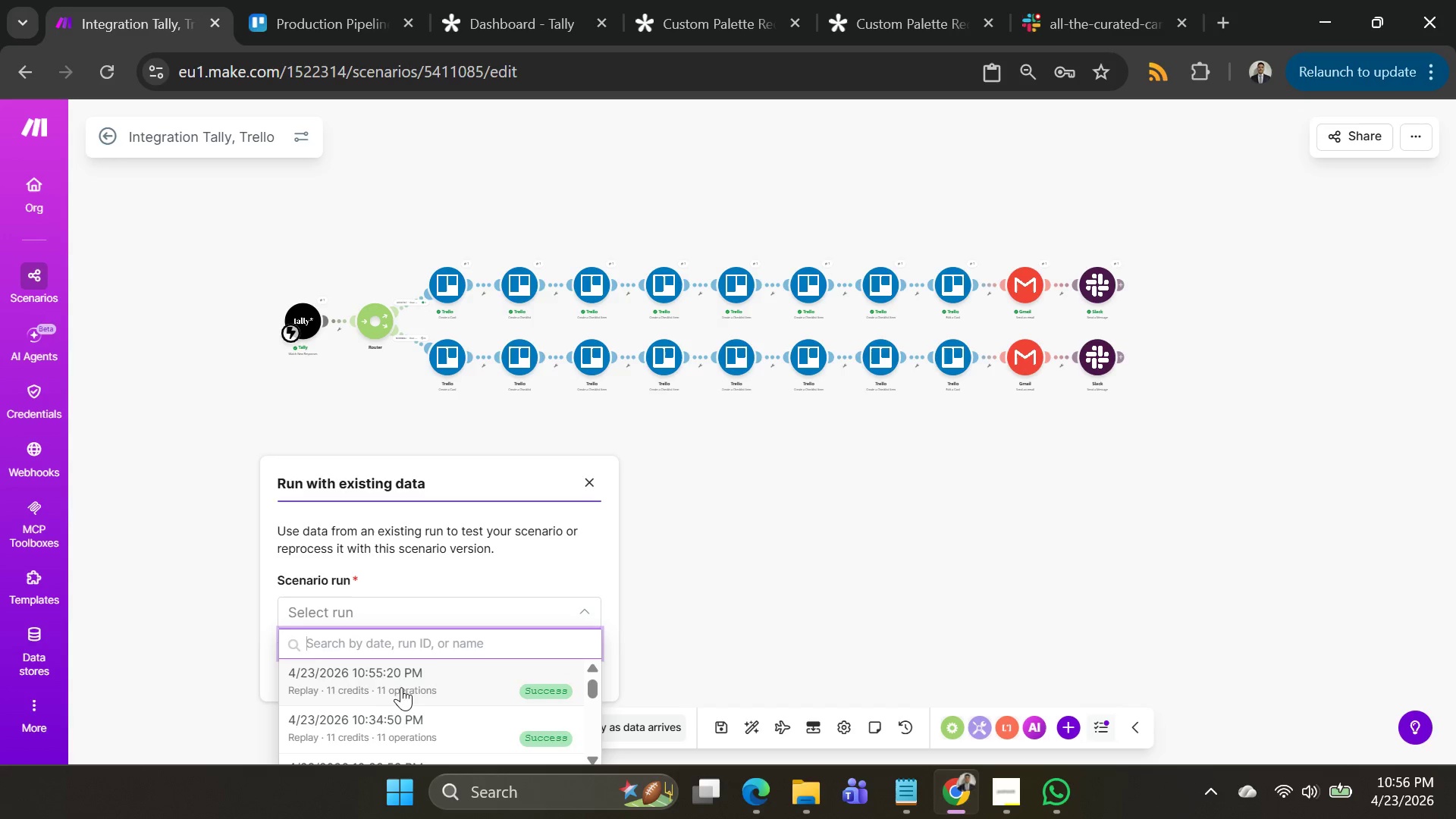 
scroll: coordinate [489, 726], scroll_direction: down, amount: 34.0
 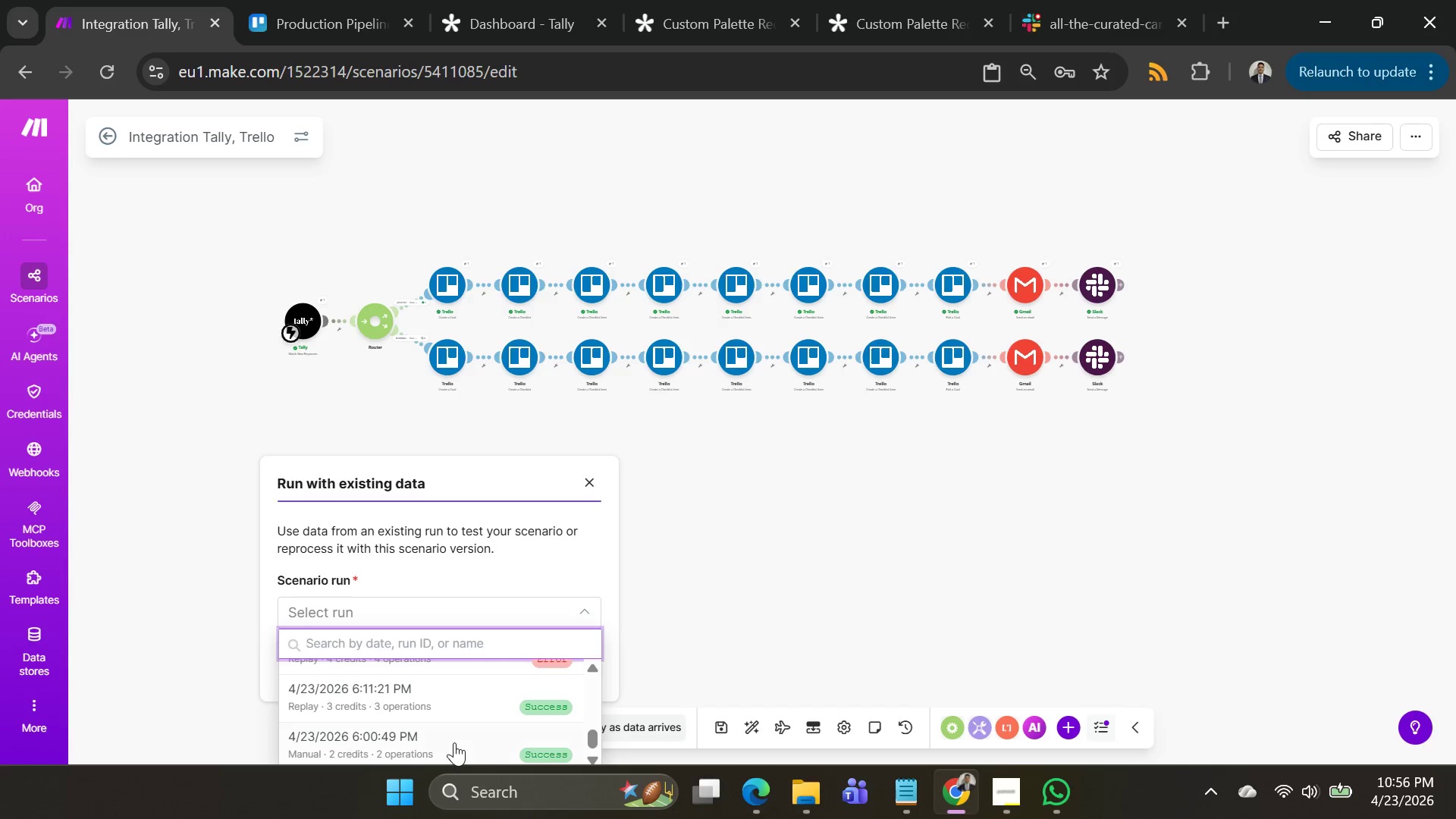 
left_click([453, 741])
 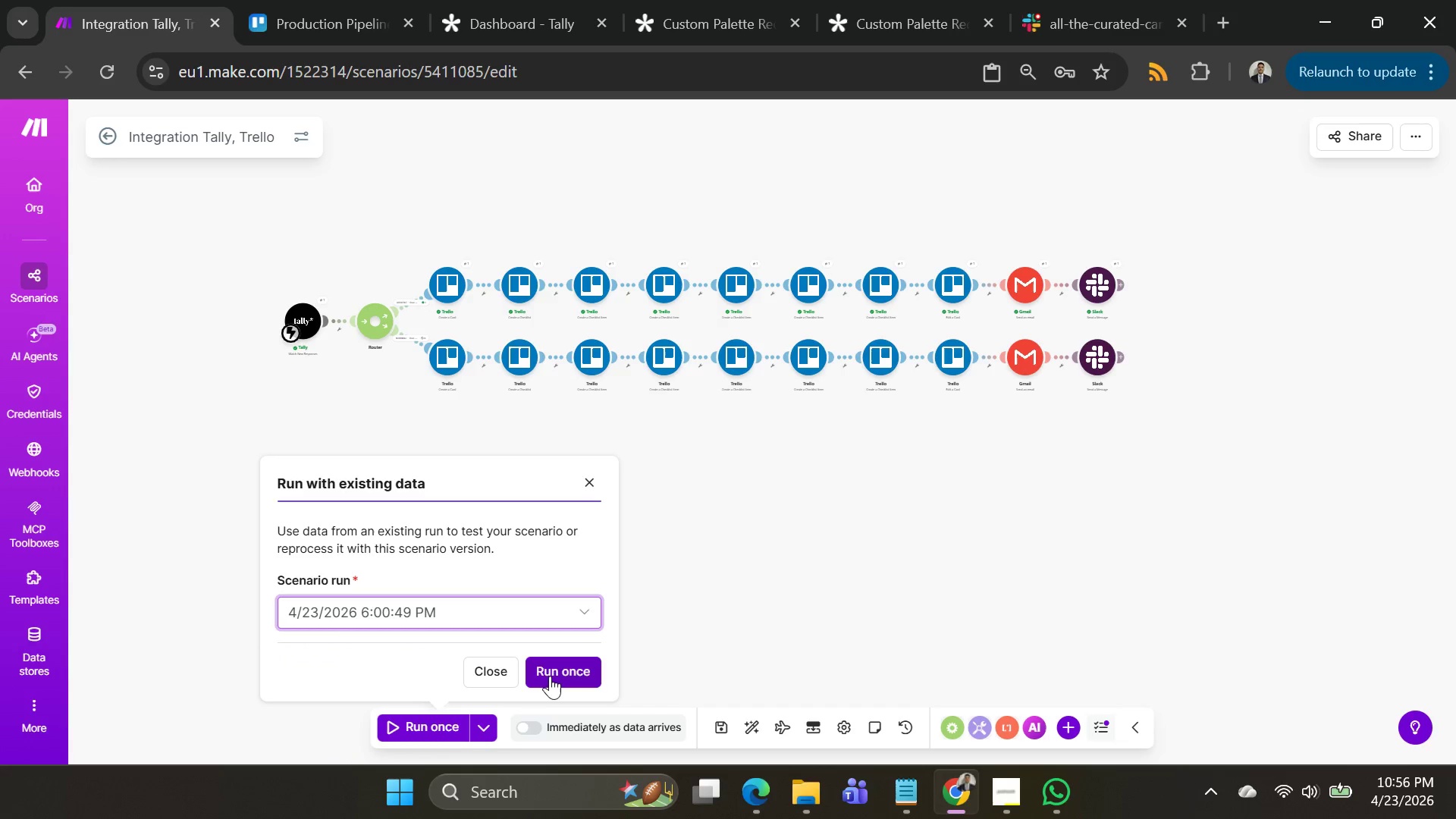 
left_click([553, 670])
 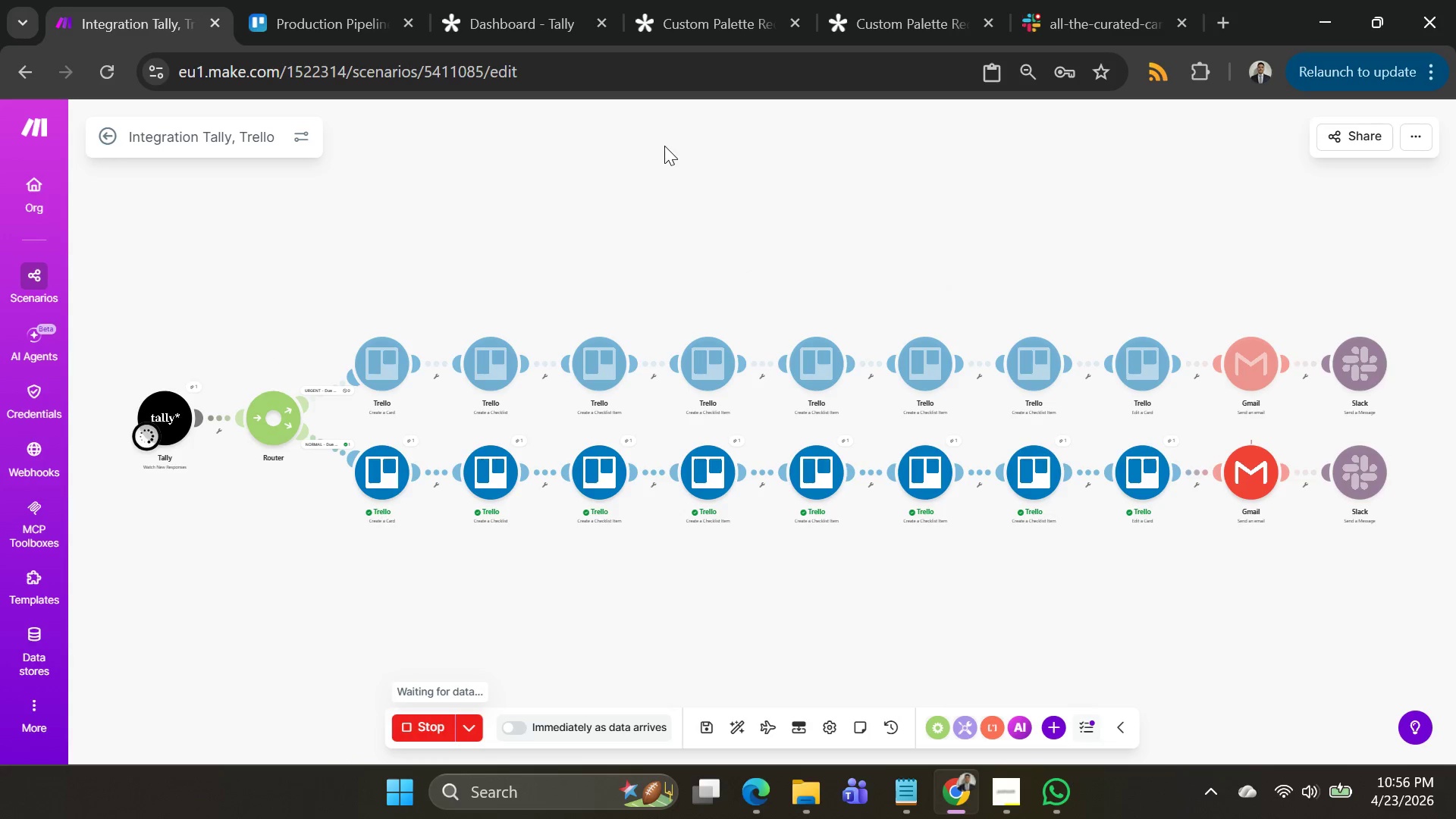 
wait(5.97)
 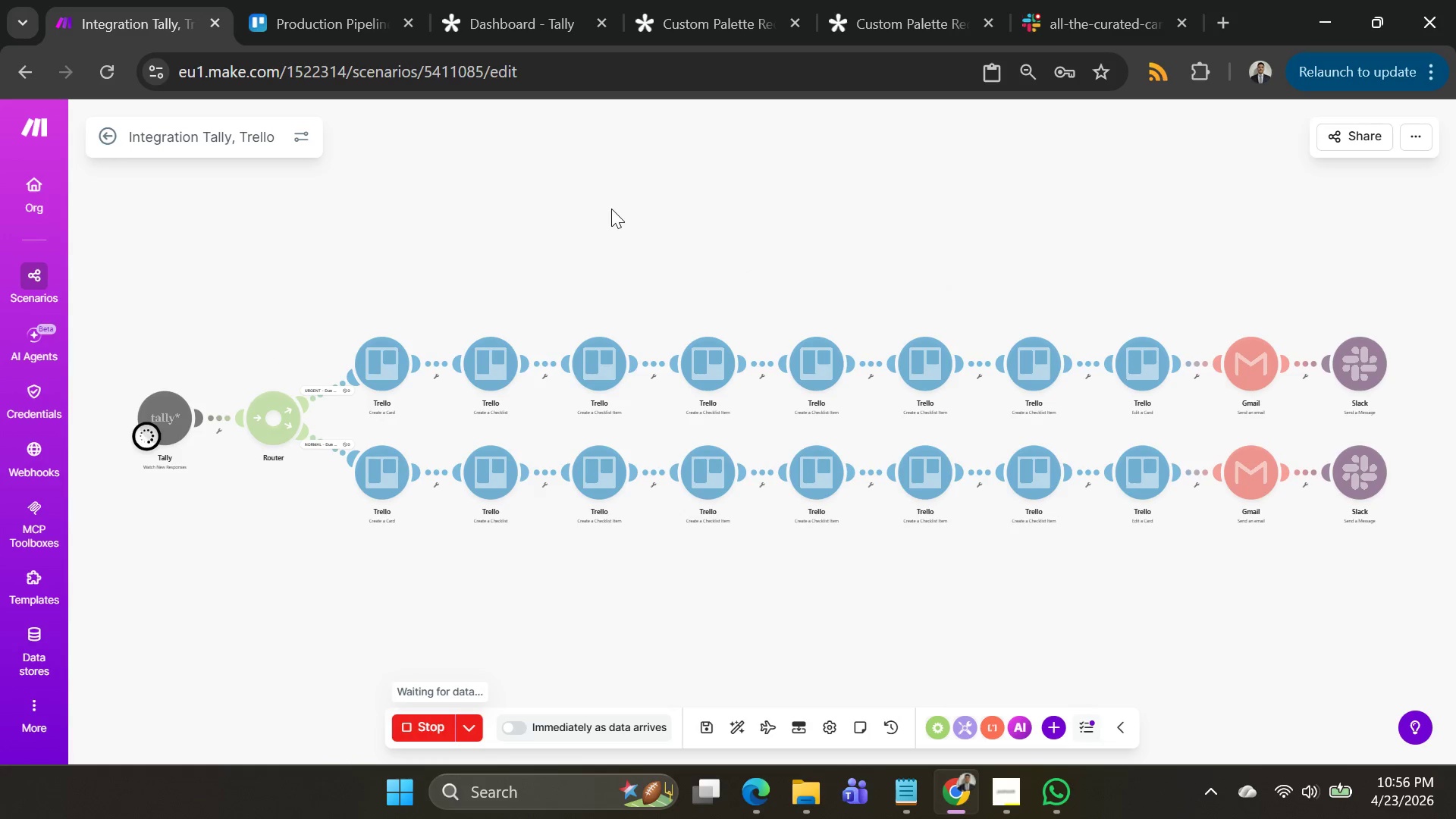 
left_click([300, 29])
 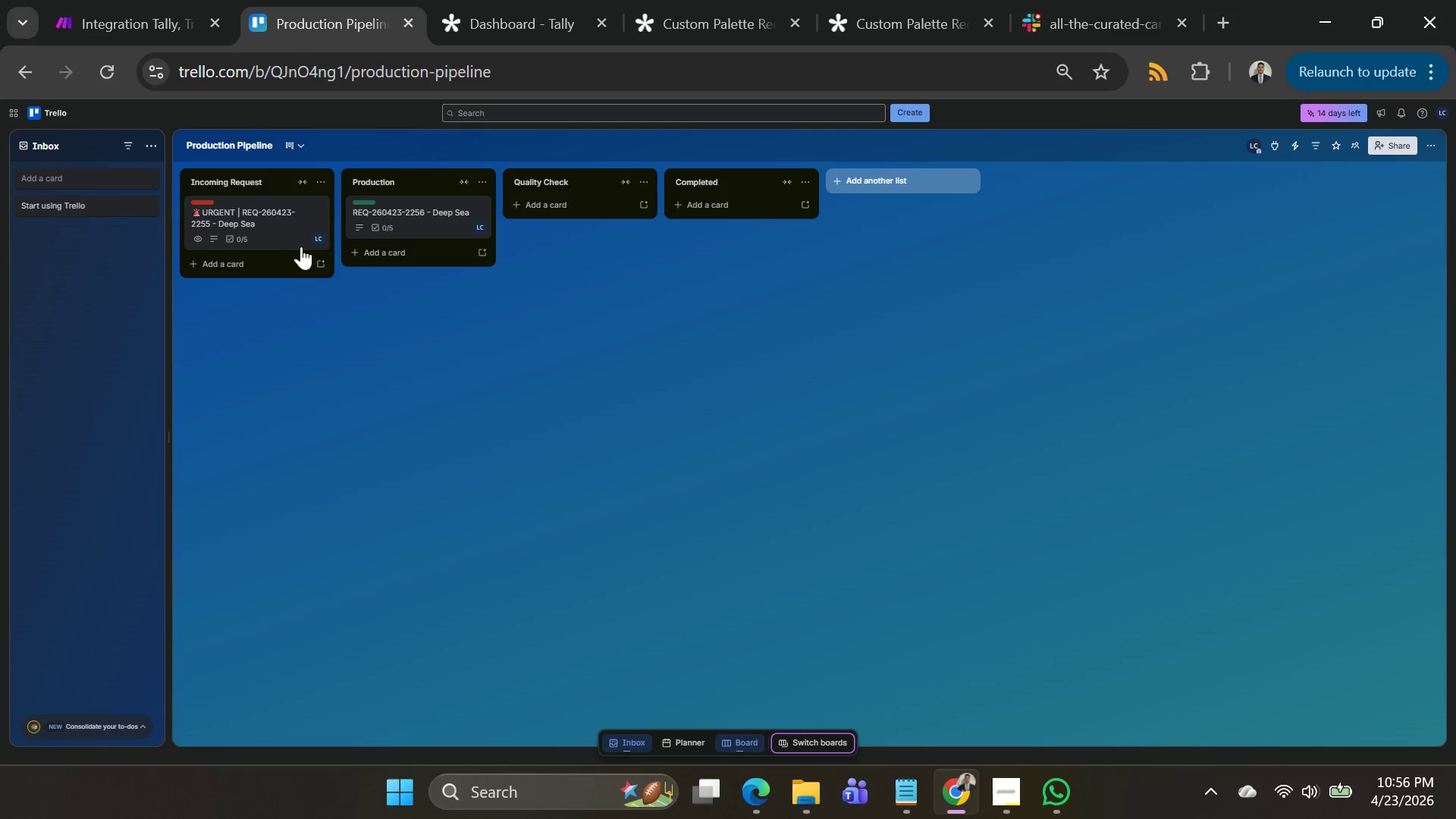 
left_click_drag(start_coordinate=[291, 229], to_coordinate=[429, 282])
 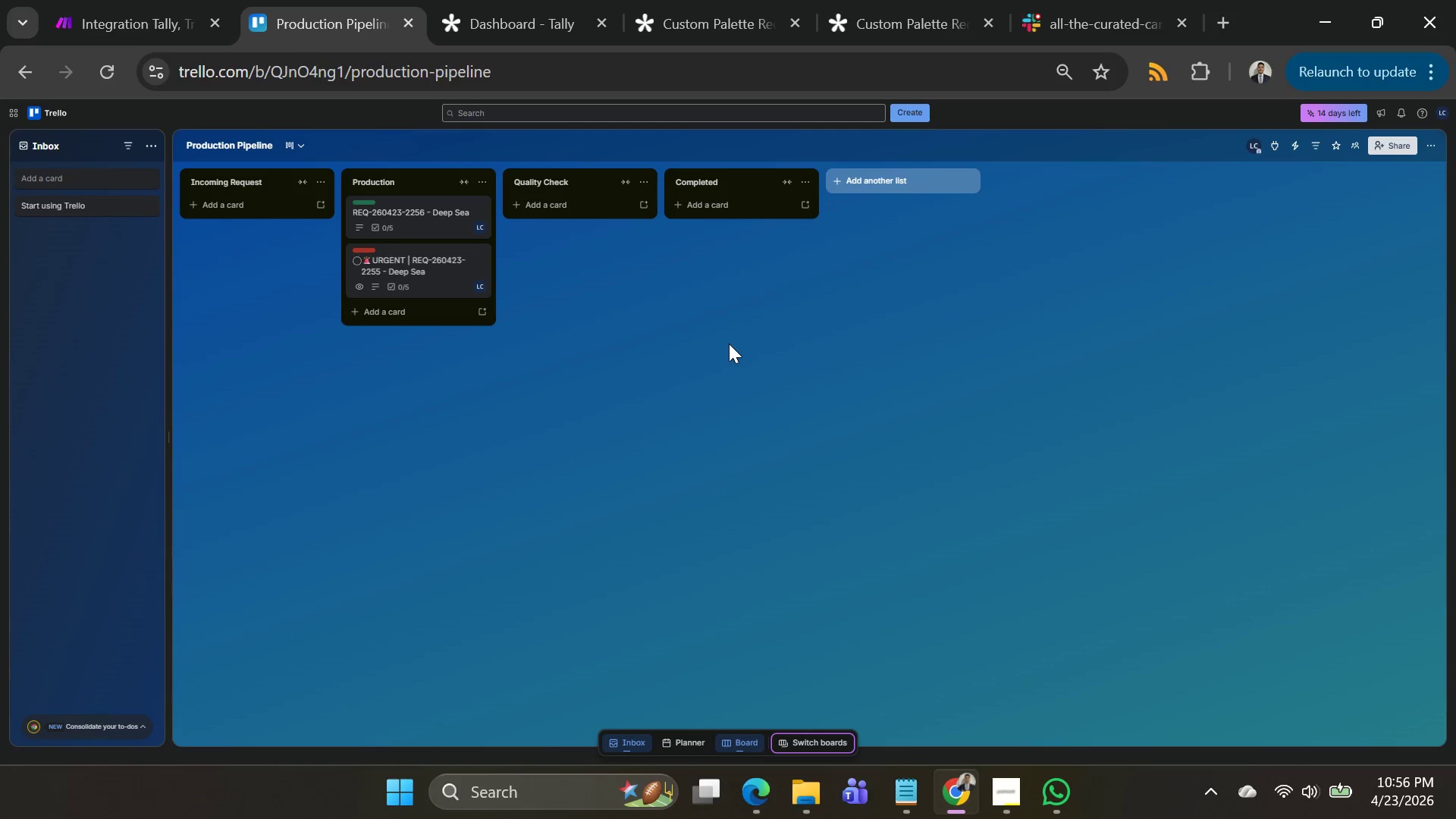 
left_click([729, 344])
 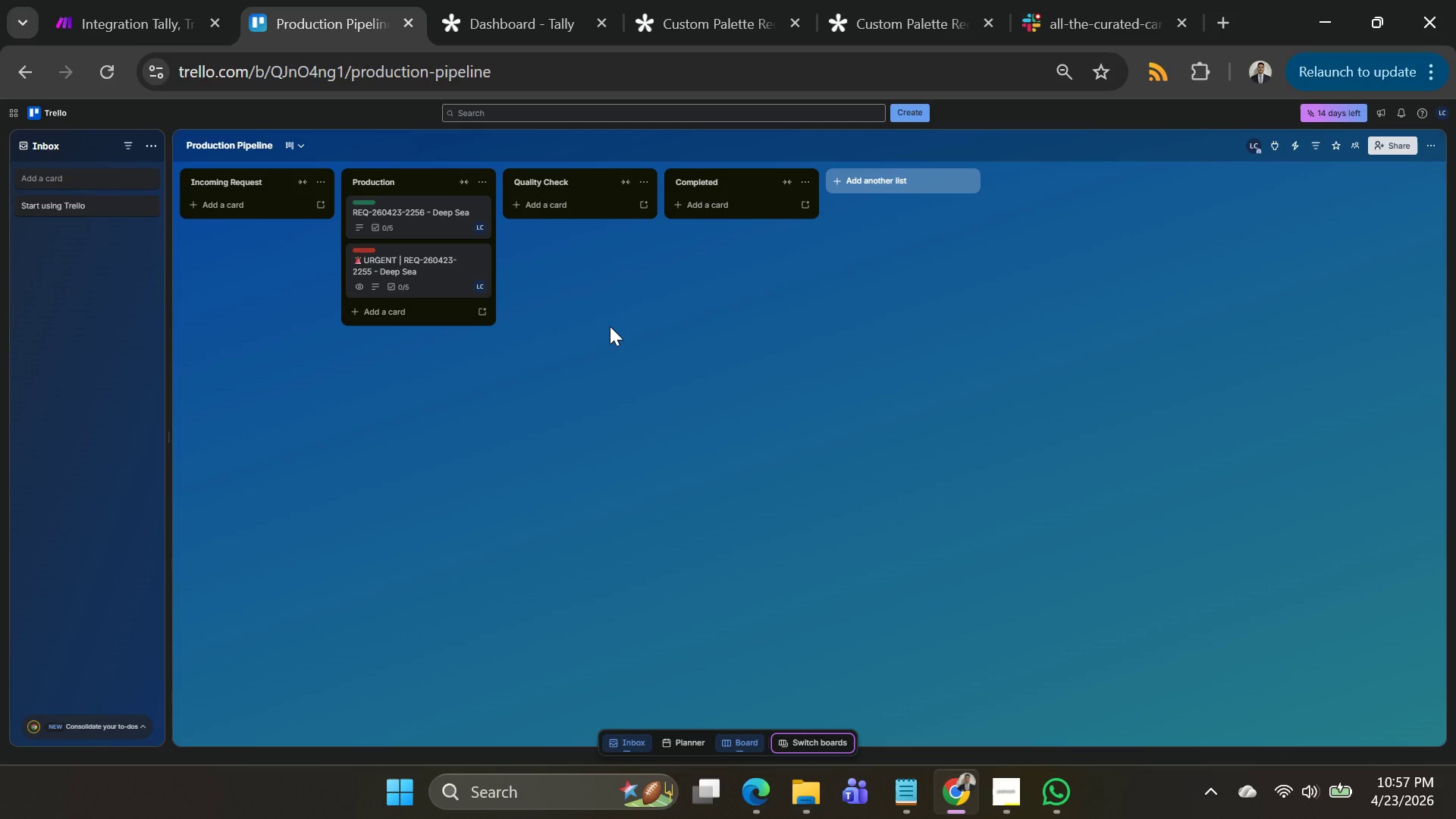 
wait(28.28)
 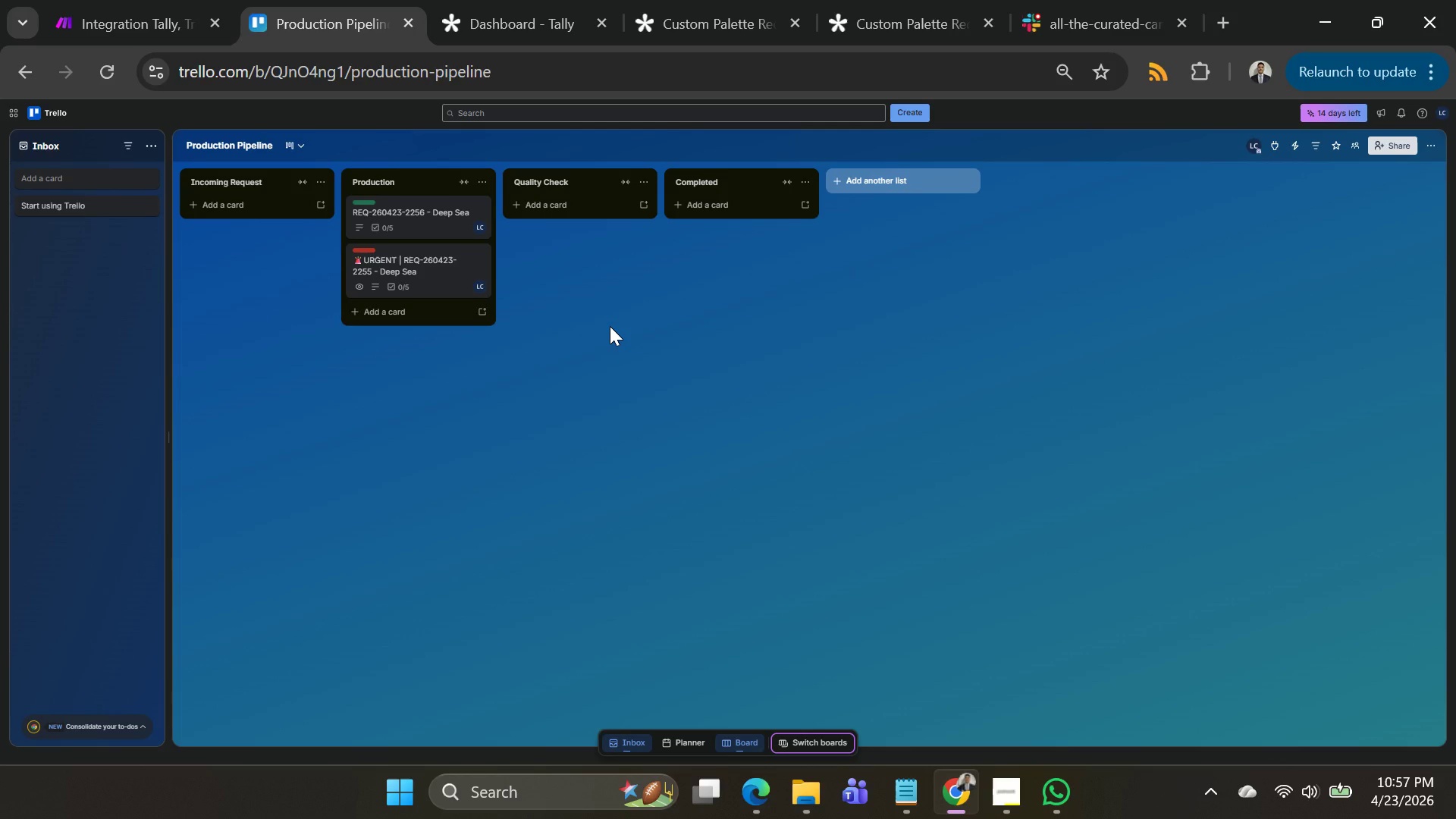 
left_click([139, 0])
 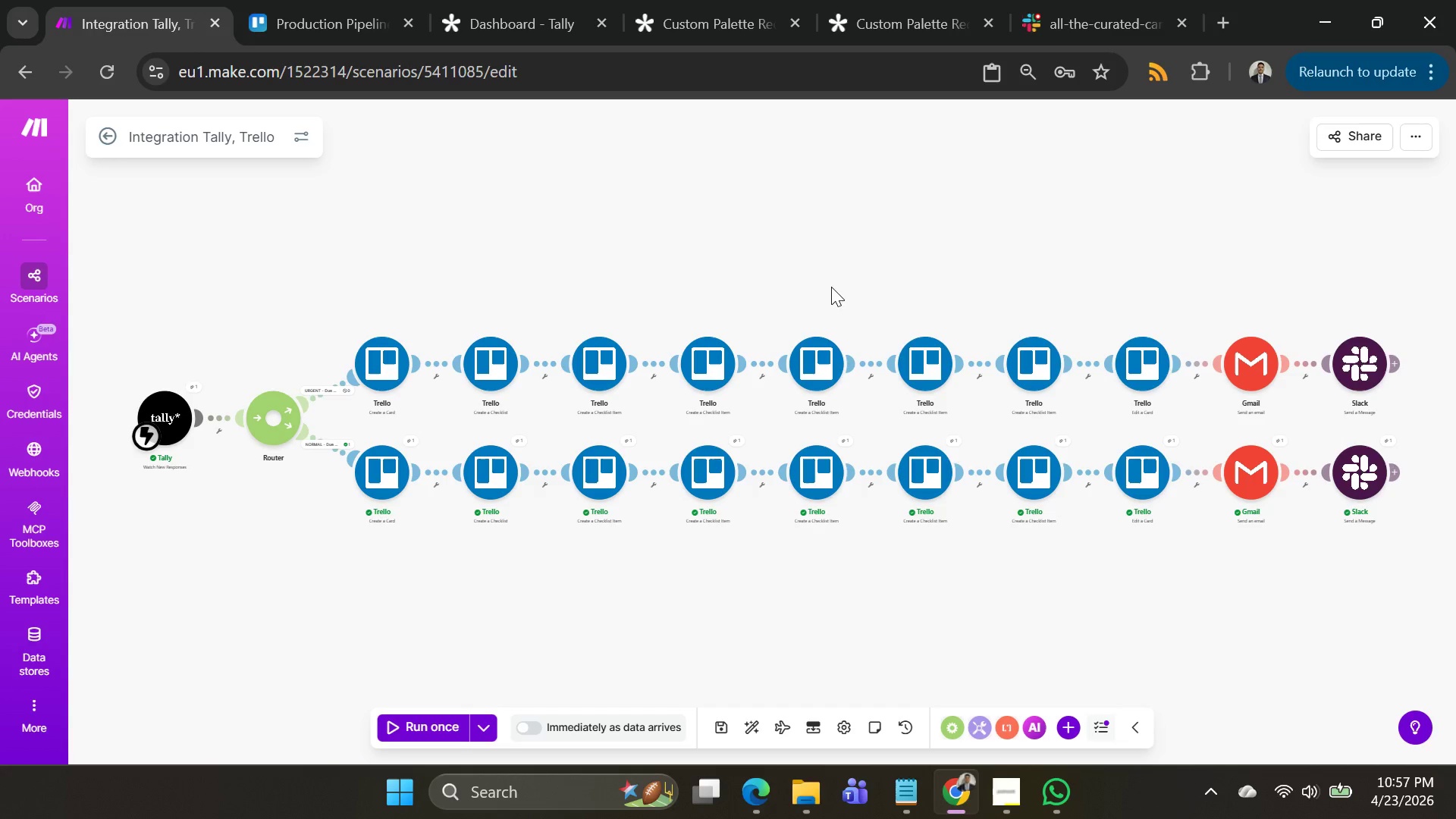 
left_click_drag(start_coordinate=[833, 284], to_coordinate=[870, 250])
 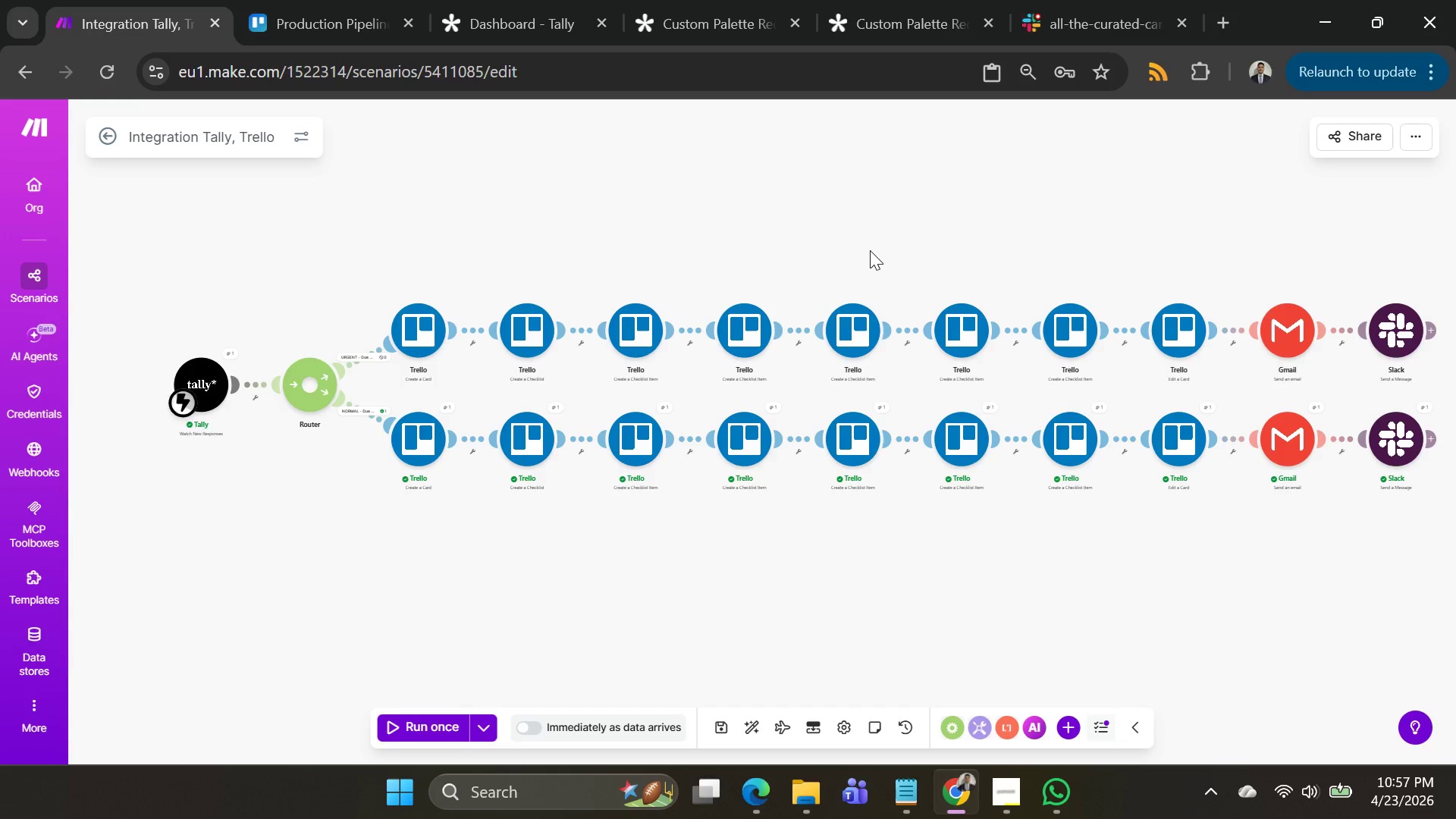 
wait(12.45)
 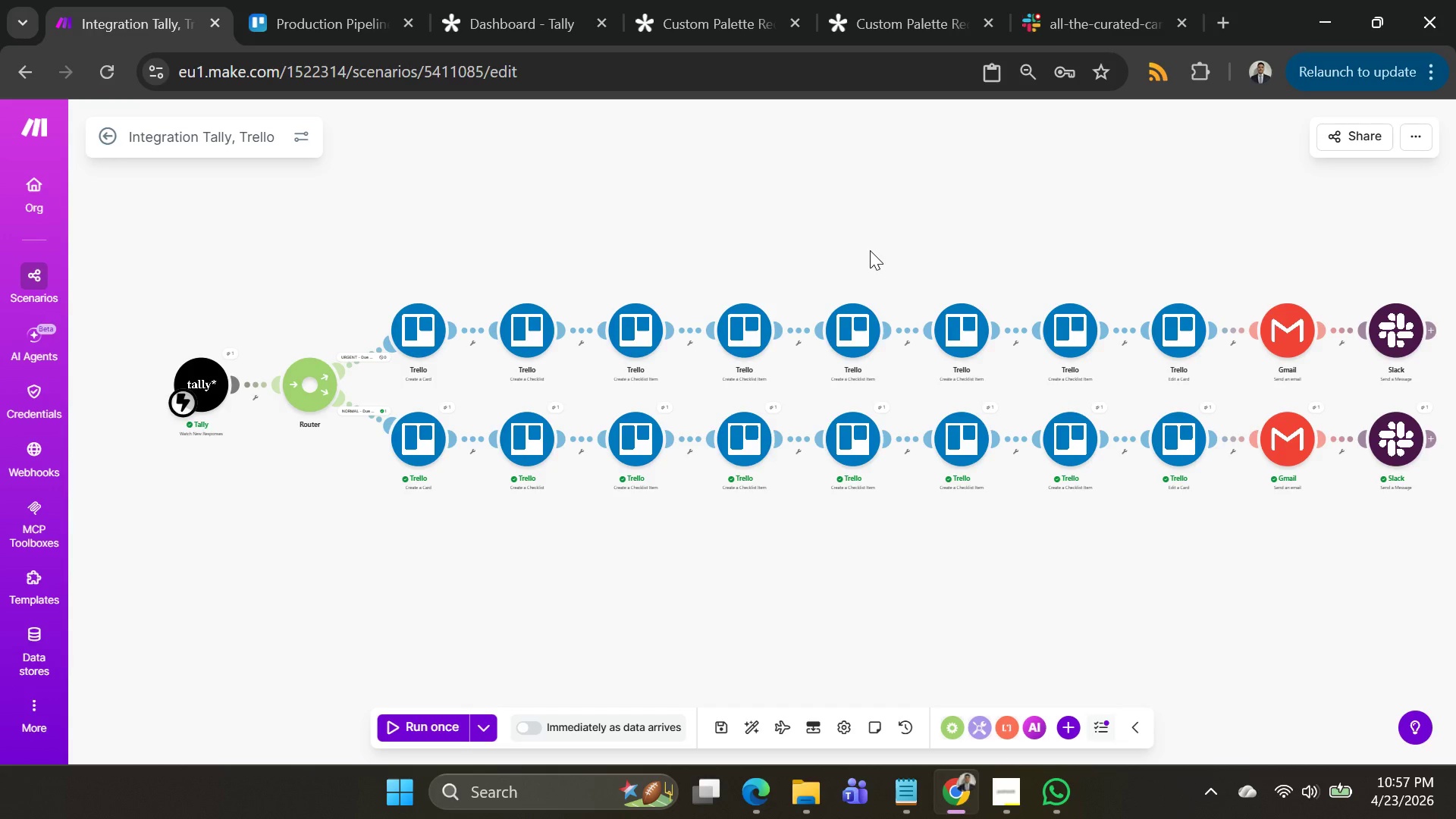 
left_click([1291, 444])
 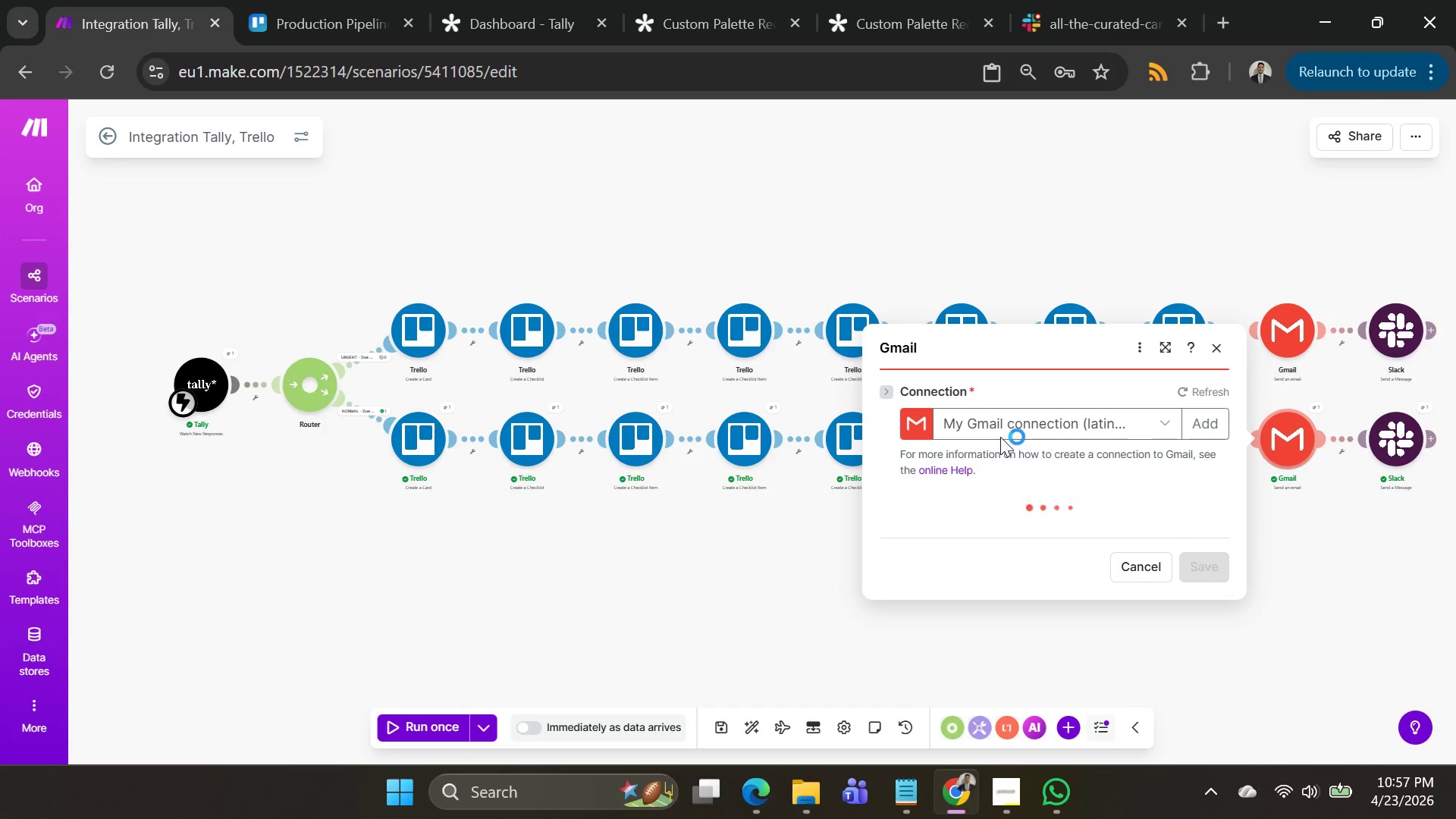 
scroll: coordinate [1026, 507], scroll_direction: down, amount: 1.0
 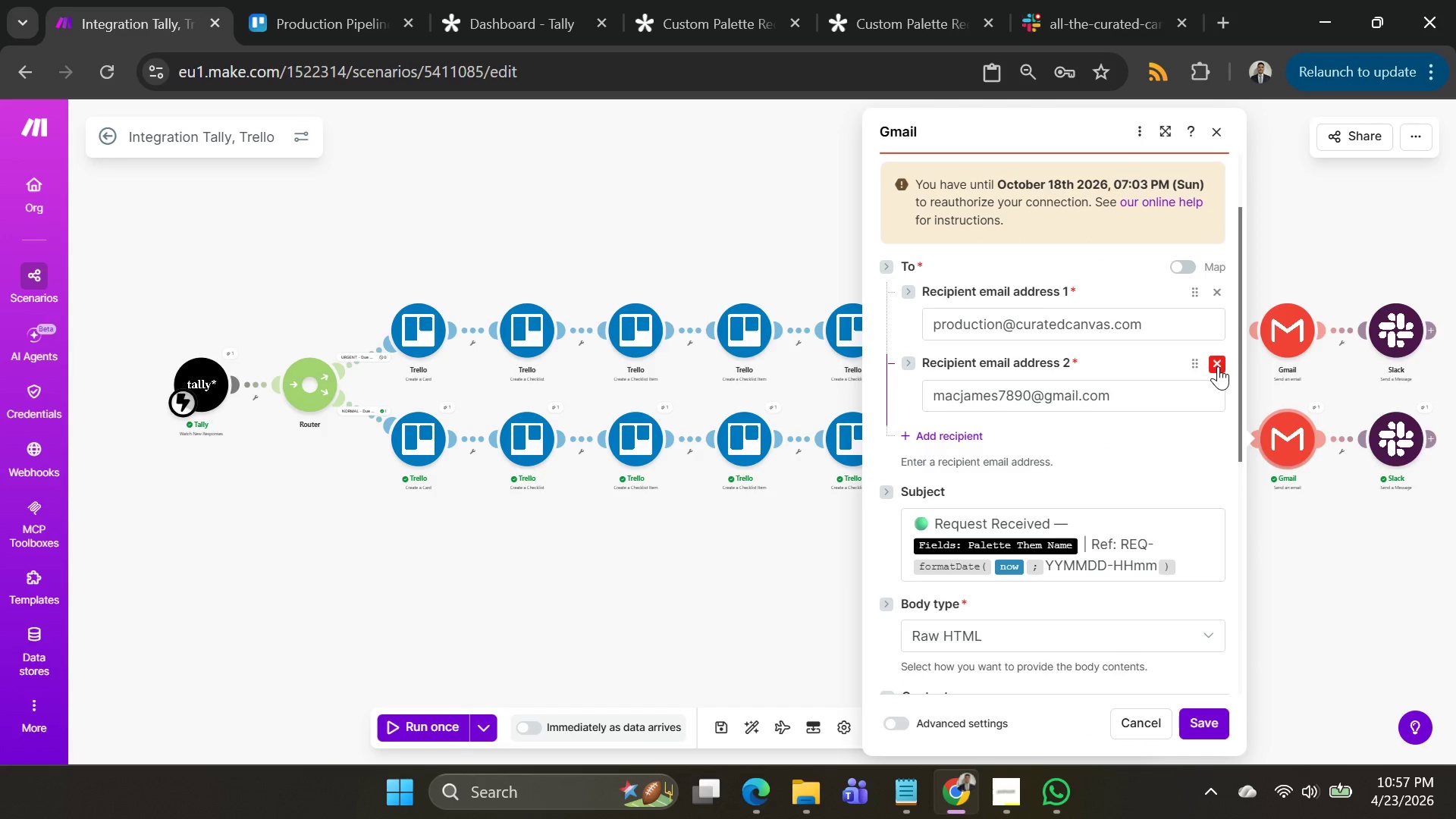 
left_click([1218, 366])
 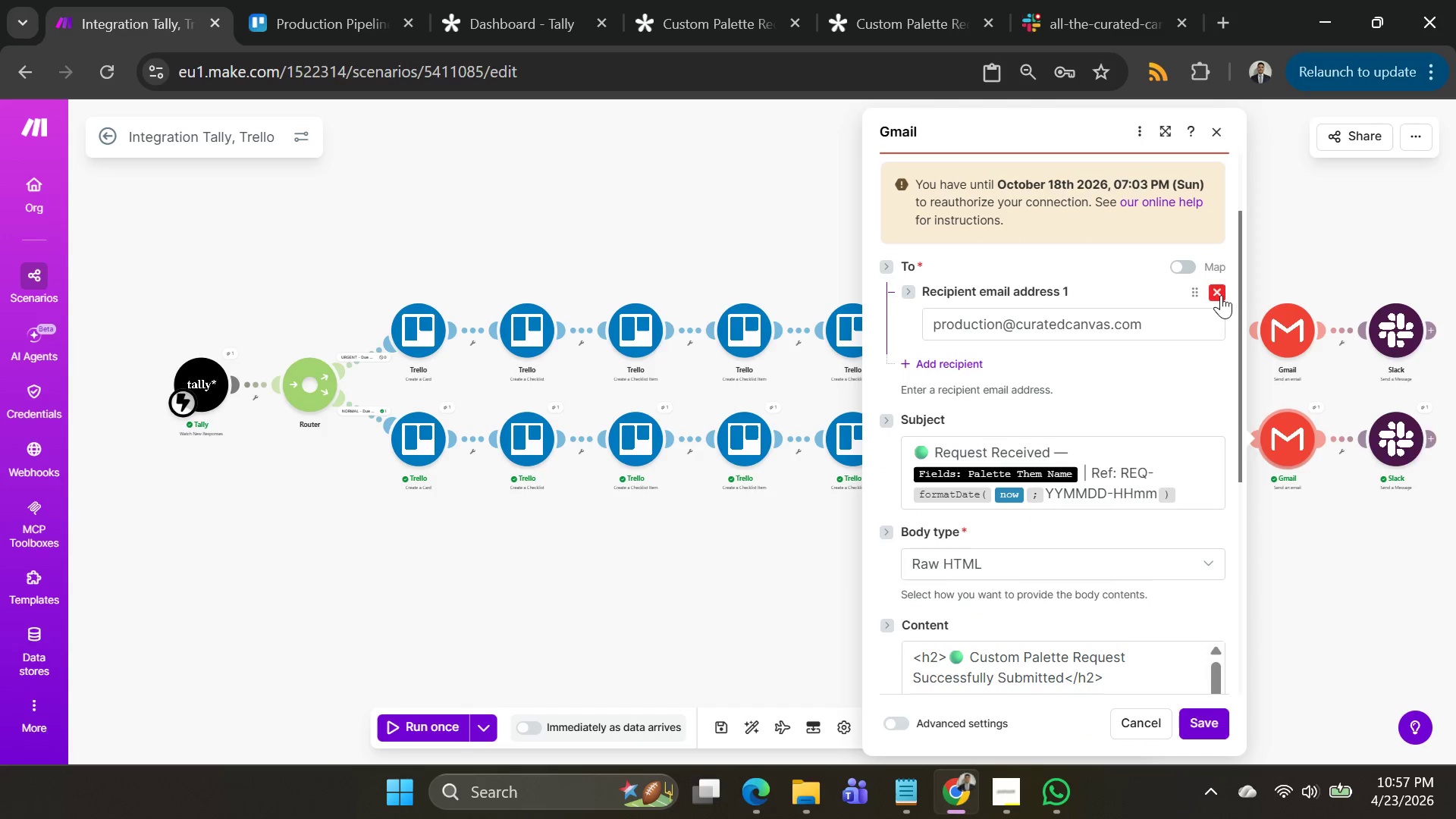 
left_click([1221, 295])
 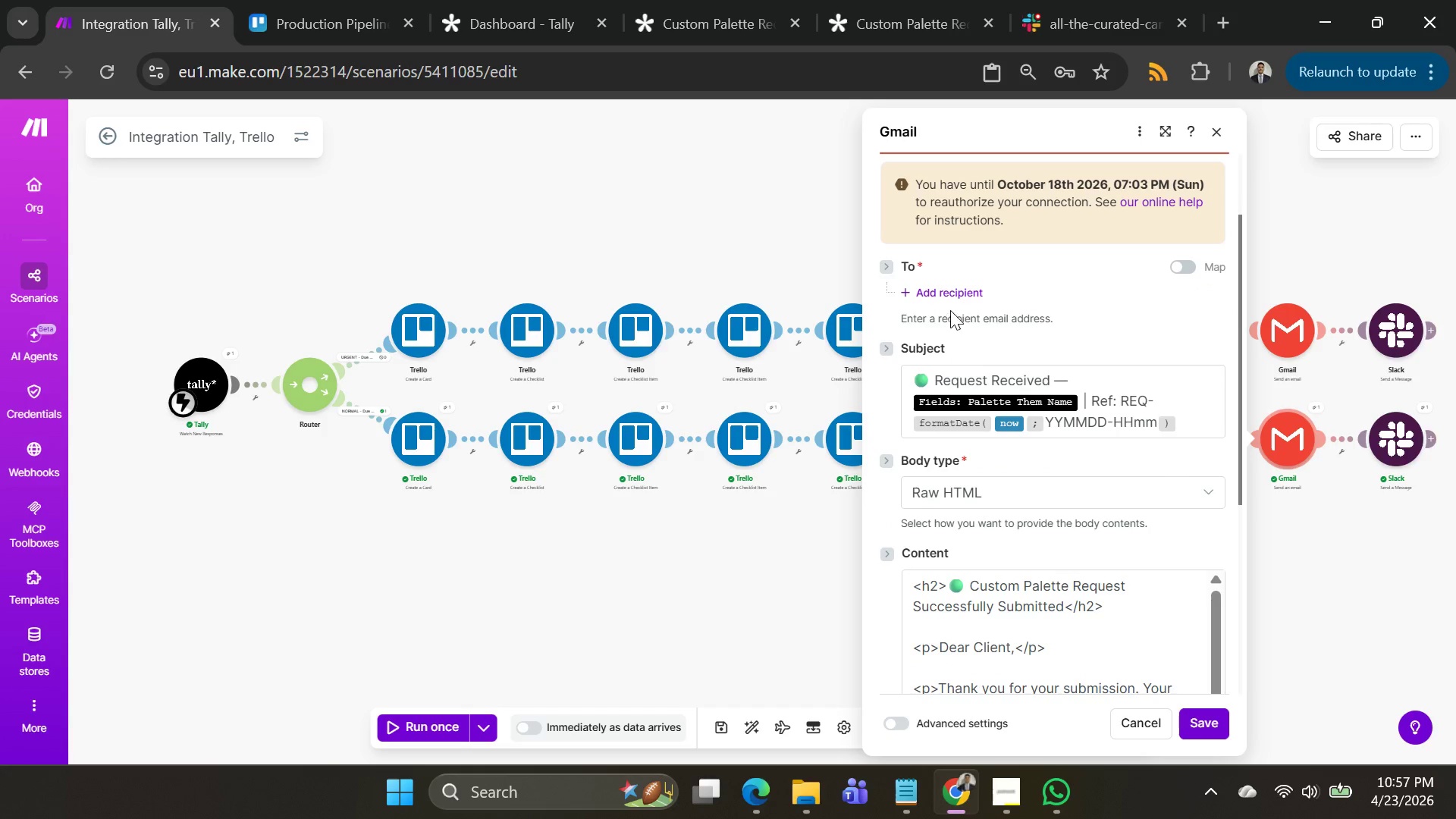 
left_click([942, 289])
 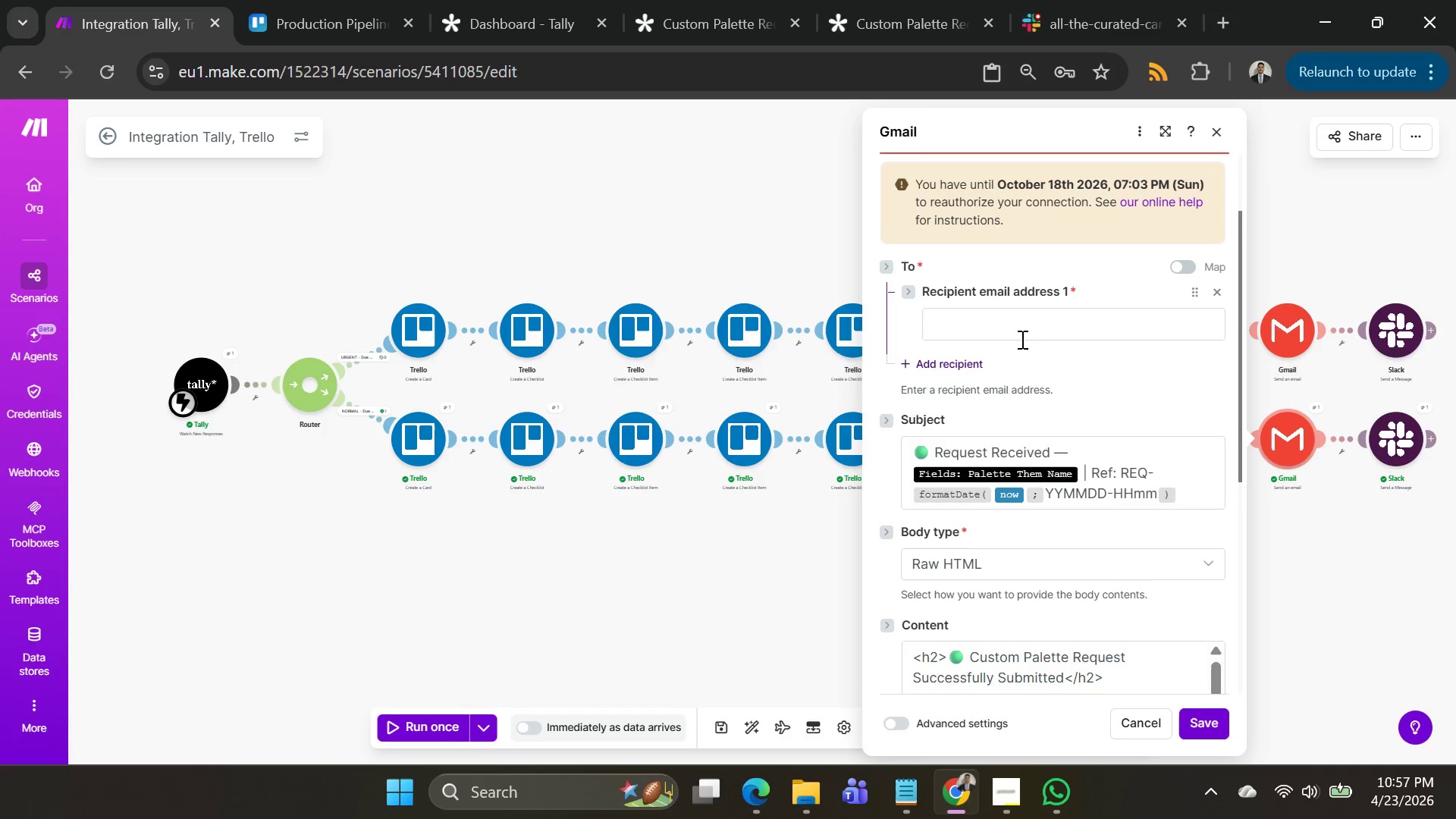 
left_click([1021, 338])
 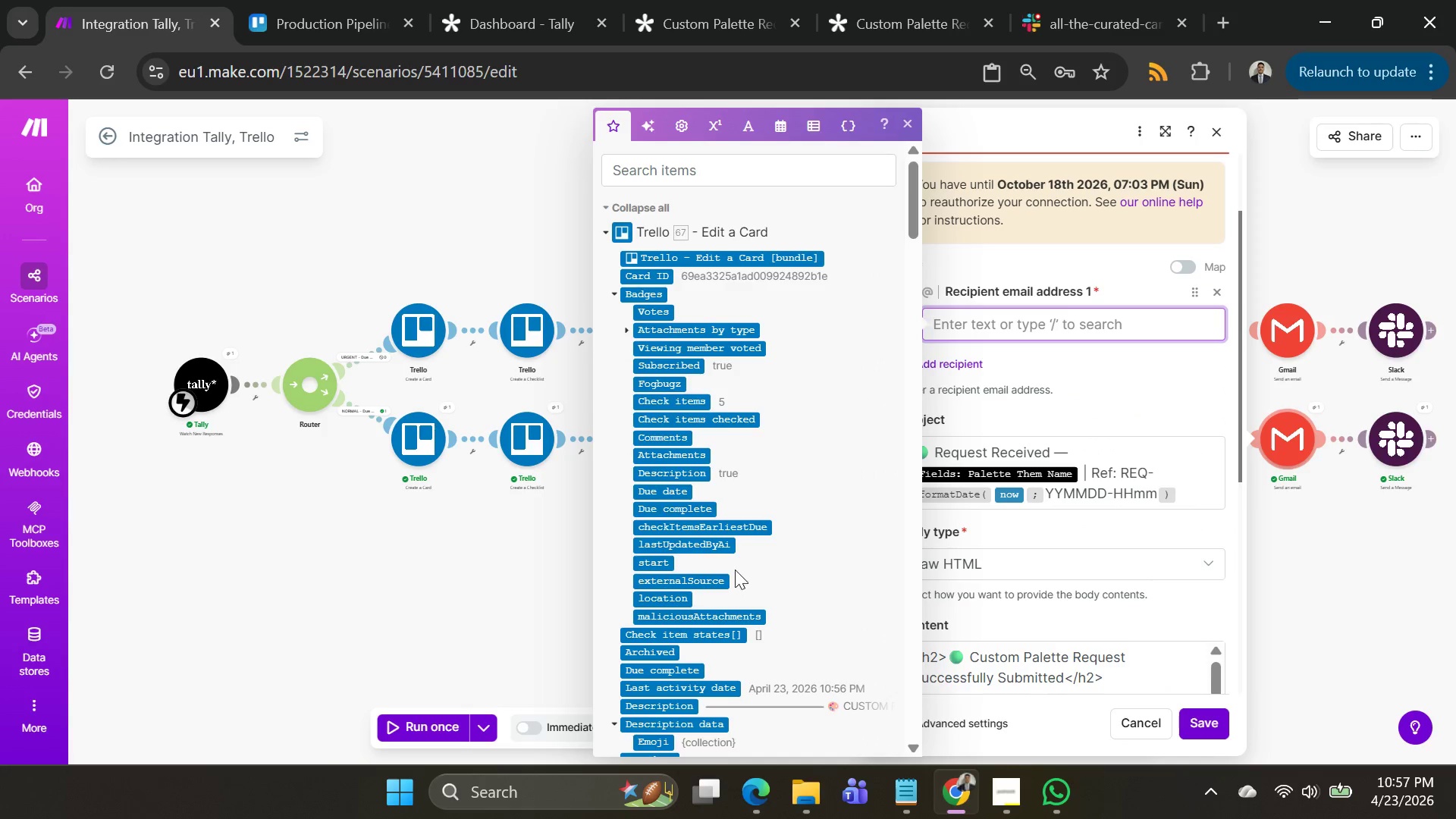 
scroll: coordinate [723, 656], scroll_direction: down, amount: 46.0
 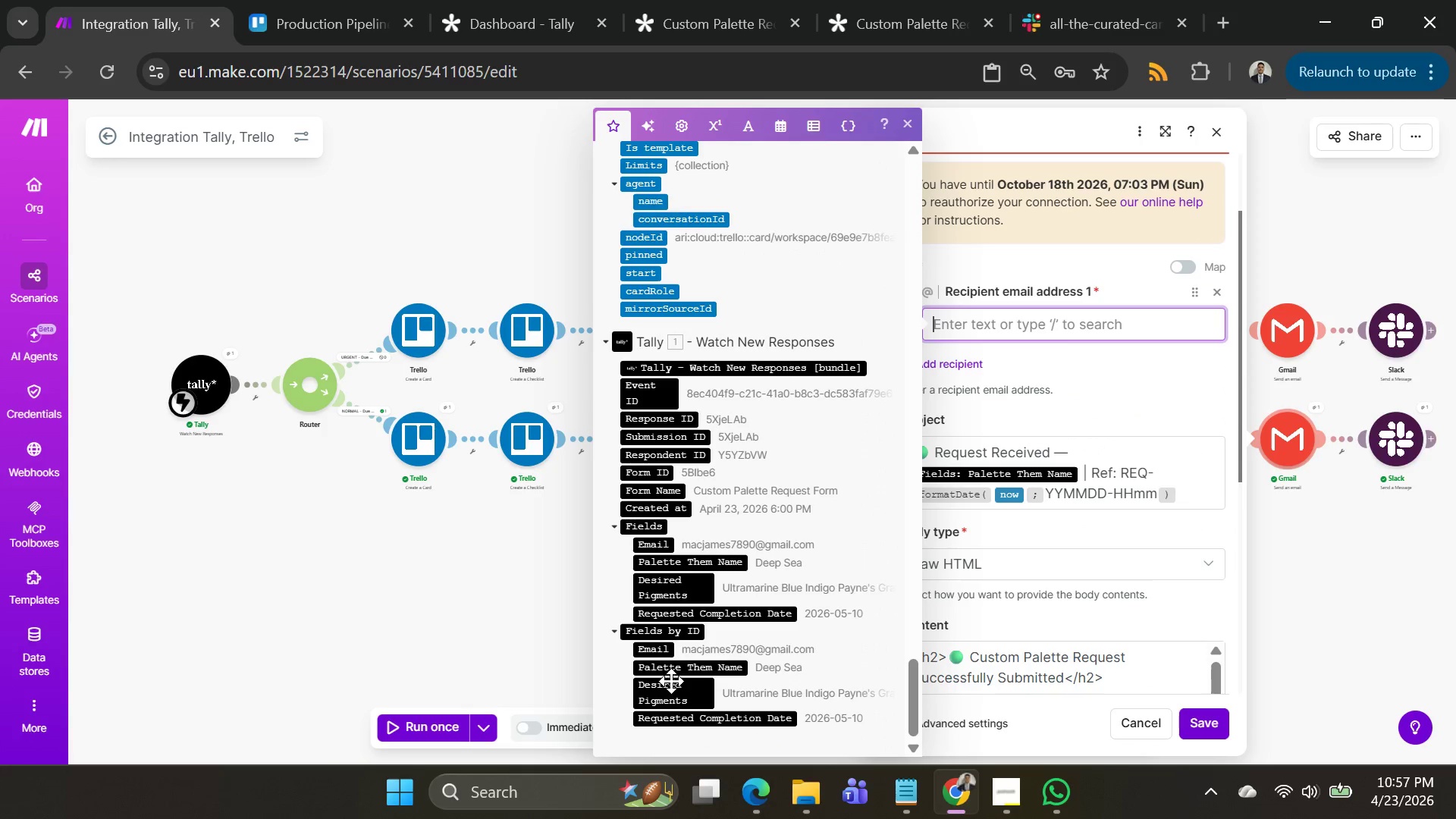 
left_click([652, 651])
 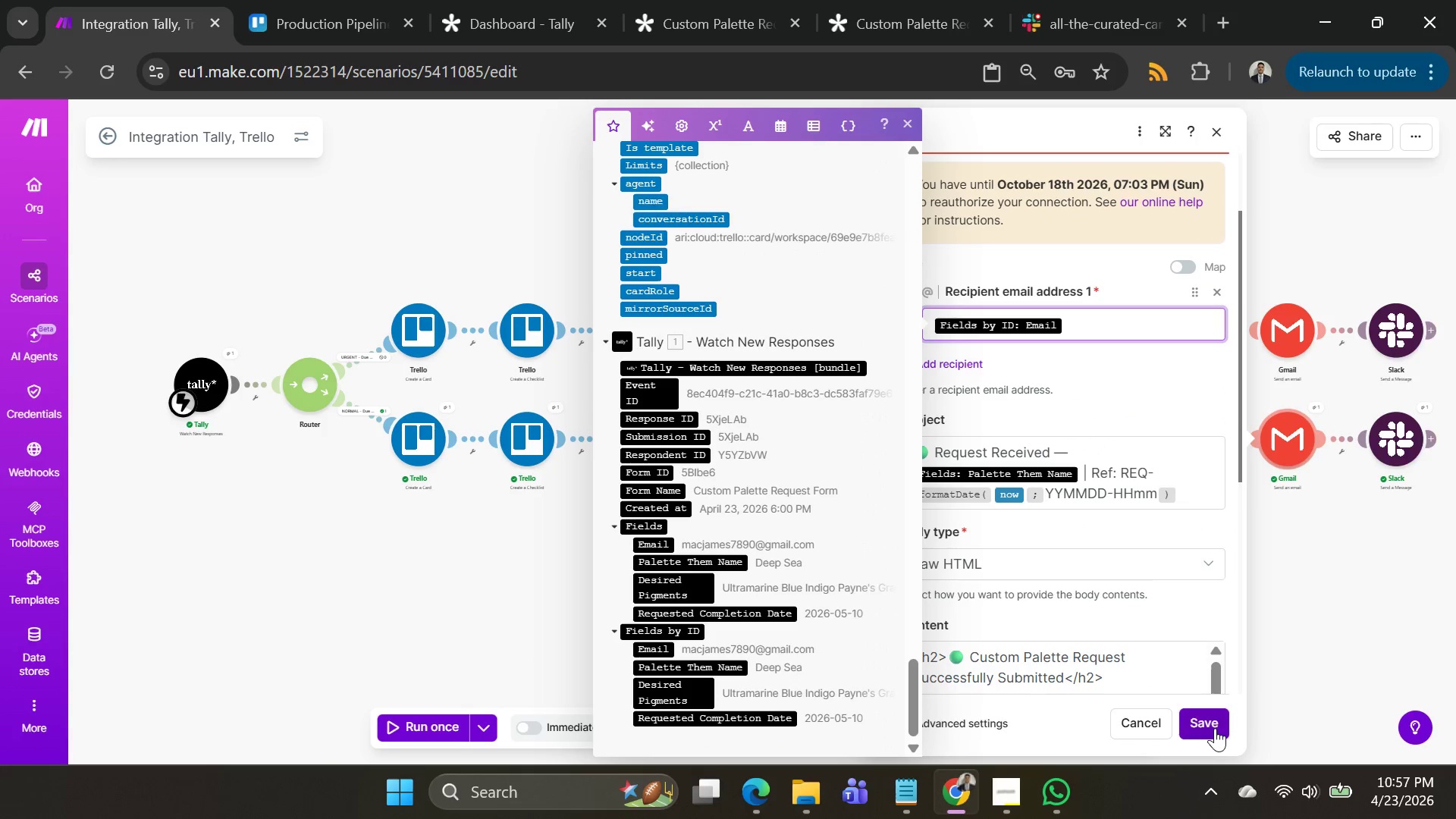 
left_click([1215, 728])
 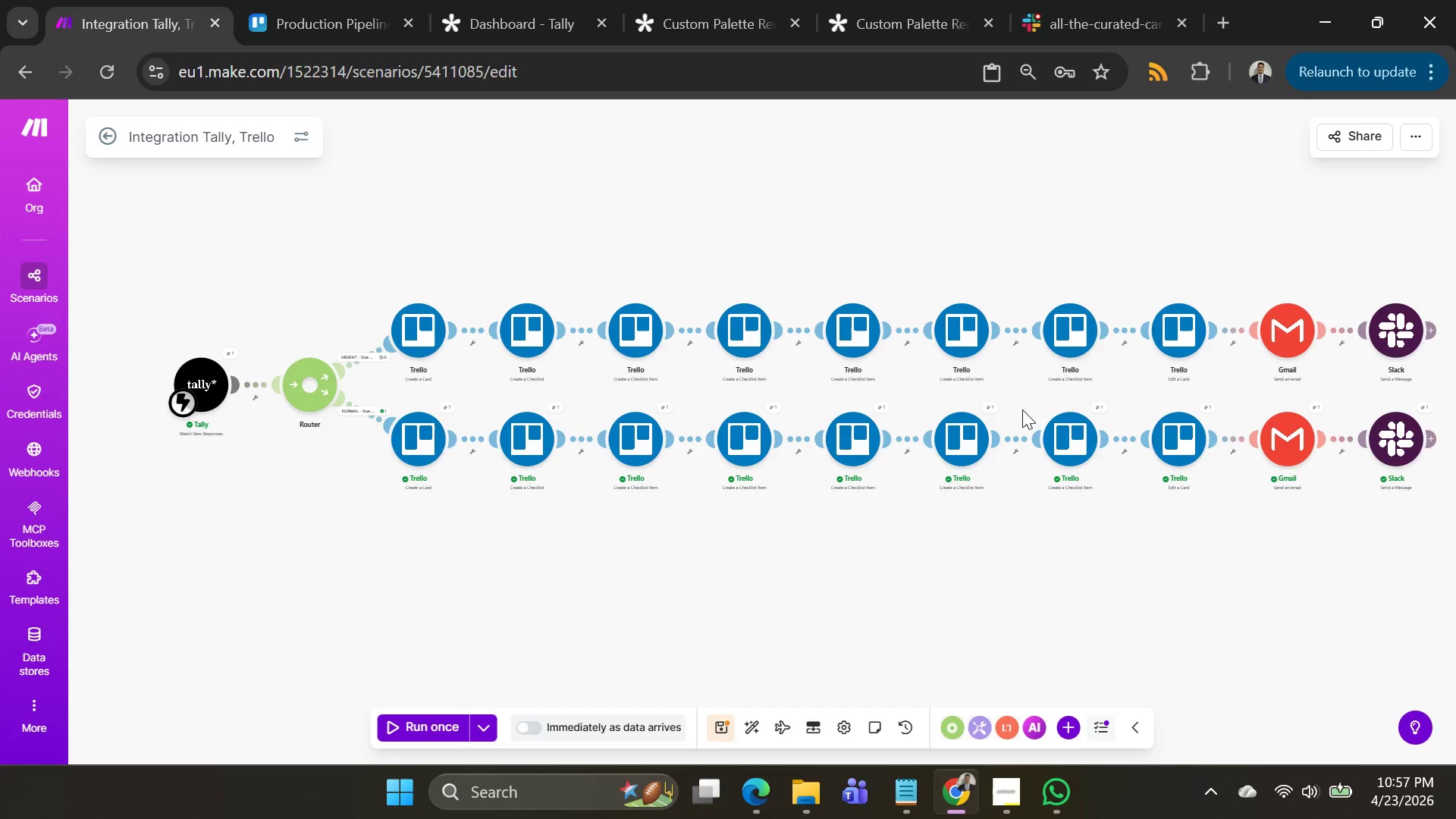 
wait(14.89)
 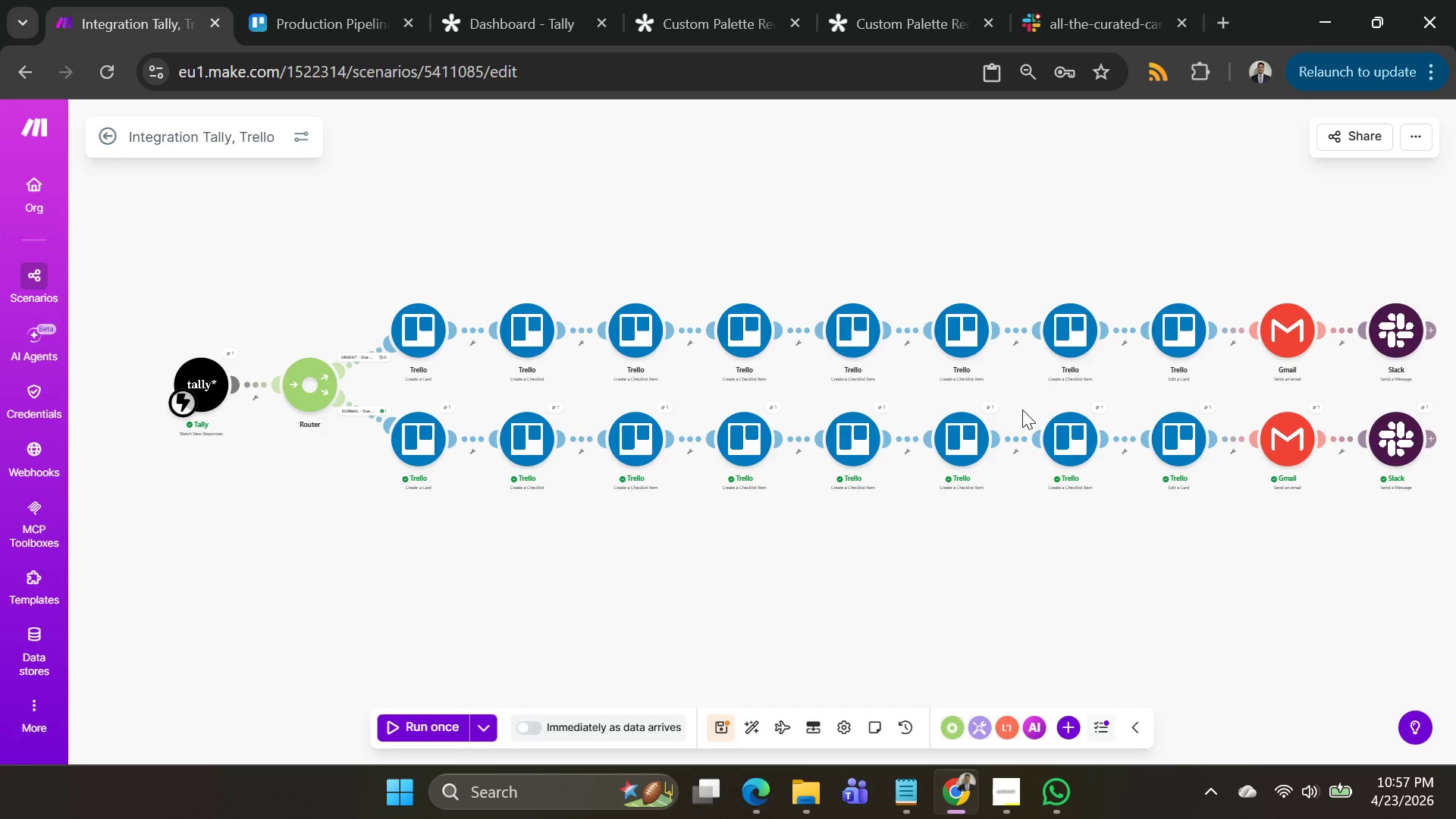 
left_click_drag(start_coordinate=[1040, 201], to_coordinate=[1004, 231])
 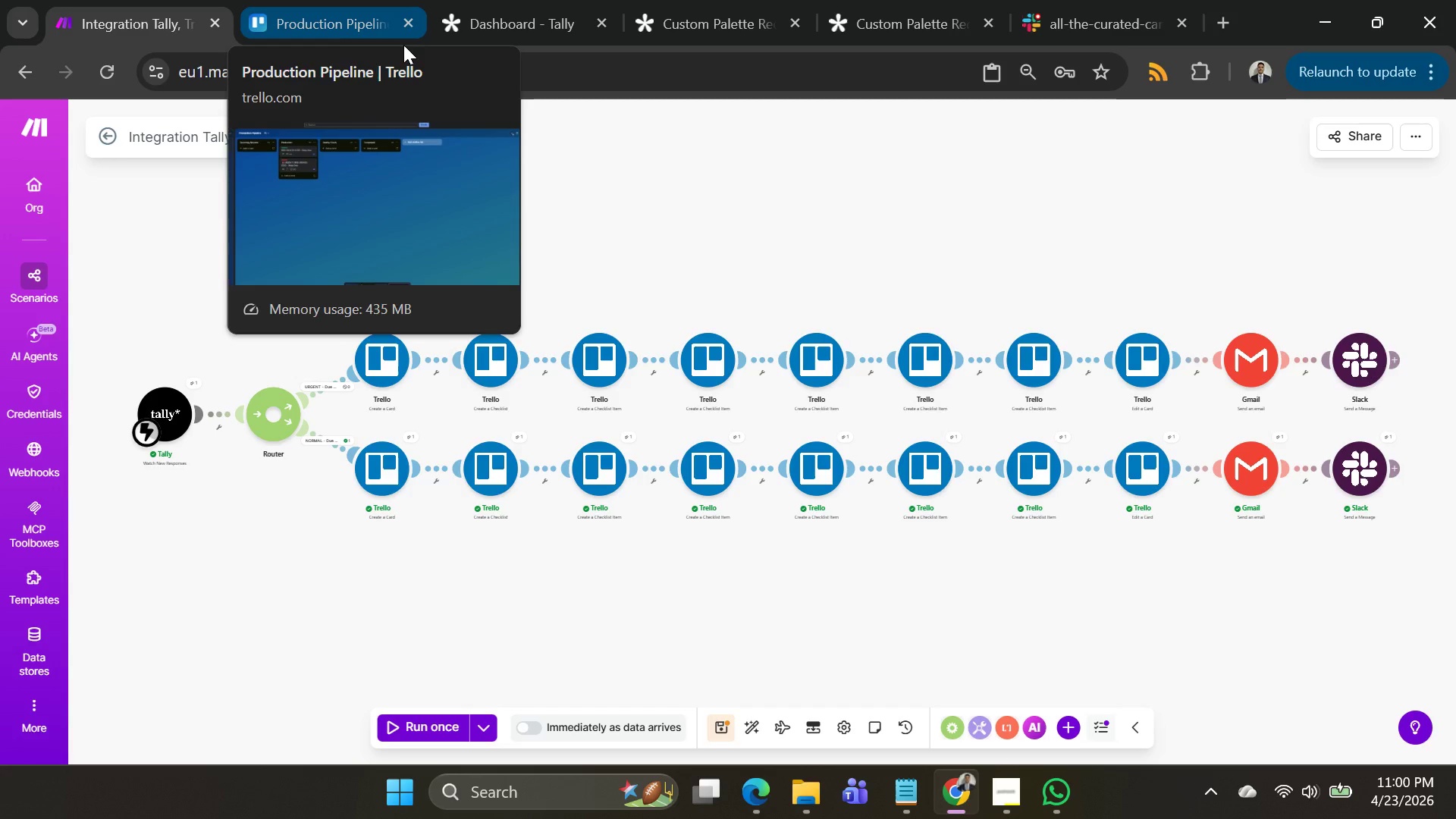 
wait(130.22)
 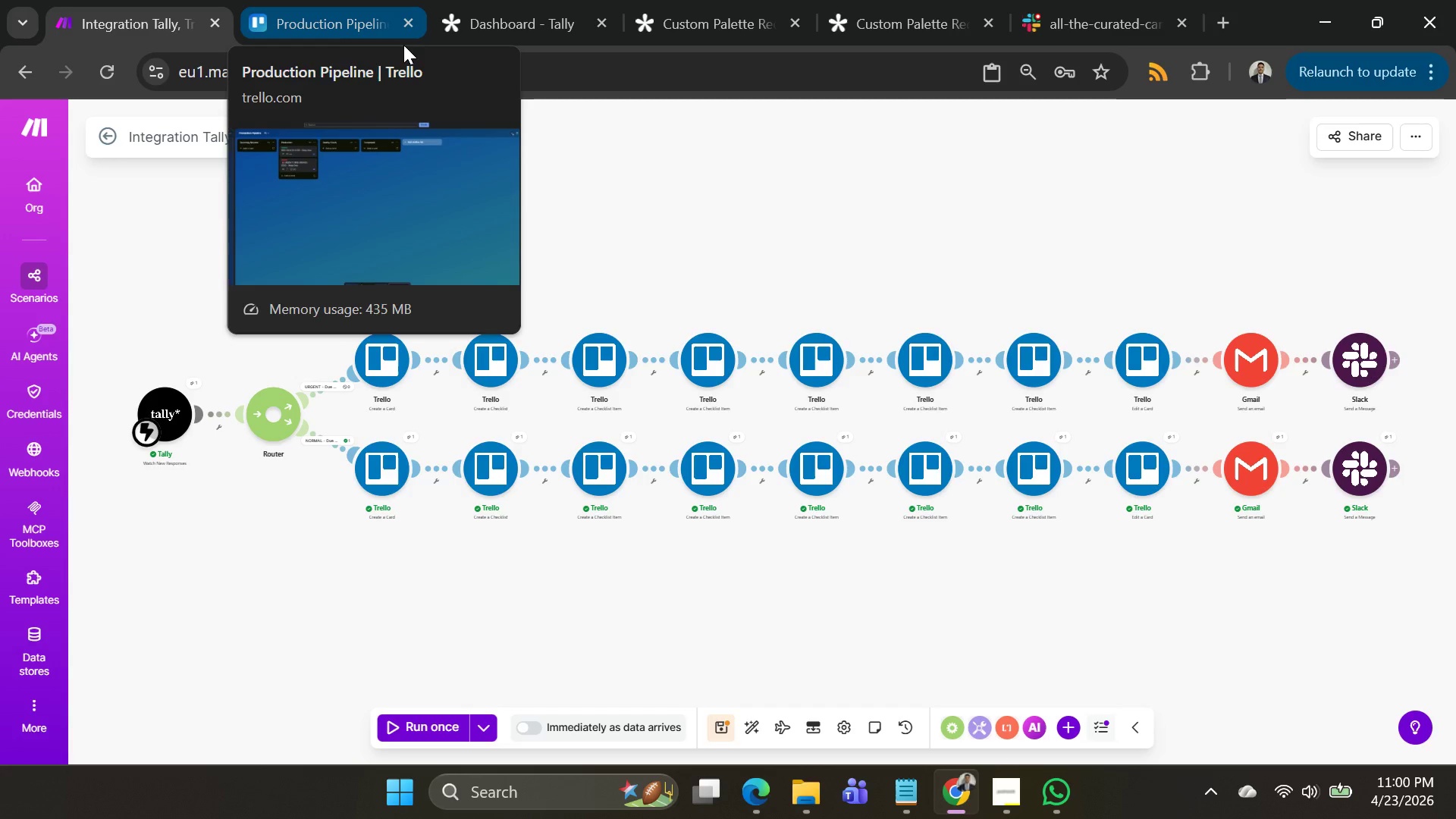 
left_click_drag(start_coordinate=[822, 199], to_coordinate=[817, 212])
 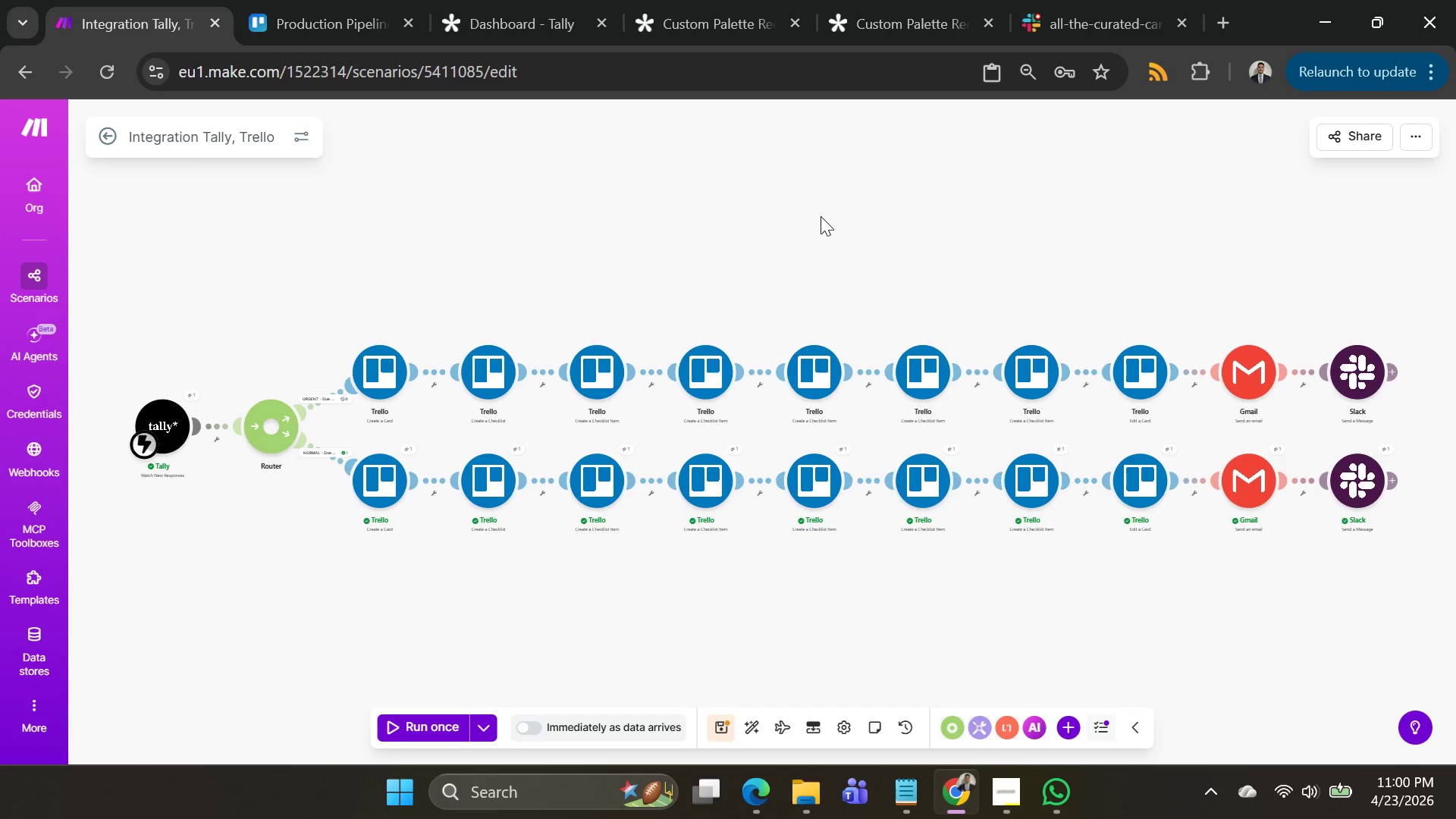 
left_click_drag(start_coordinate=[817, 216], to_coordinate=[828, 206])
 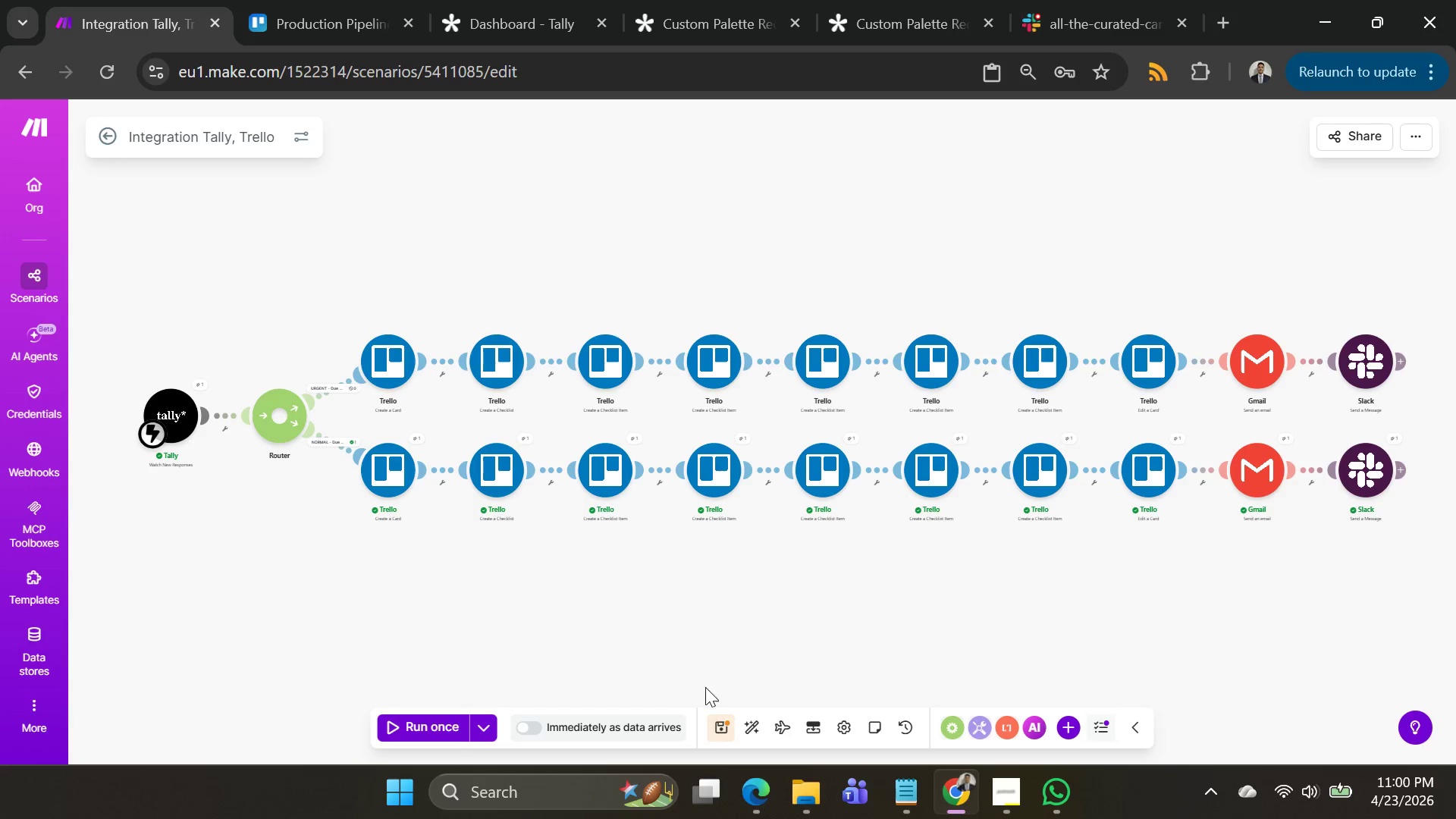 
left_click([719, 717])
 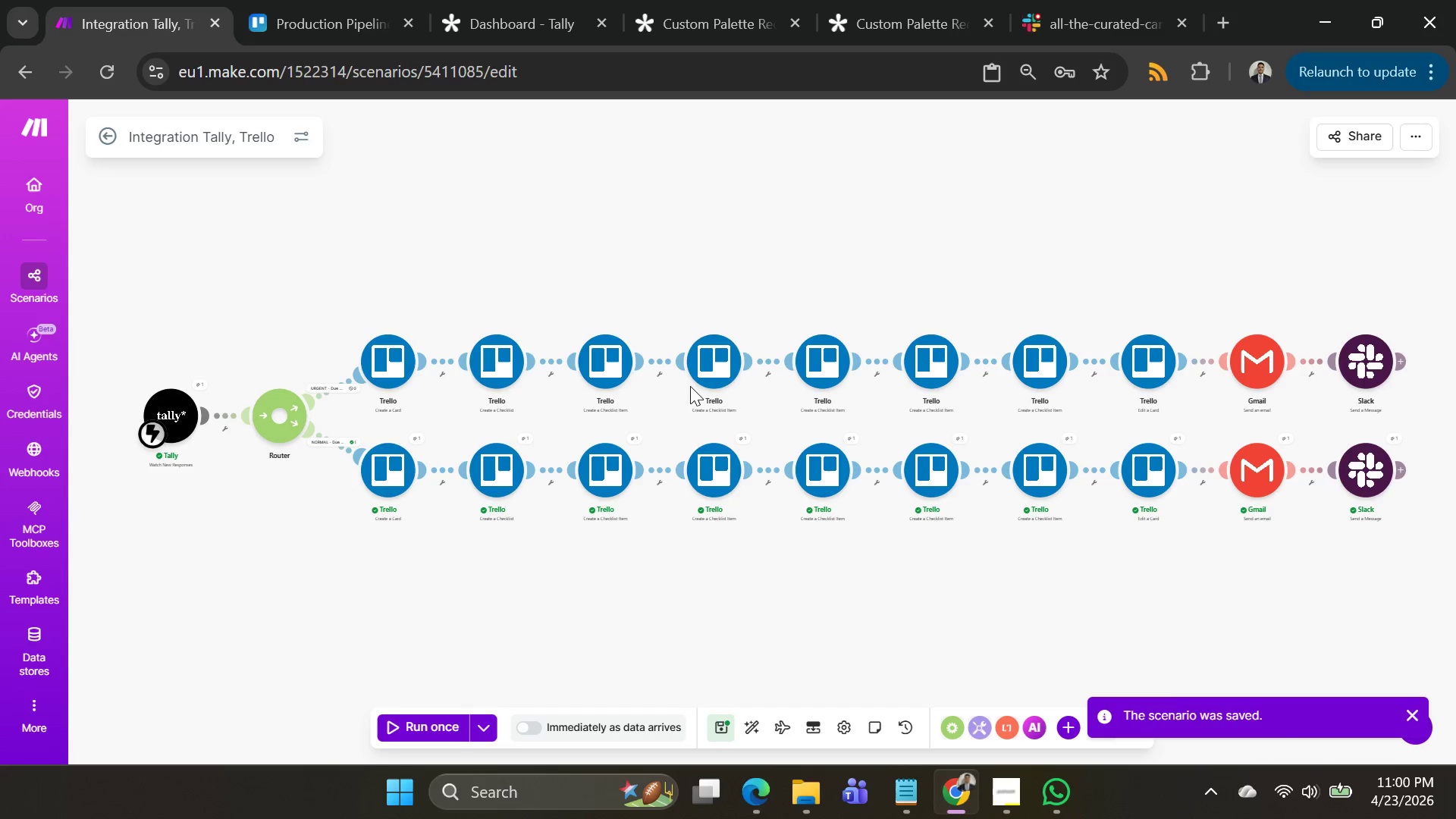 
left_click_drag(start_coordinate=[634, 275], to_coordinate=[655, 264])
 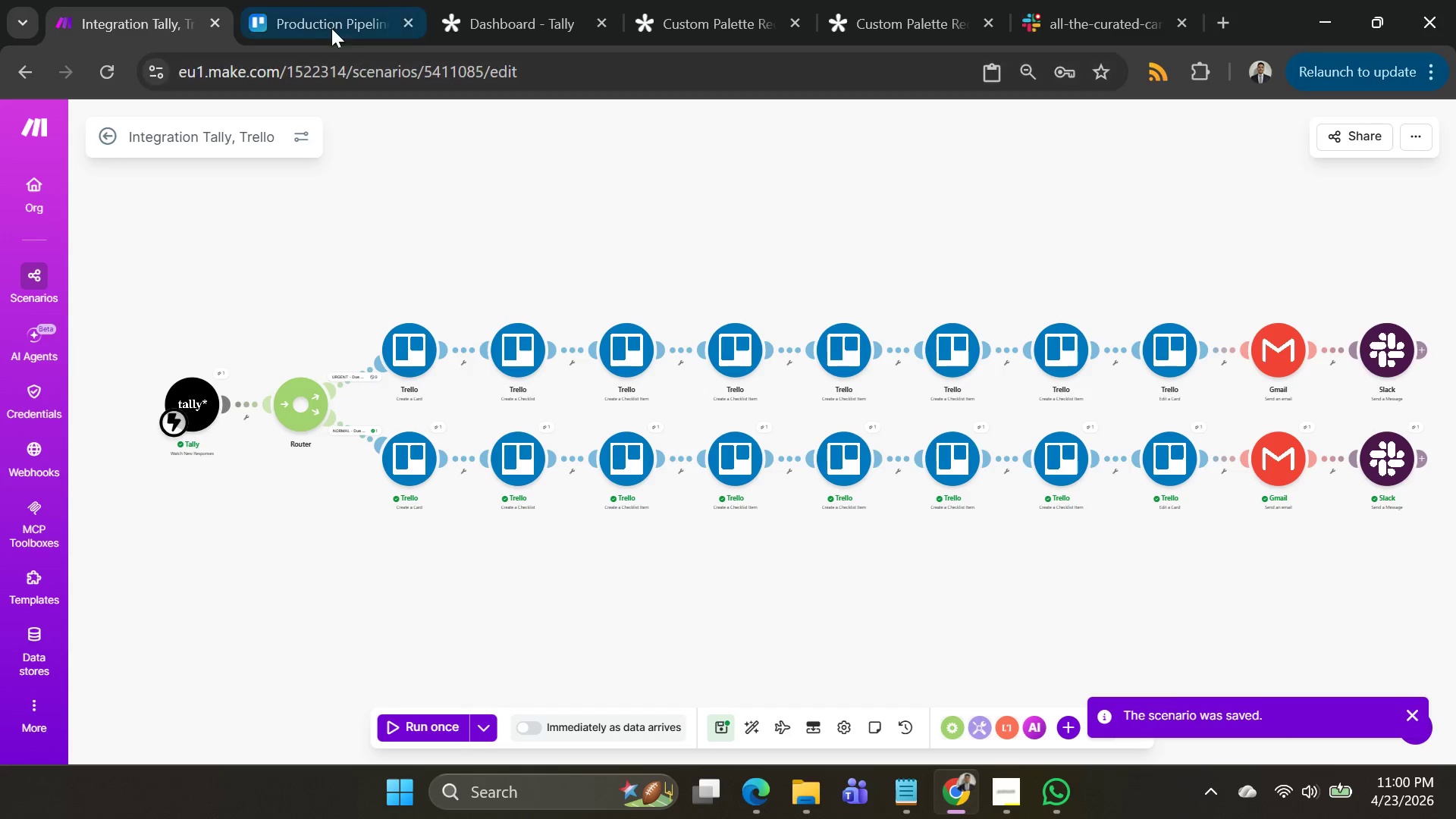 
left_click([321, 20])
 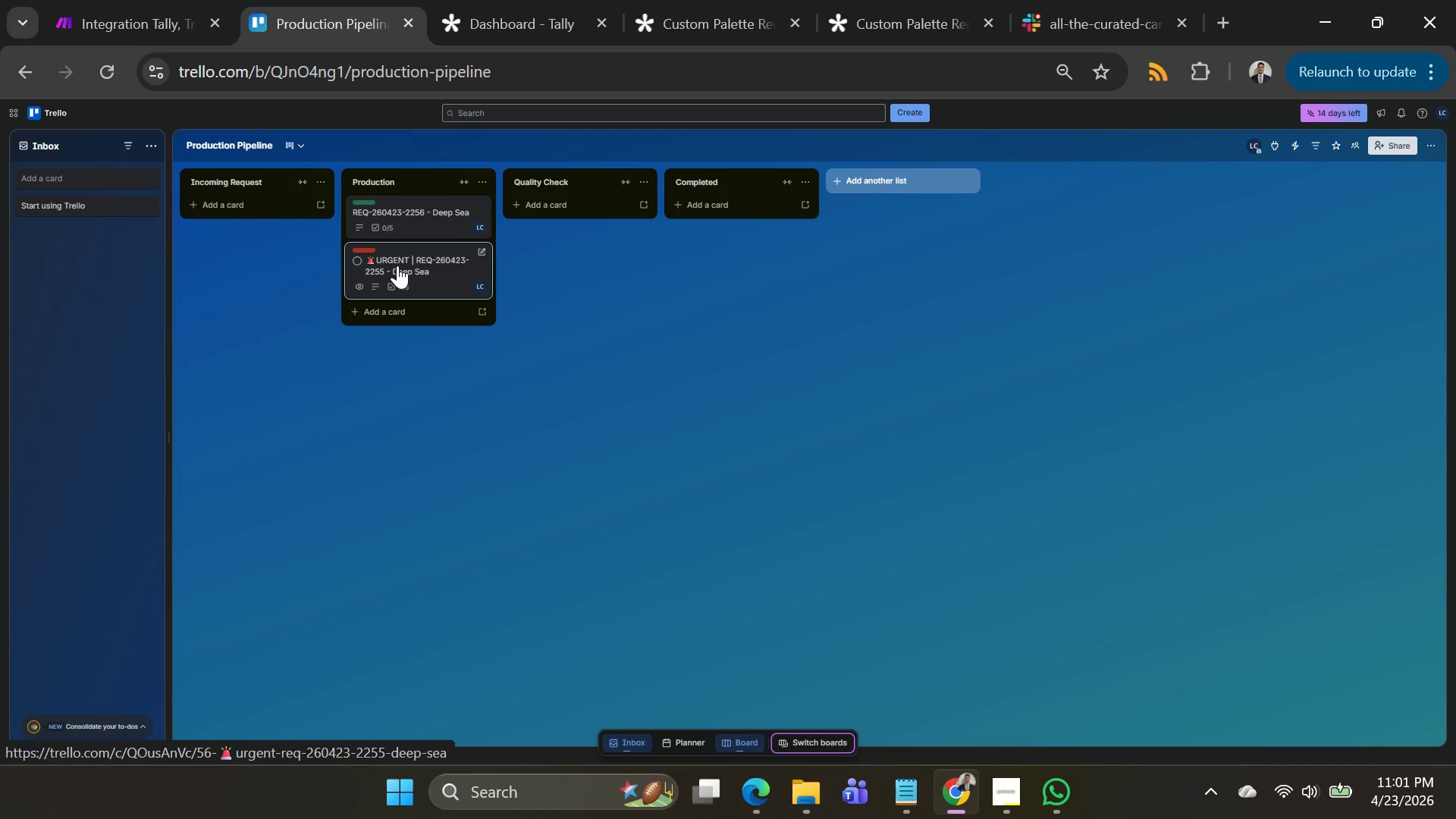 
wait(67.2)
 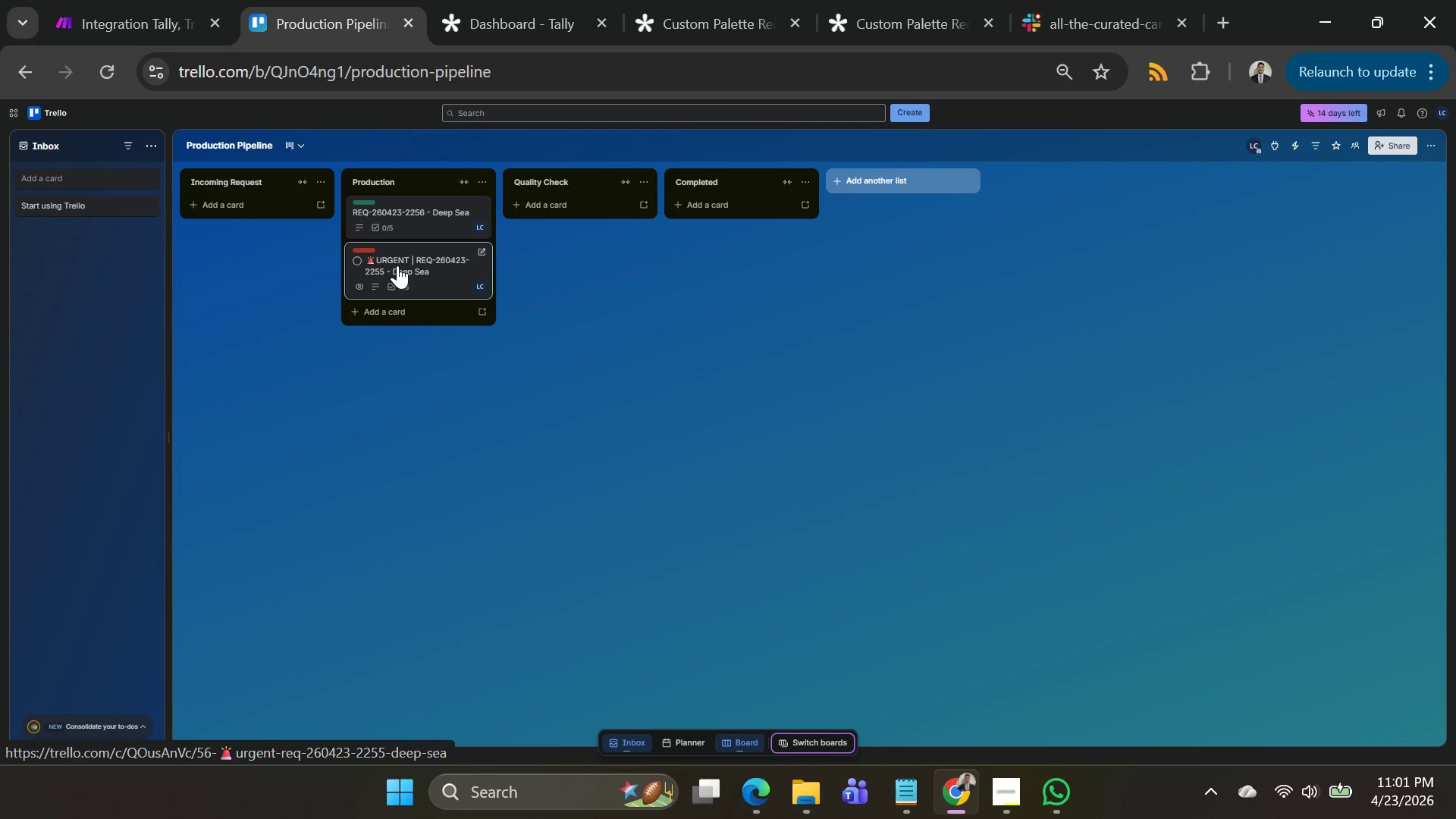 
left_click([494, 25])
 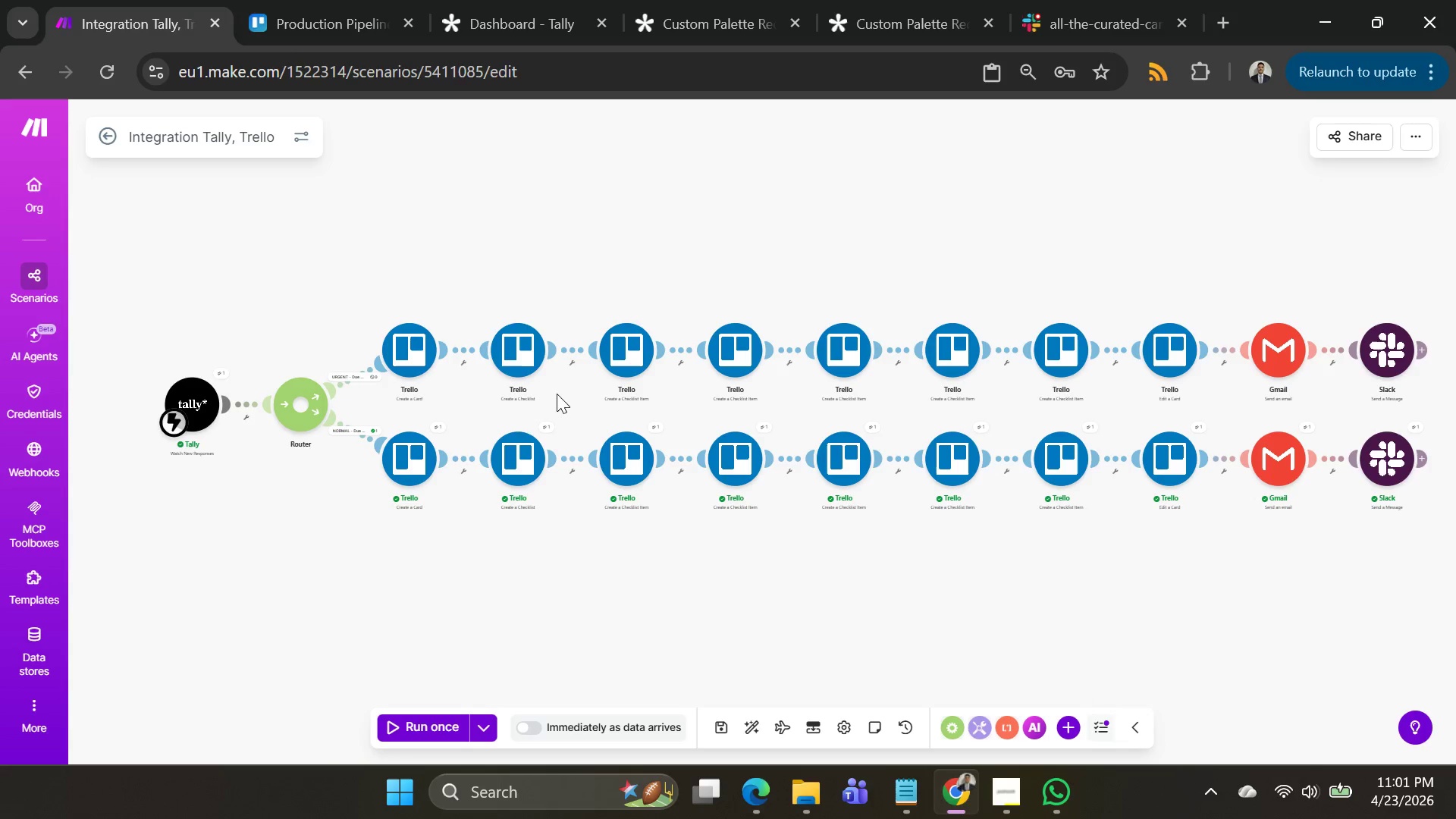 
left_click_drag(start_coordinate=[598, 259], to_coordinate=[657, 237])